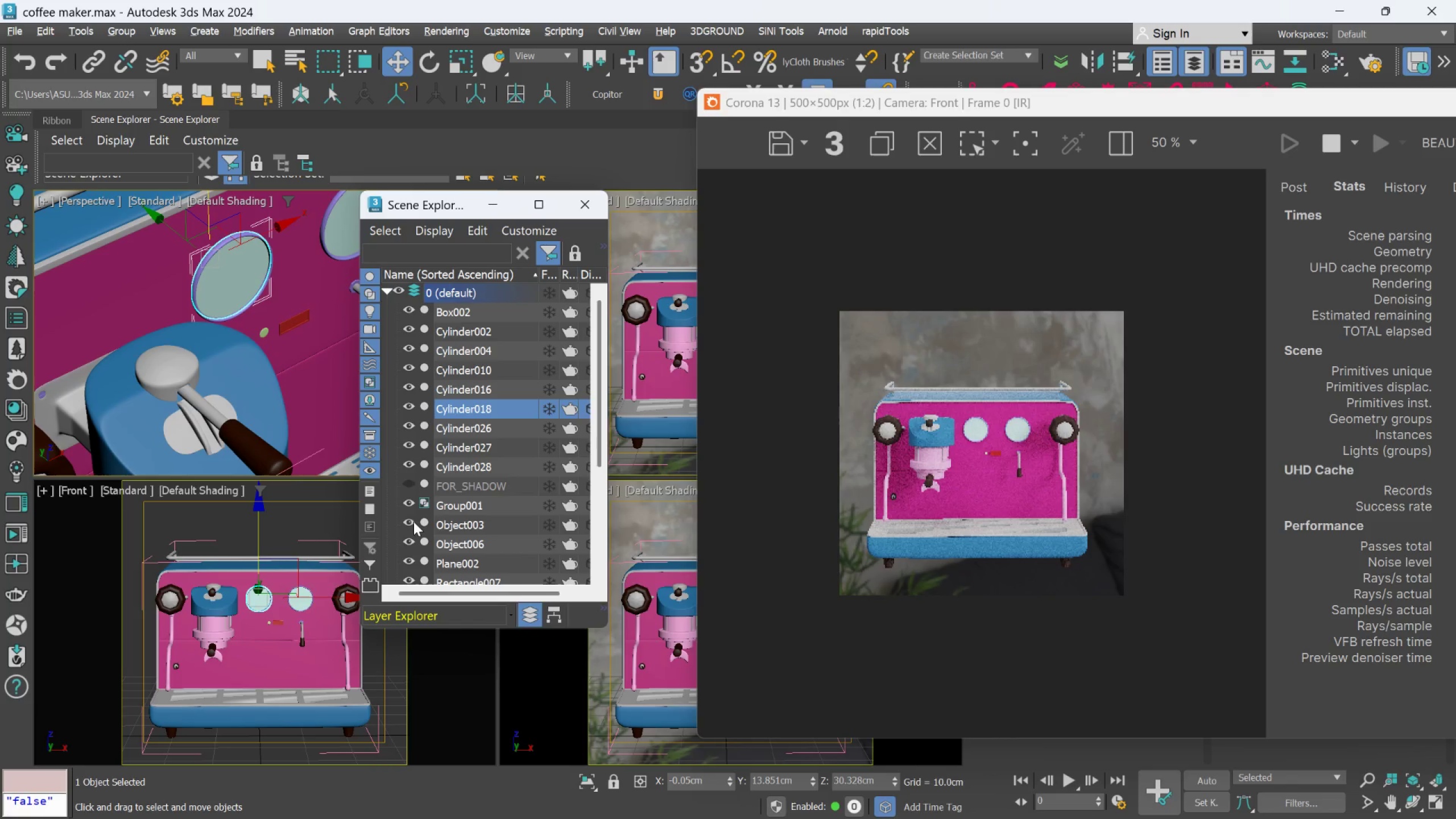 
left_click([413, 522])
 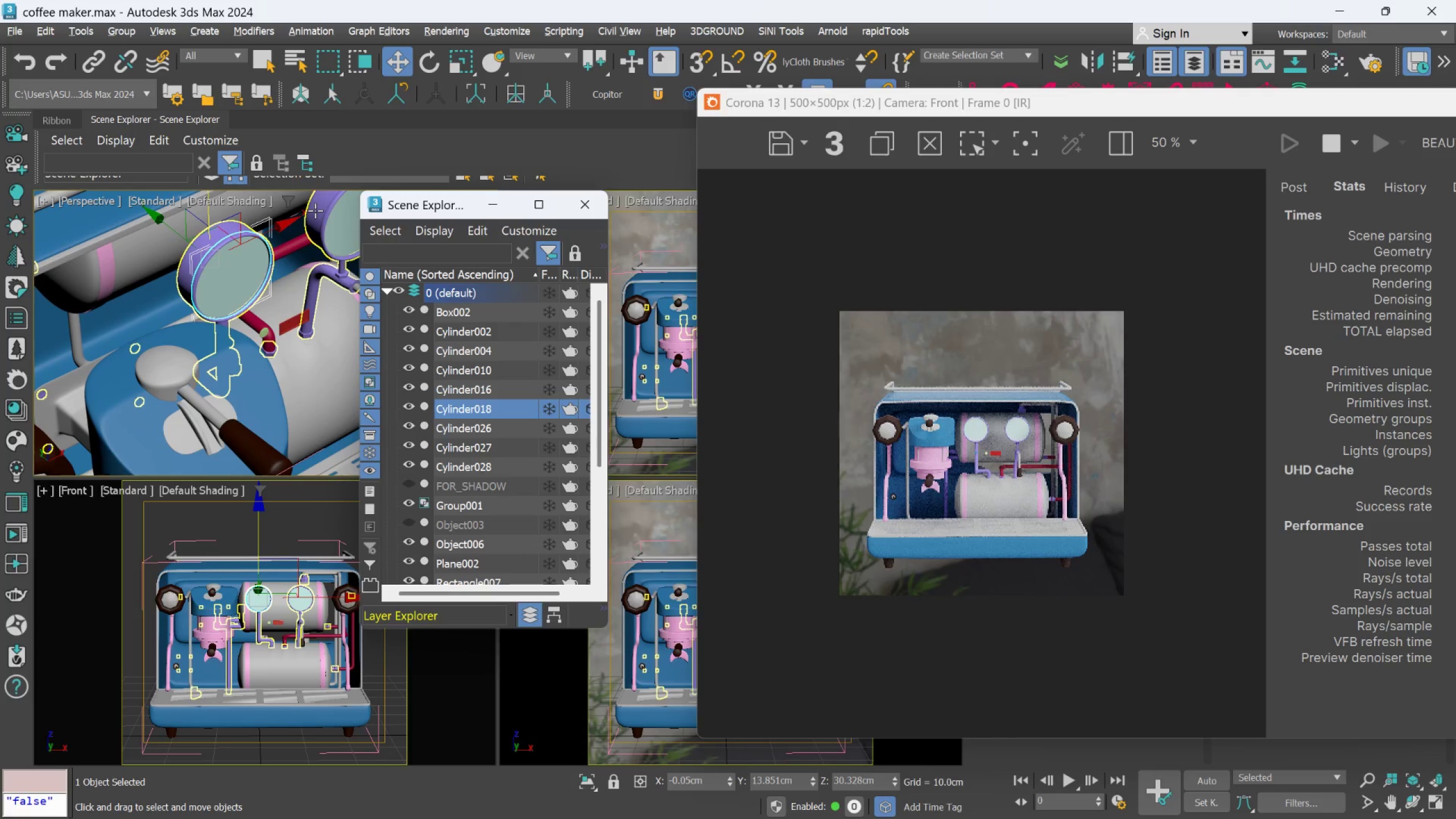 
hold_key(key=ControlLeft, duration=0.81)
left_click([316, 211])
 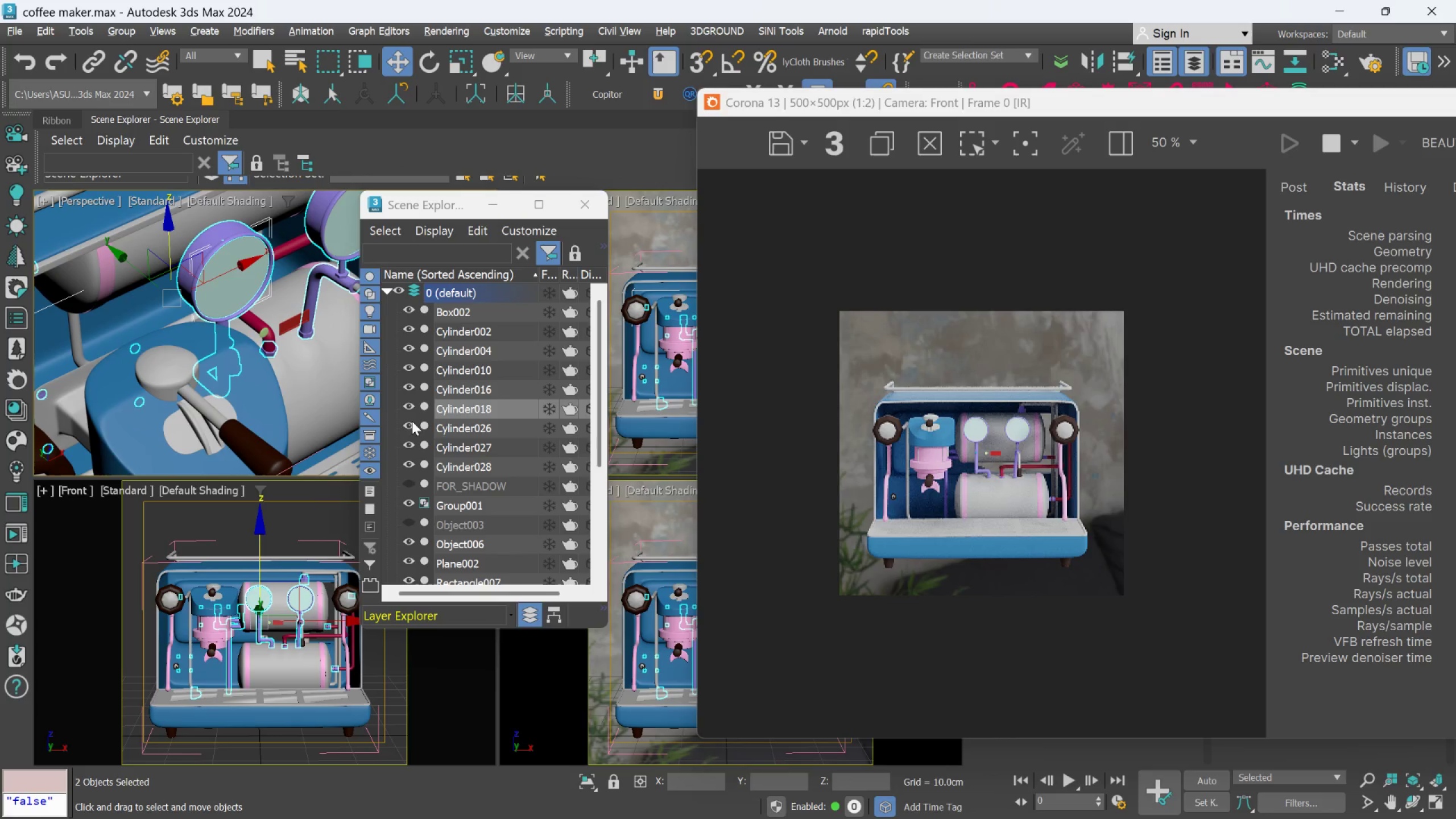 
left_click([404, 407])
 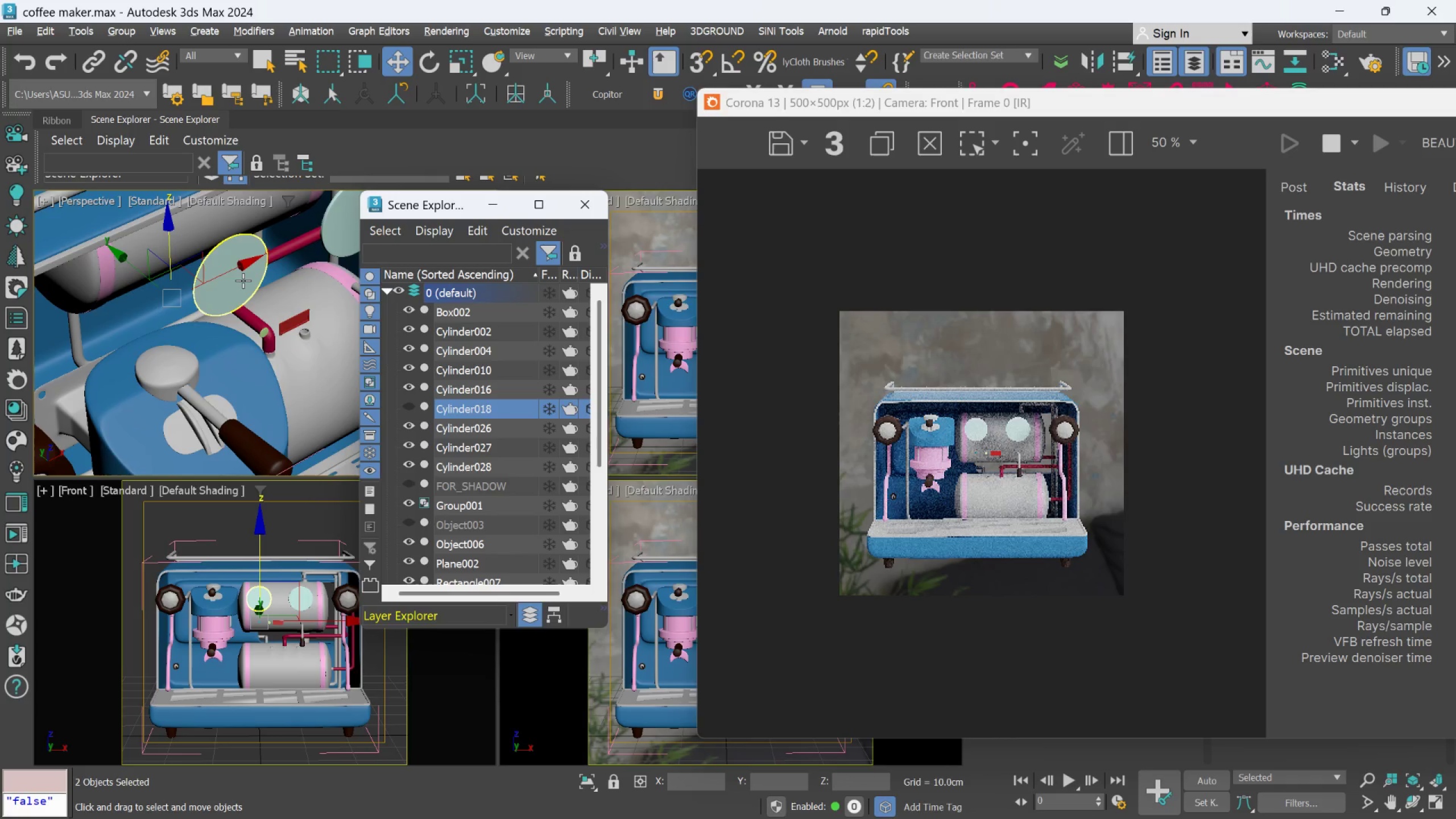 
scroll: coordinate [243, 280], scroll_direction: down, amount: 1.0
 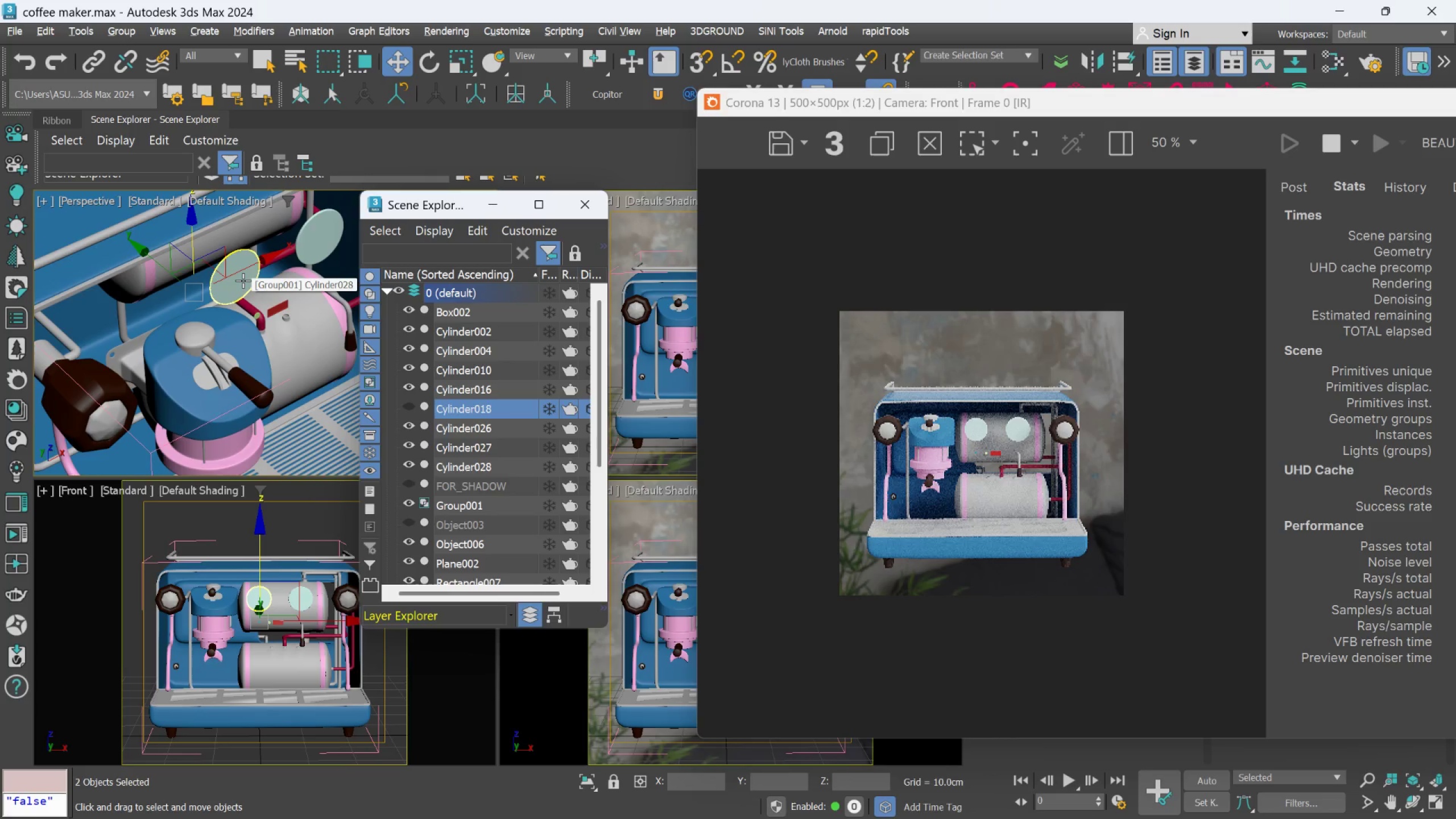 
hold_key(key=AltLeft, duration=1.39)
 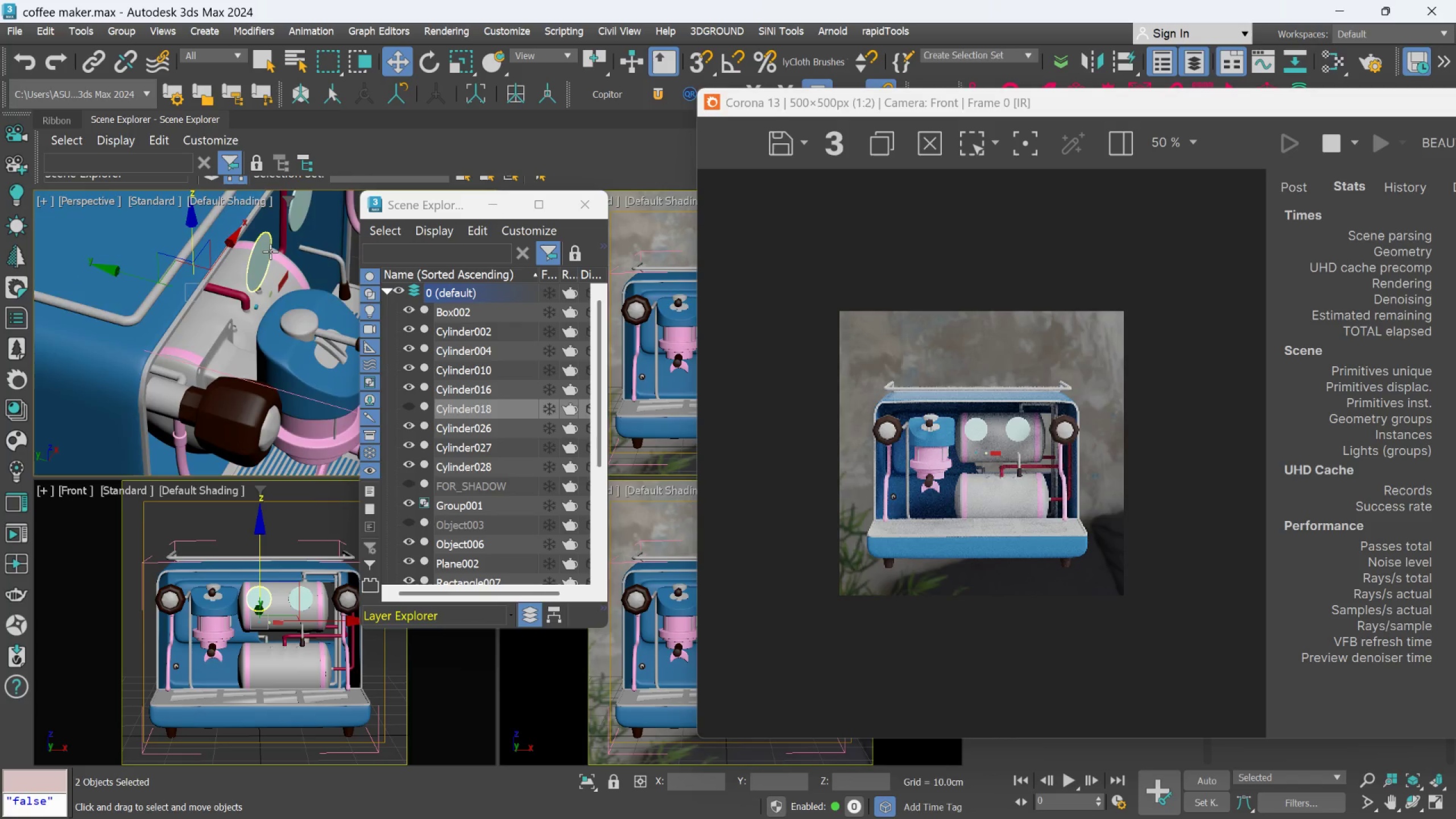 
scroll: coordinate [270, 250], scroll_direction: up, amount: 2.0
 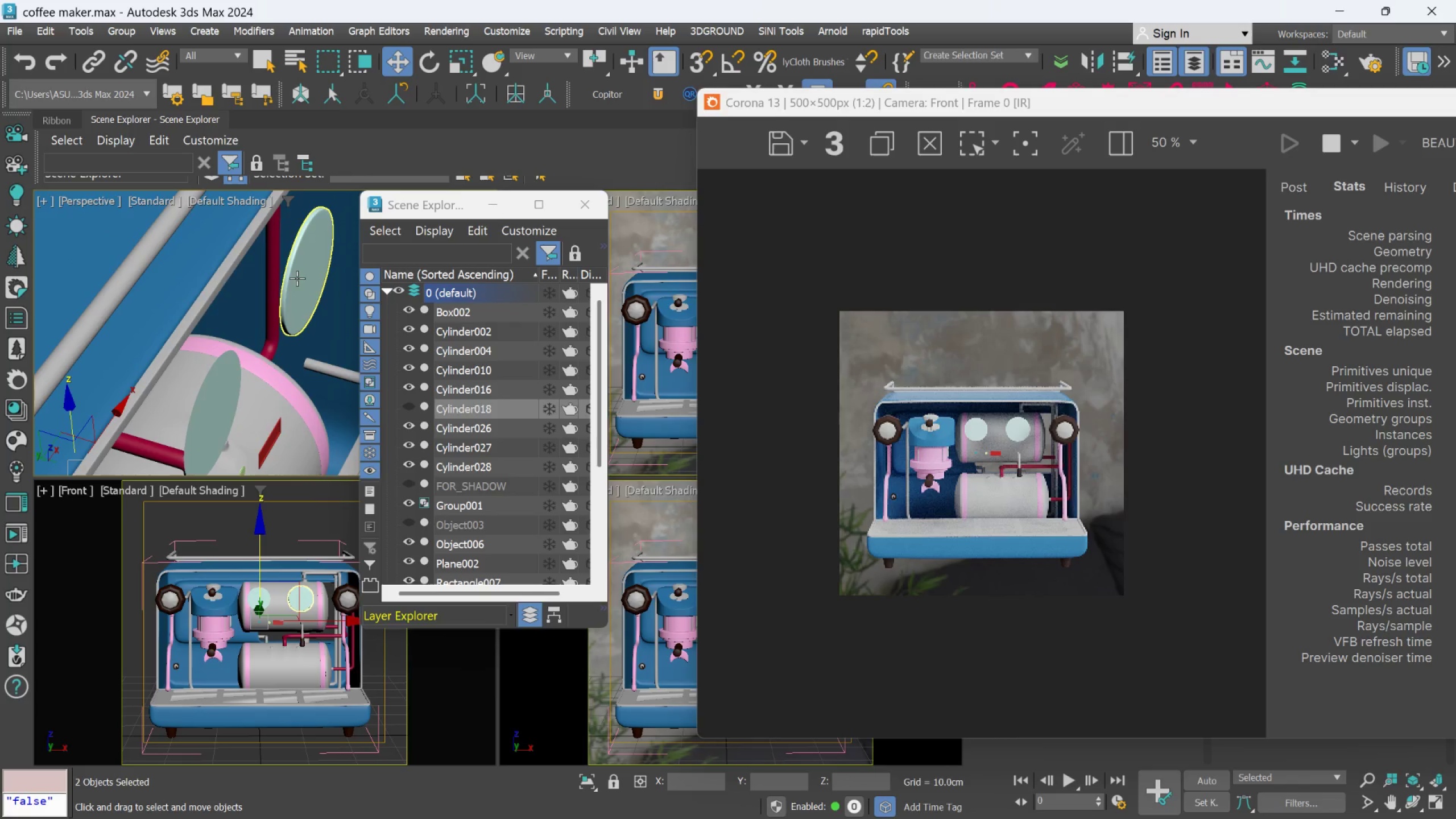 
key(Control+Z)
 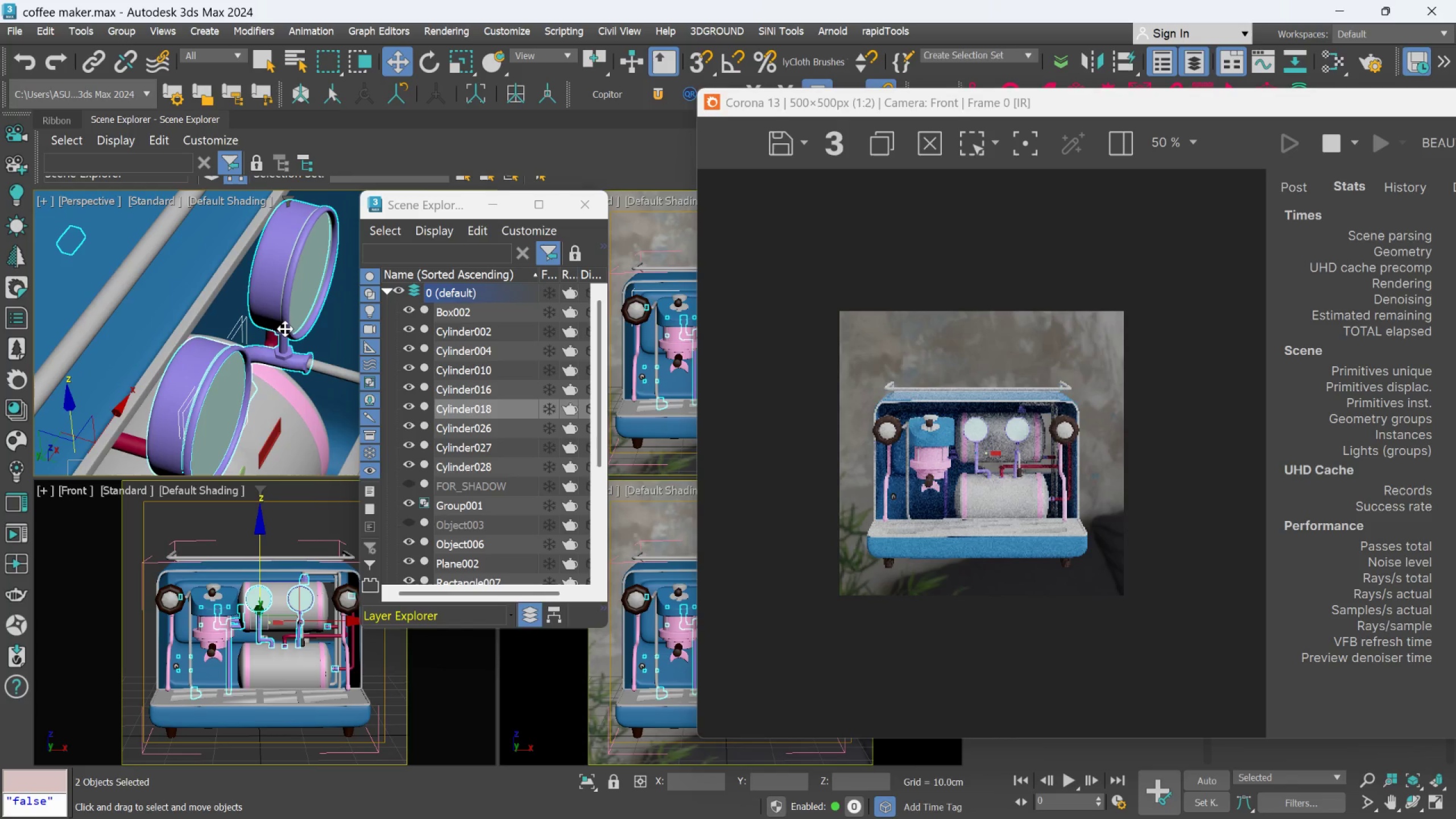 
hold_key(key=AltLeft, duration=1.36)
 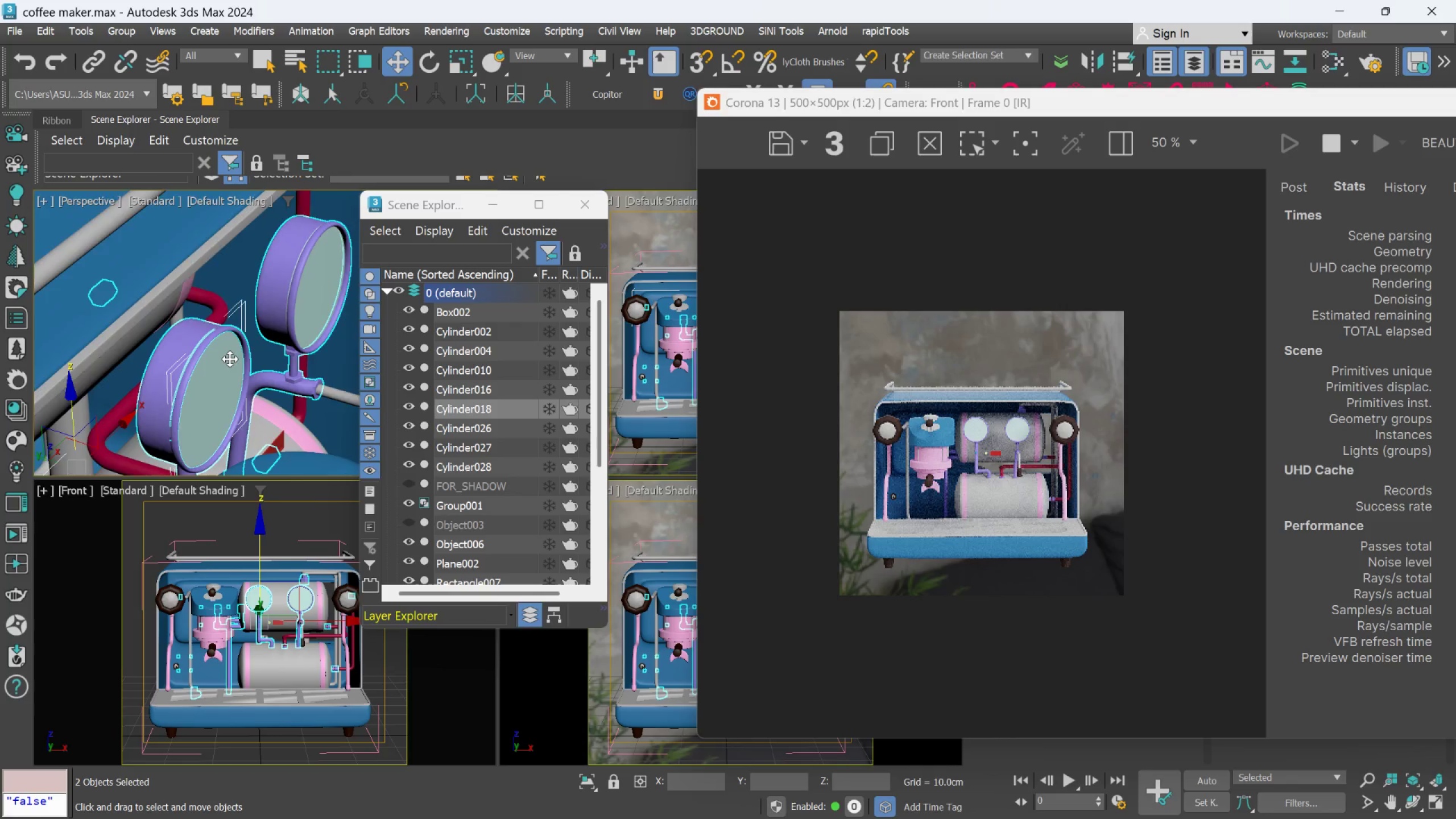 
scroll: coordinate [230, 359], scroll_direction: up, amount: 2.0
 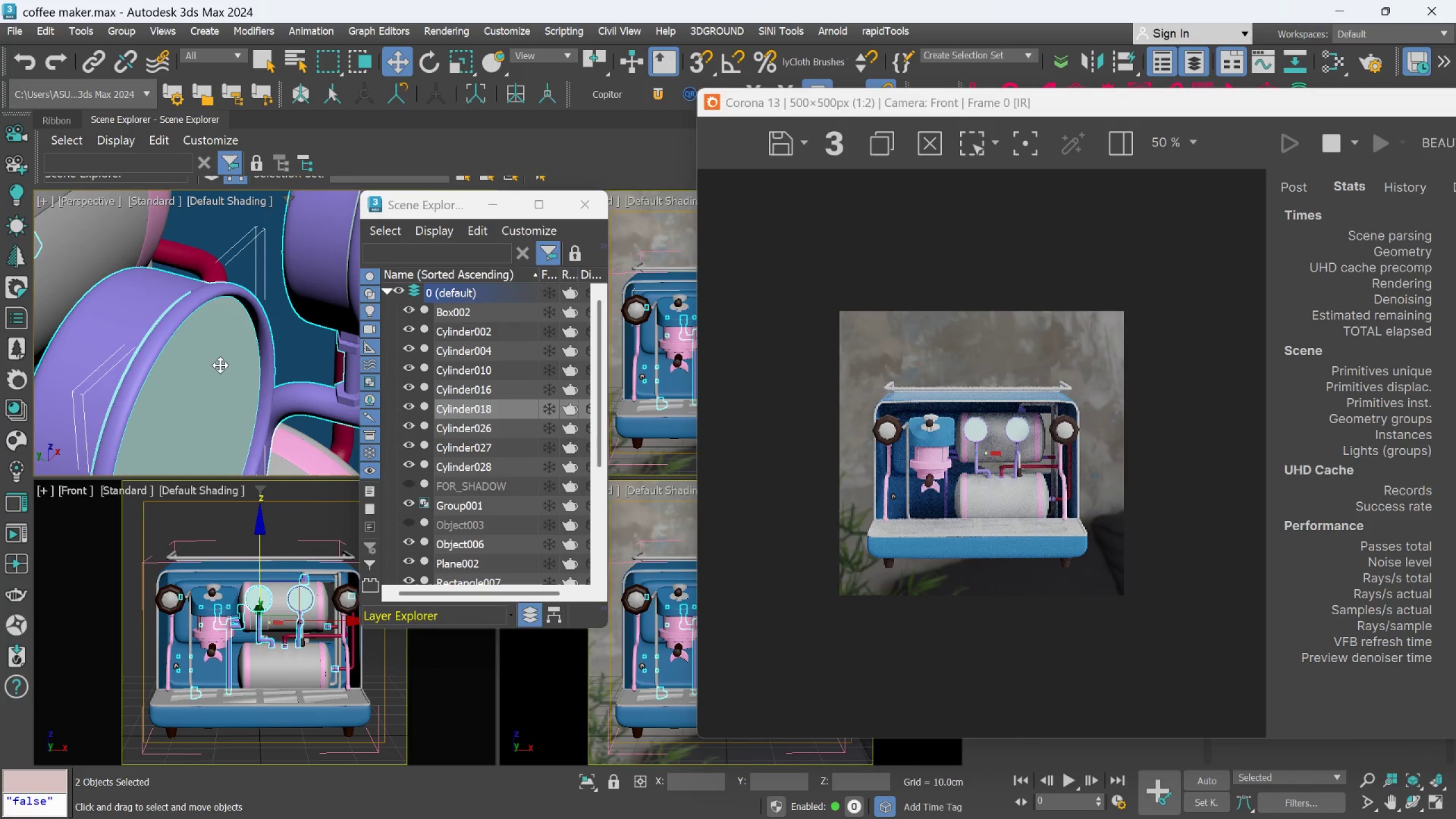 
left_click([220, 365])
 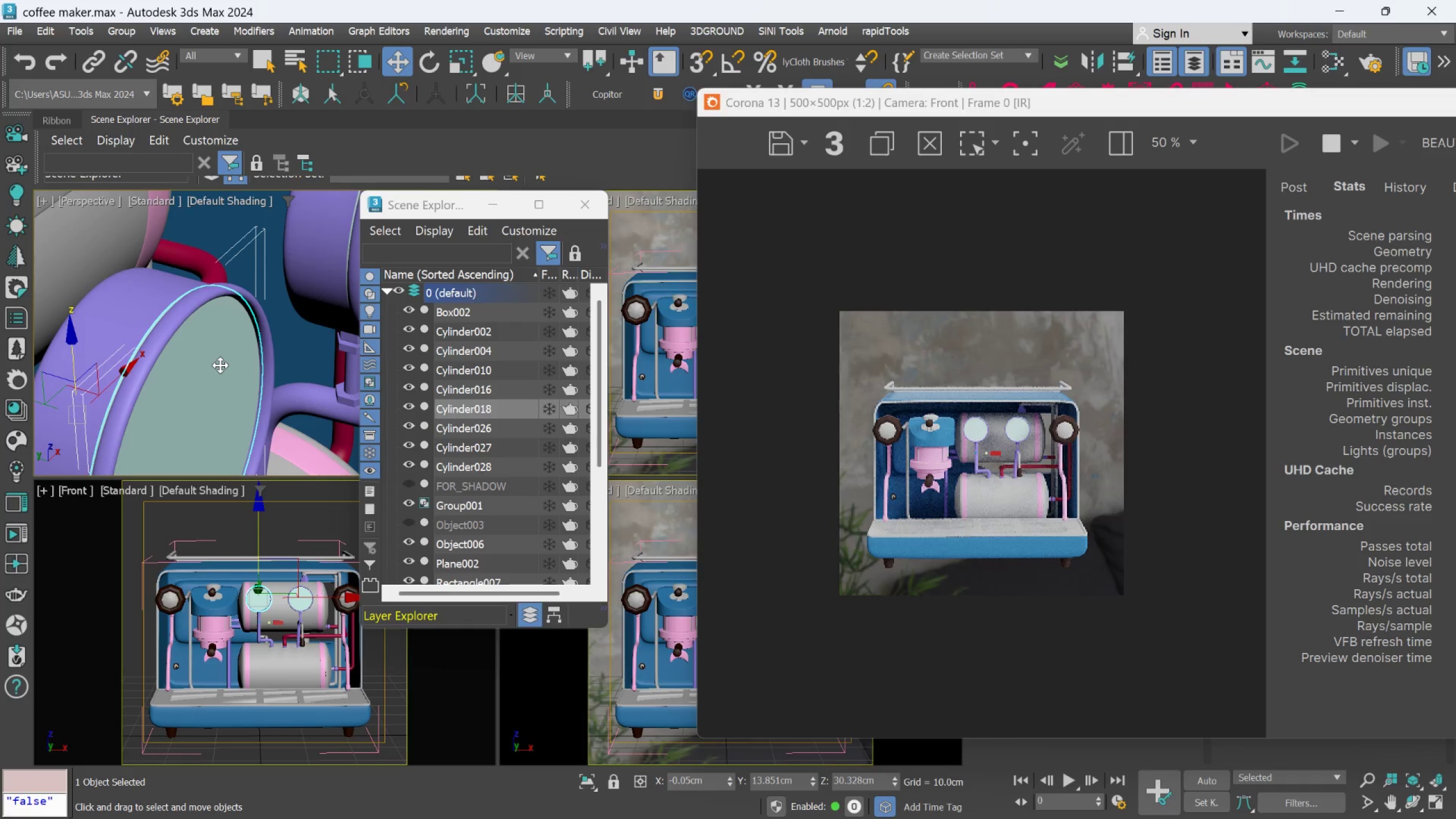 
left_click([220, 365])
 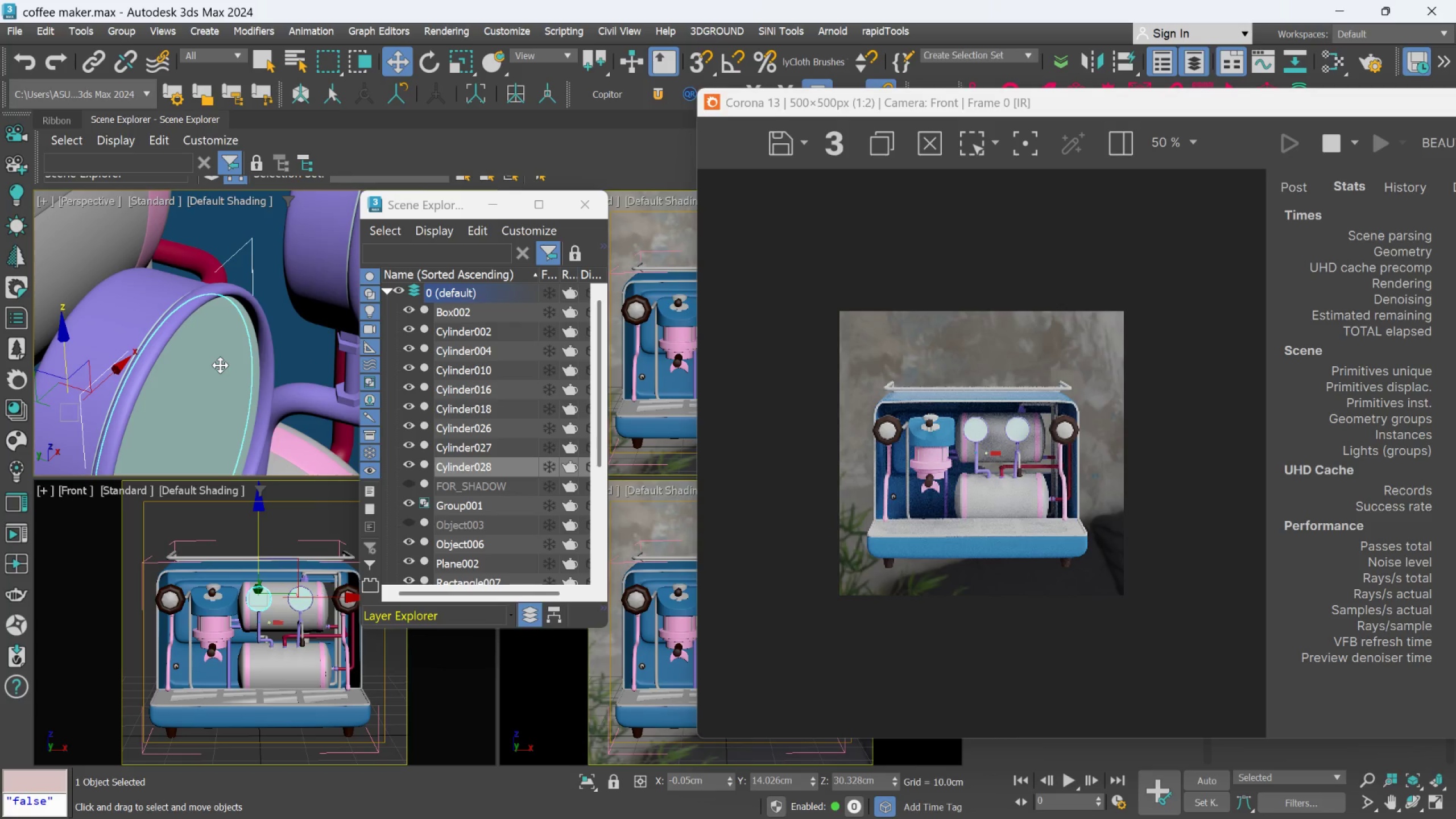 
scroll: coordinate [220, 365], scroll_direction: down, amount: 3.0
 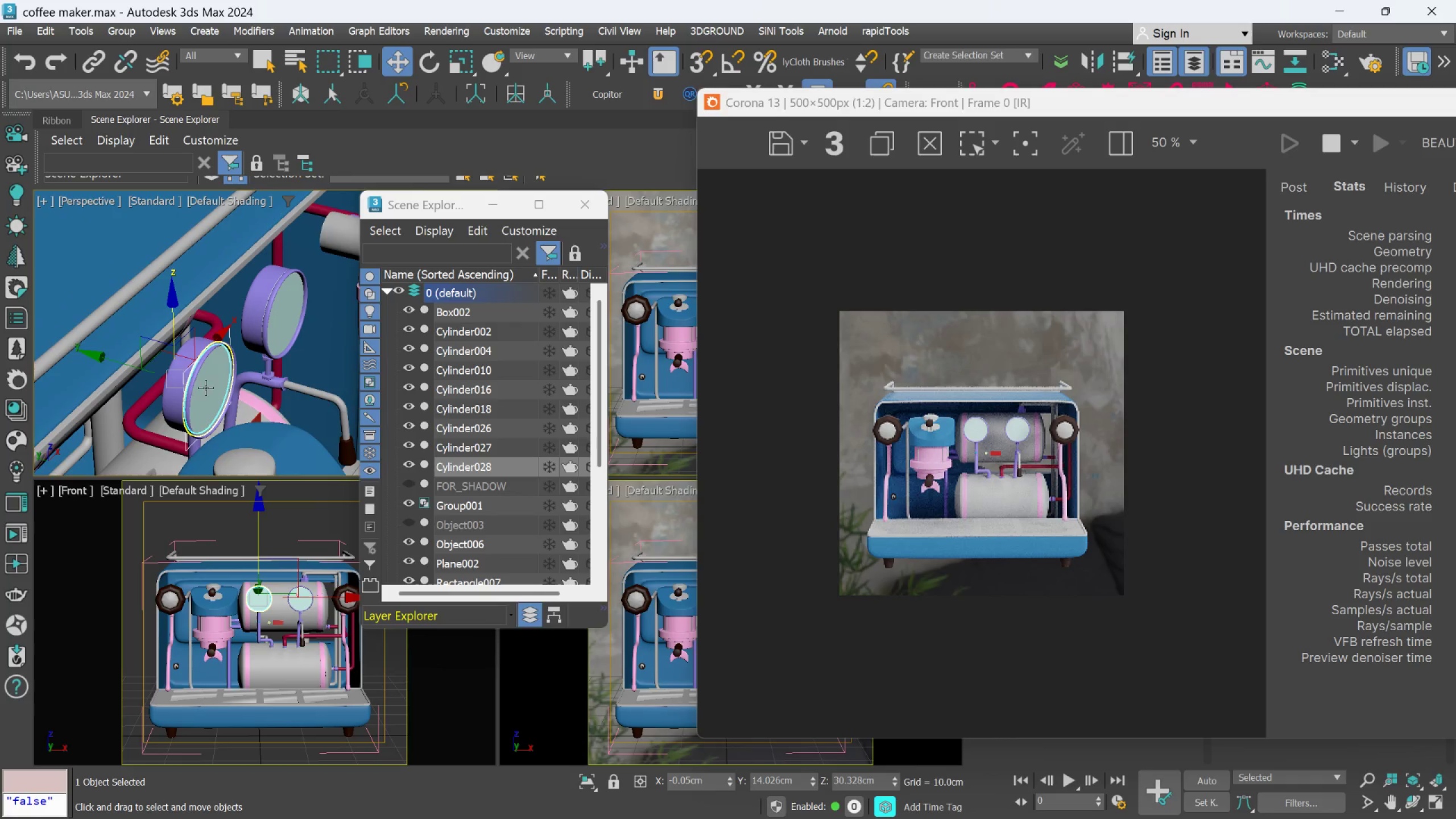 
scroll: coordinate [201, 387], scroll_direction: up, amount: 1.0
 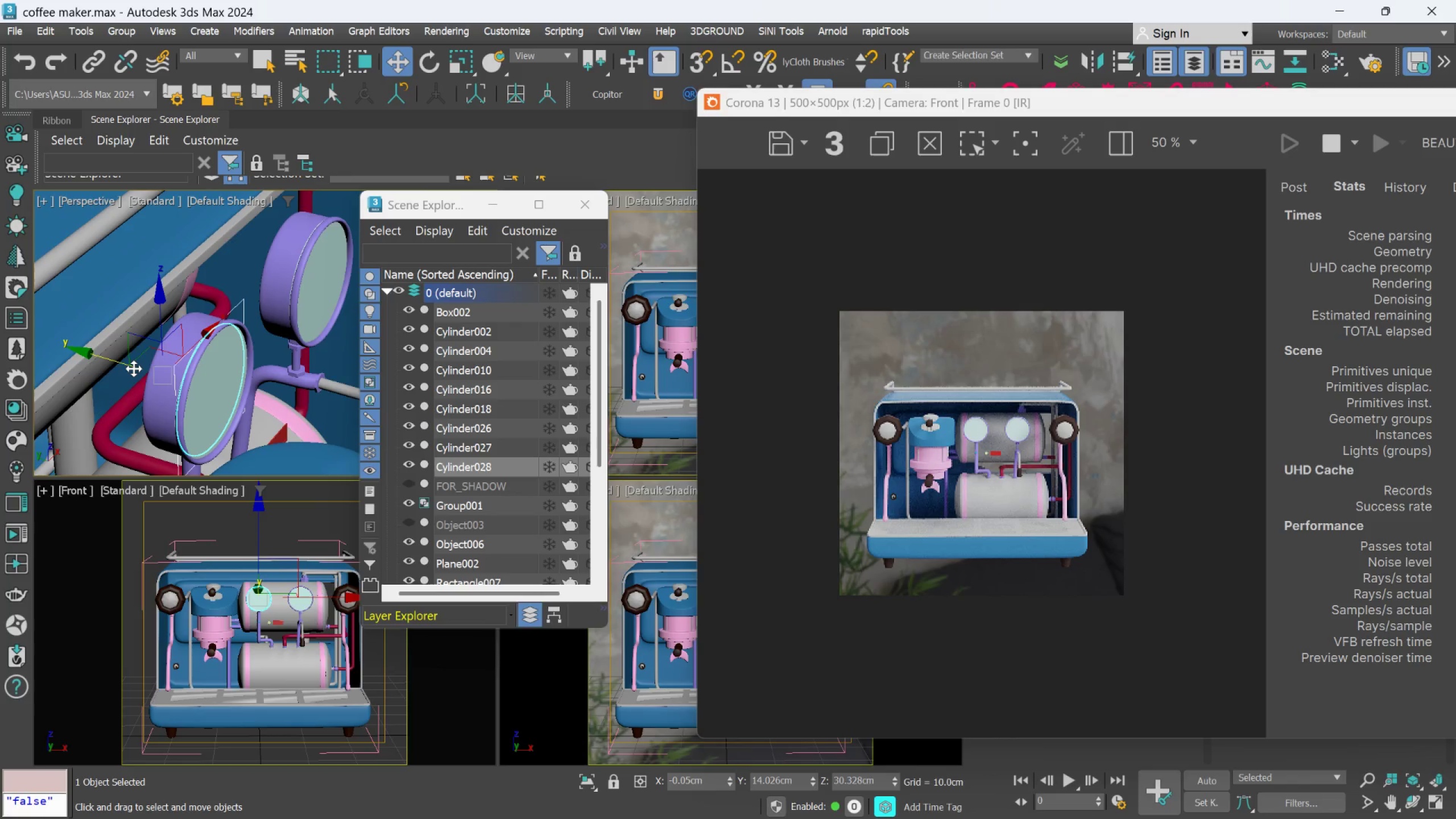 
left_click_drag(start_coordinate=[134, 369], to_coordinate=[166, 387])
 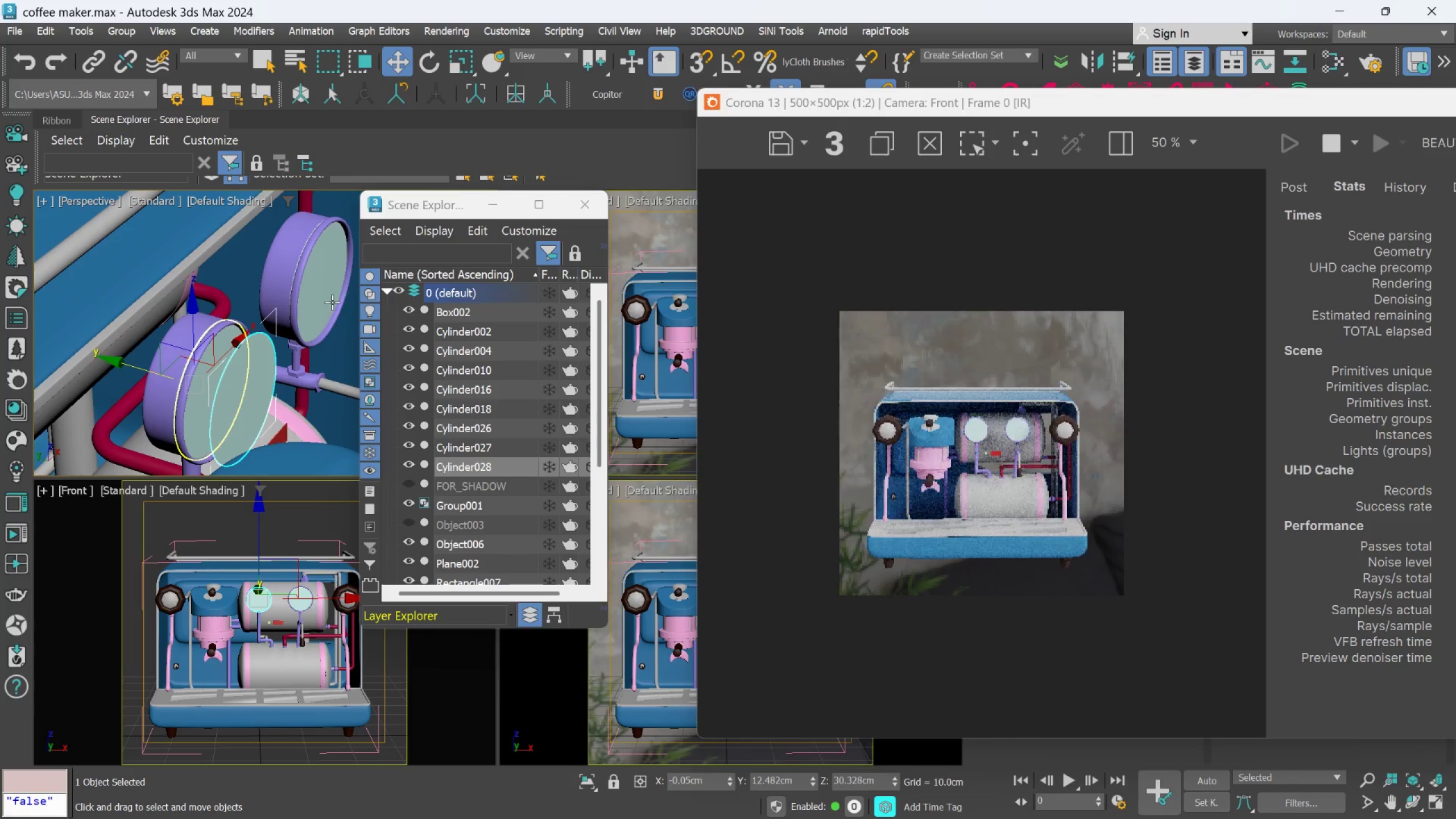 
hold_key(key=ControlLeft, duration=1.48)
 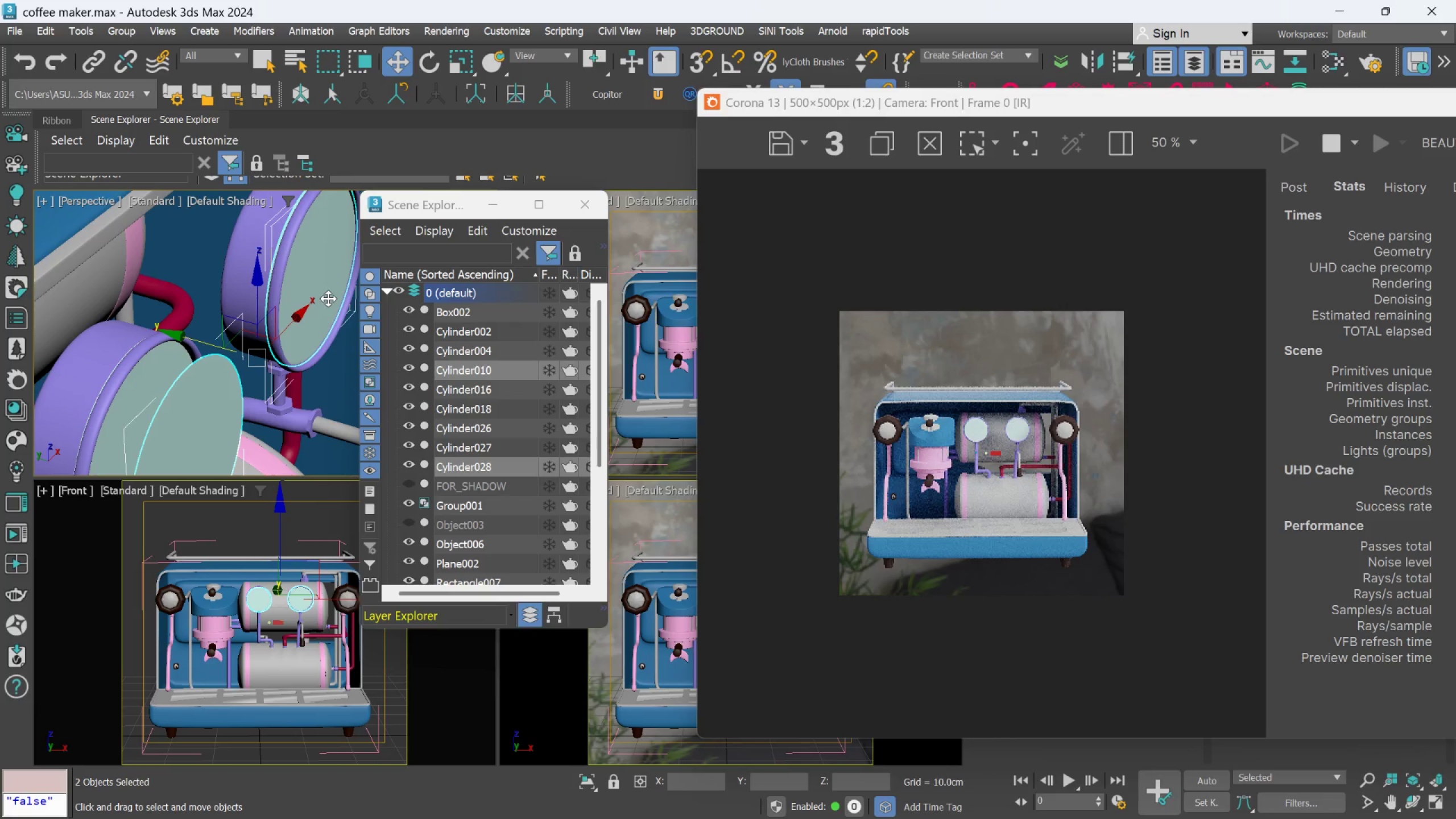 
scroll: coordinate [331, 299], scroll_direction: up, amount: 1.0
 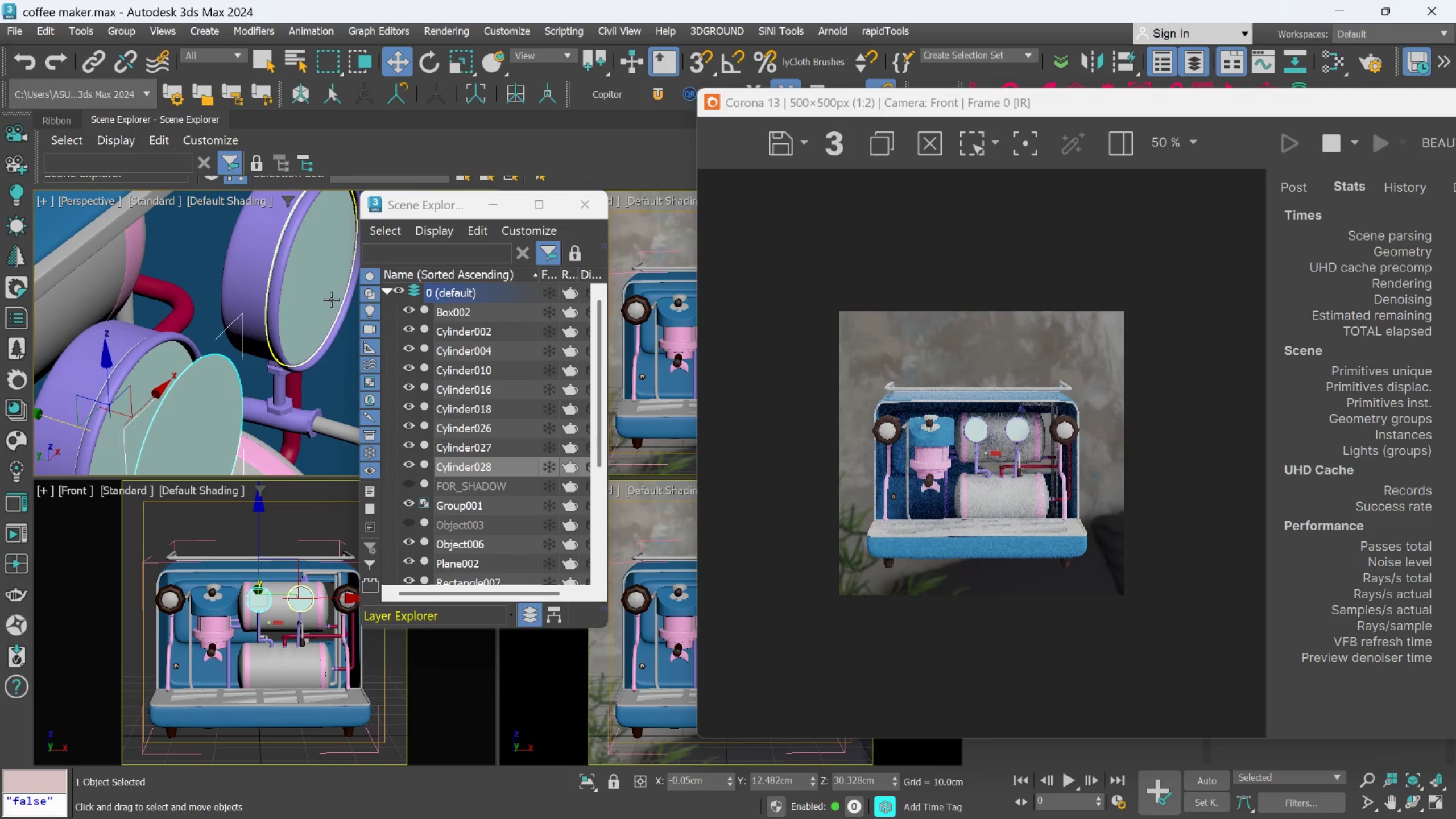 
left_click([328, 299])
 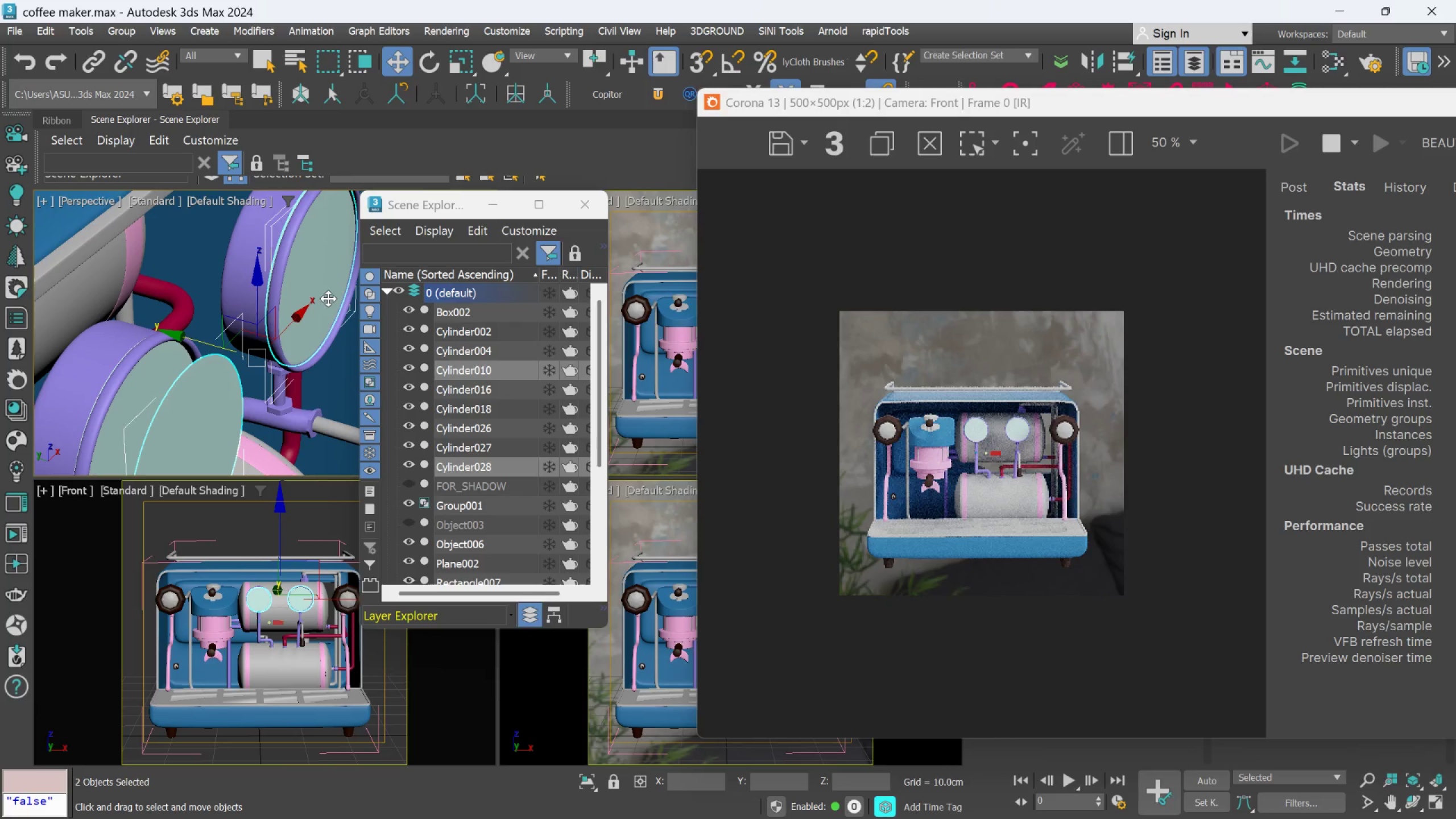 
key(Control+ControlLeft)
 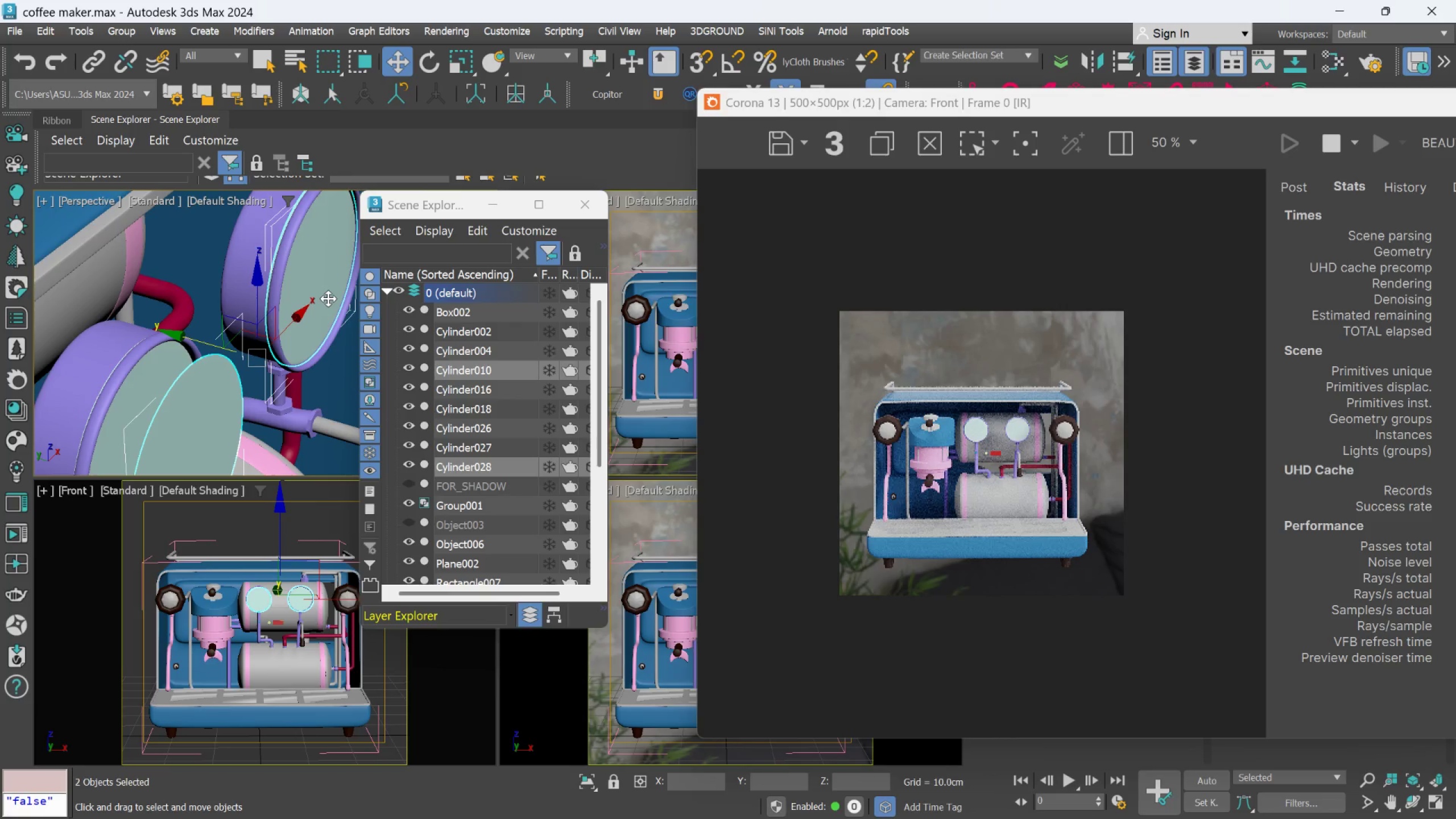 
left_click([328, 299])
 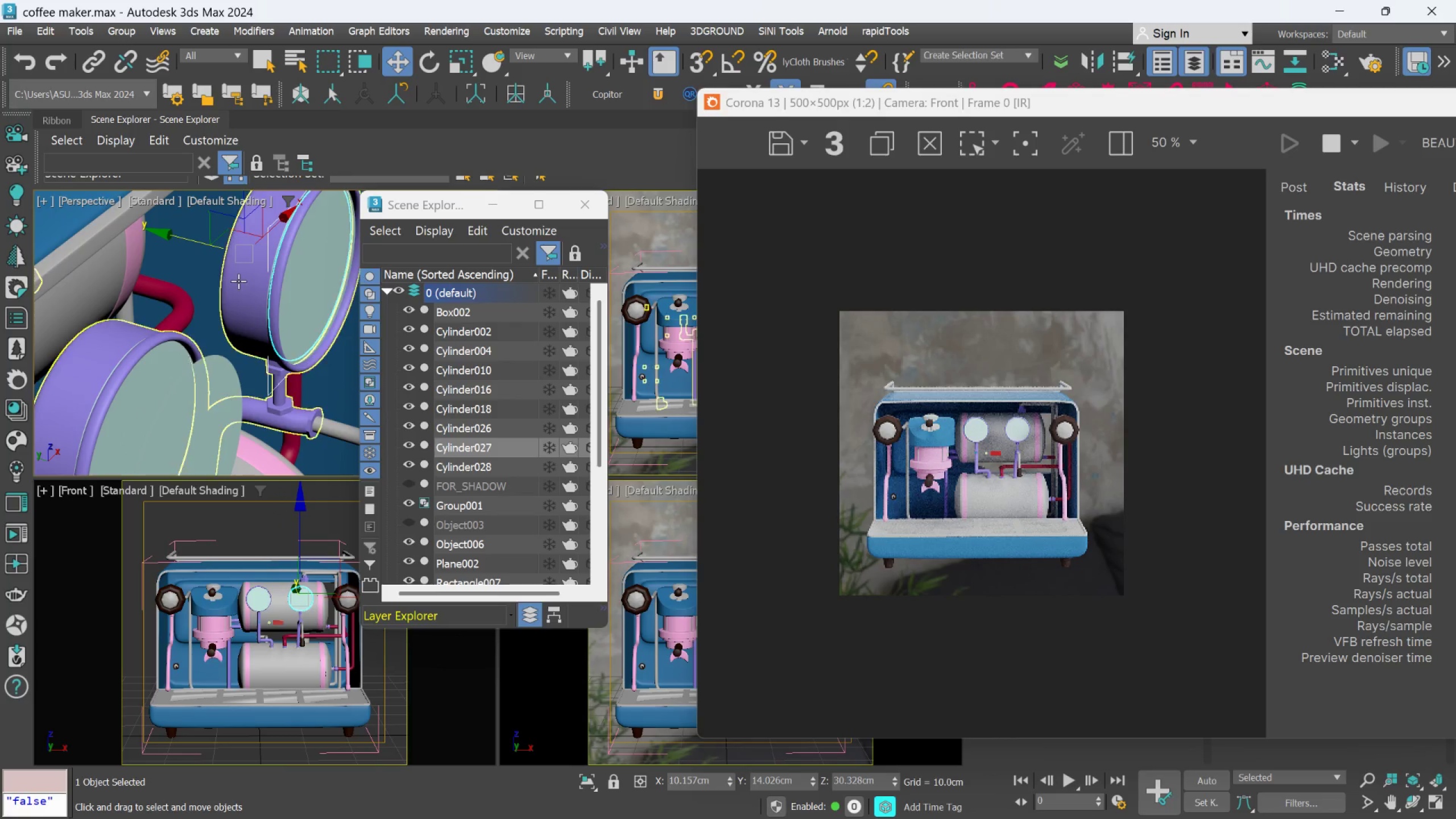 
scroll: coordinate [238, 276], scroll_direction: down, amount: 1.0
 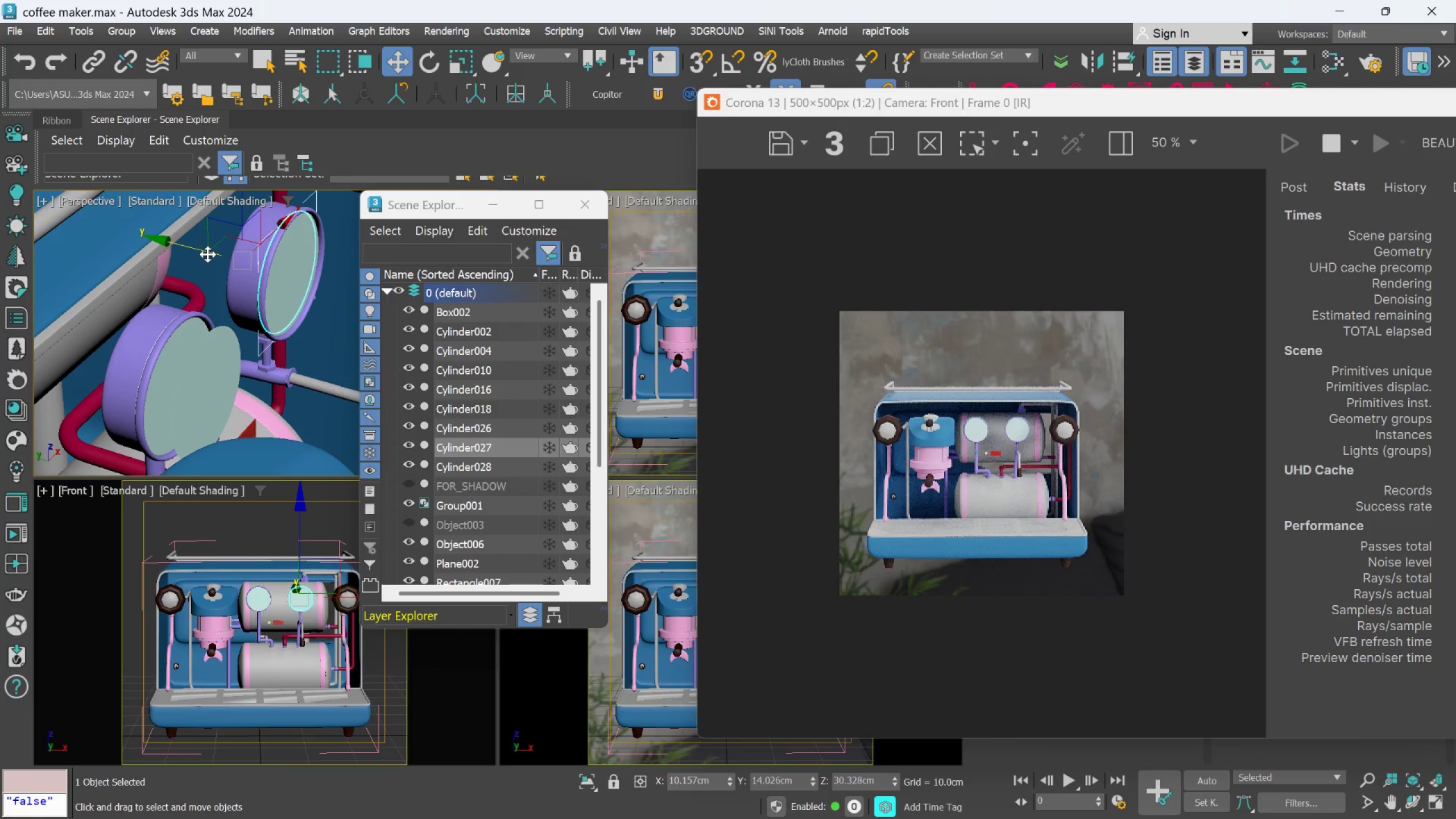 
left_click_drag(start_coordinate=[206, 251], to_coordinate=[229, 273])
 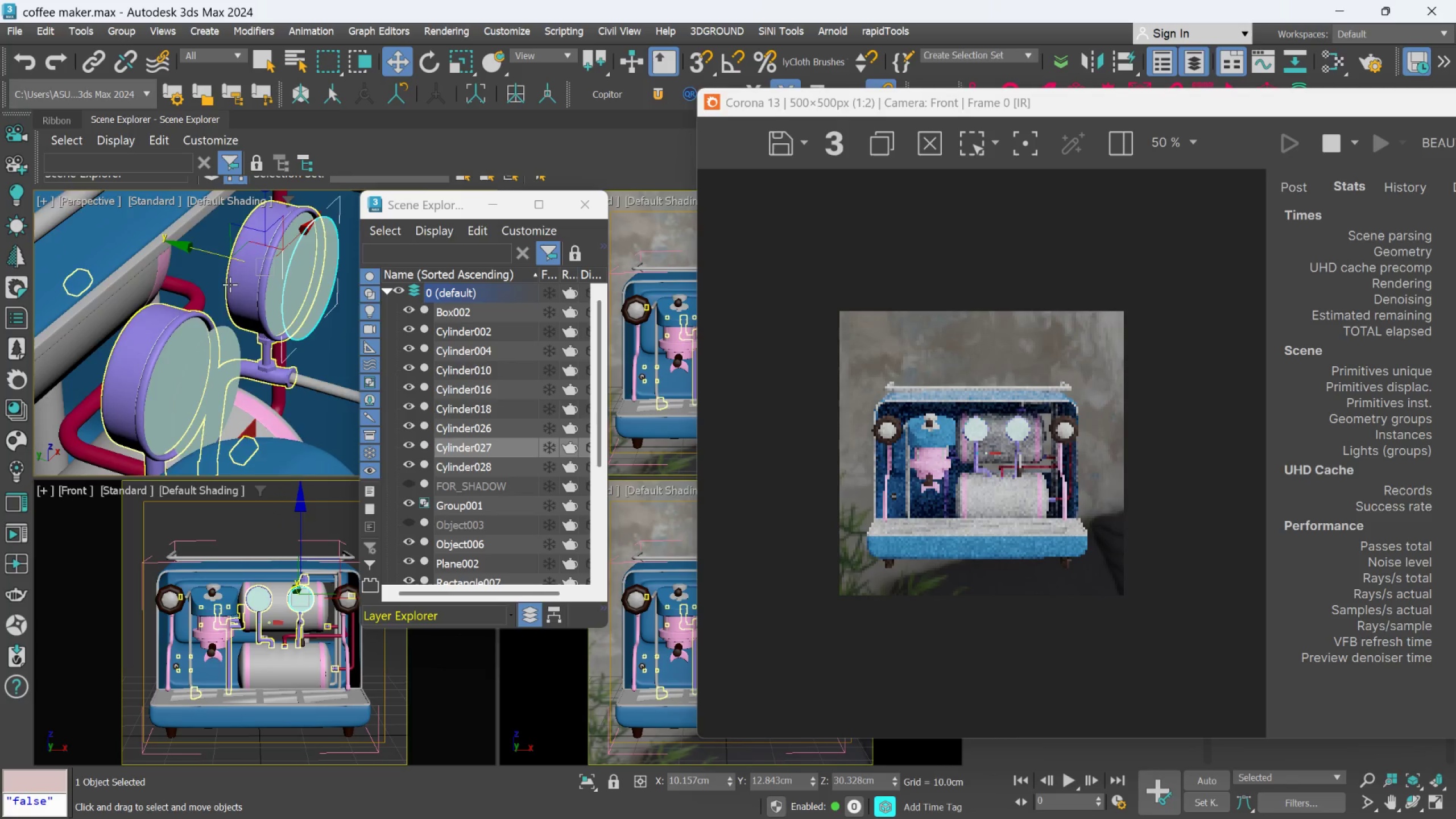 
hold_key(key=AltLeft, duration=0.64)
 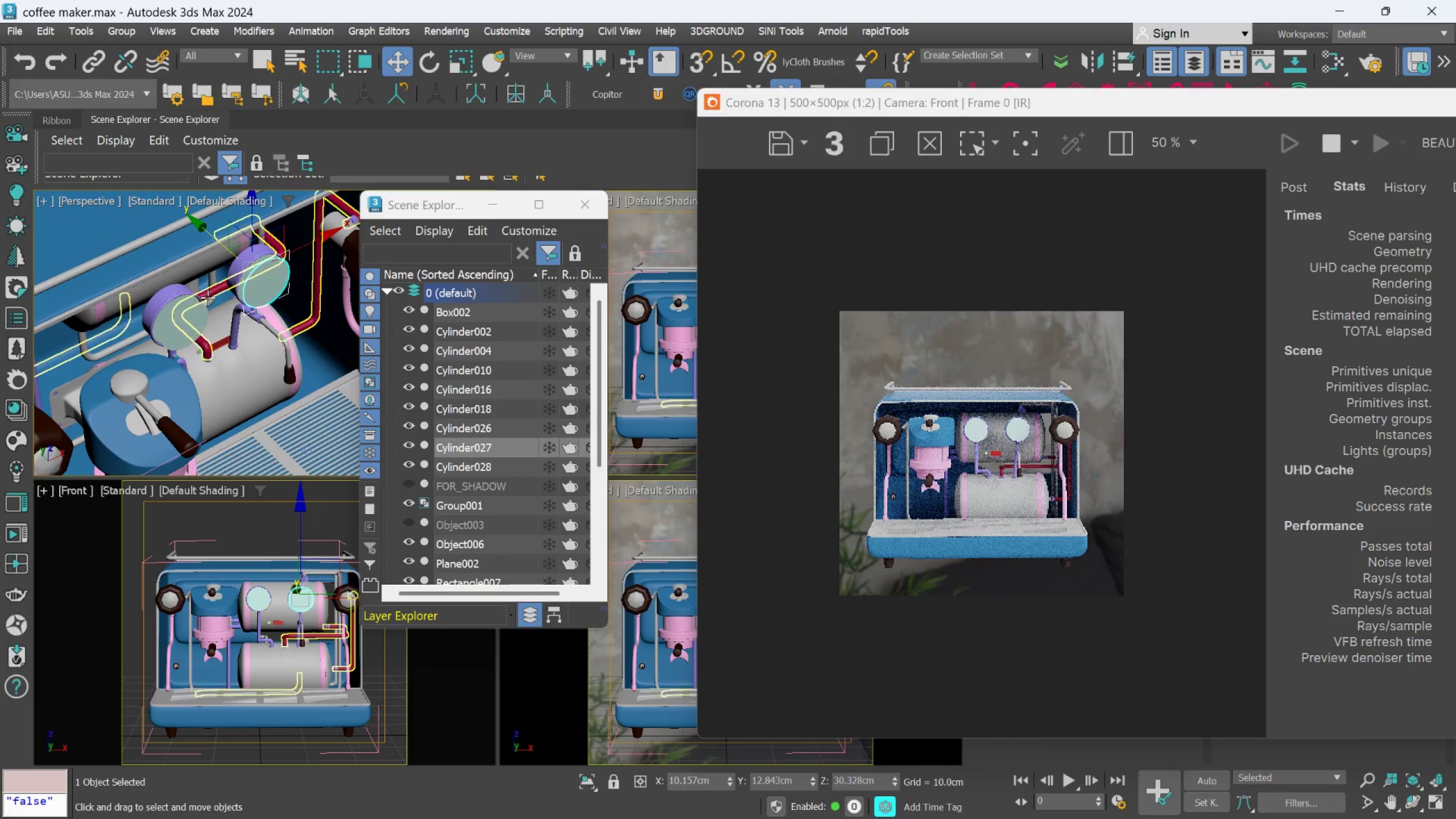 
scroll: coordinate [230, 287], scroll_direction: down, amount: 2.0
 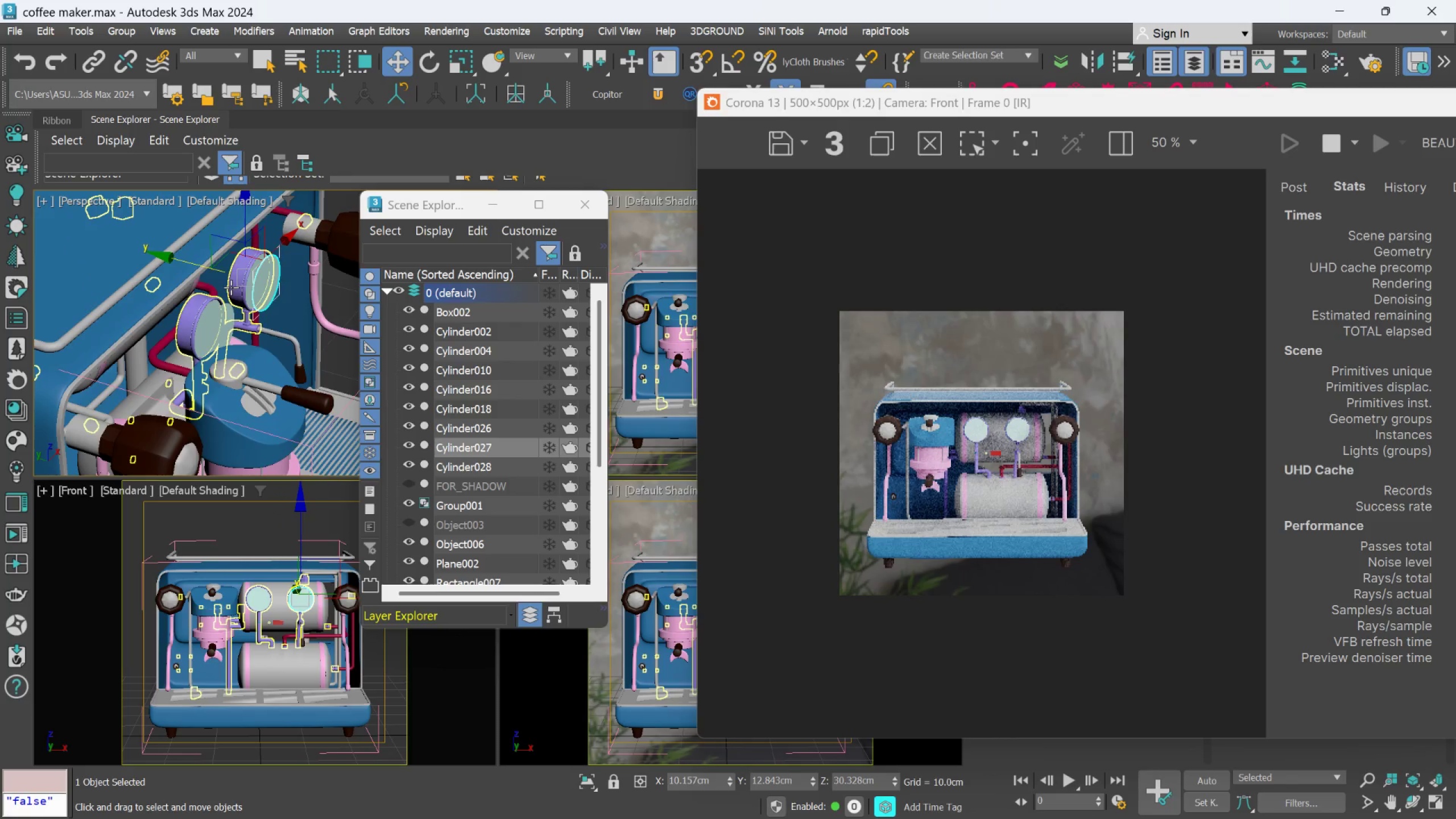 
scroll: coordinate [208, 297], scroll_direction: up, amount: 2.0
 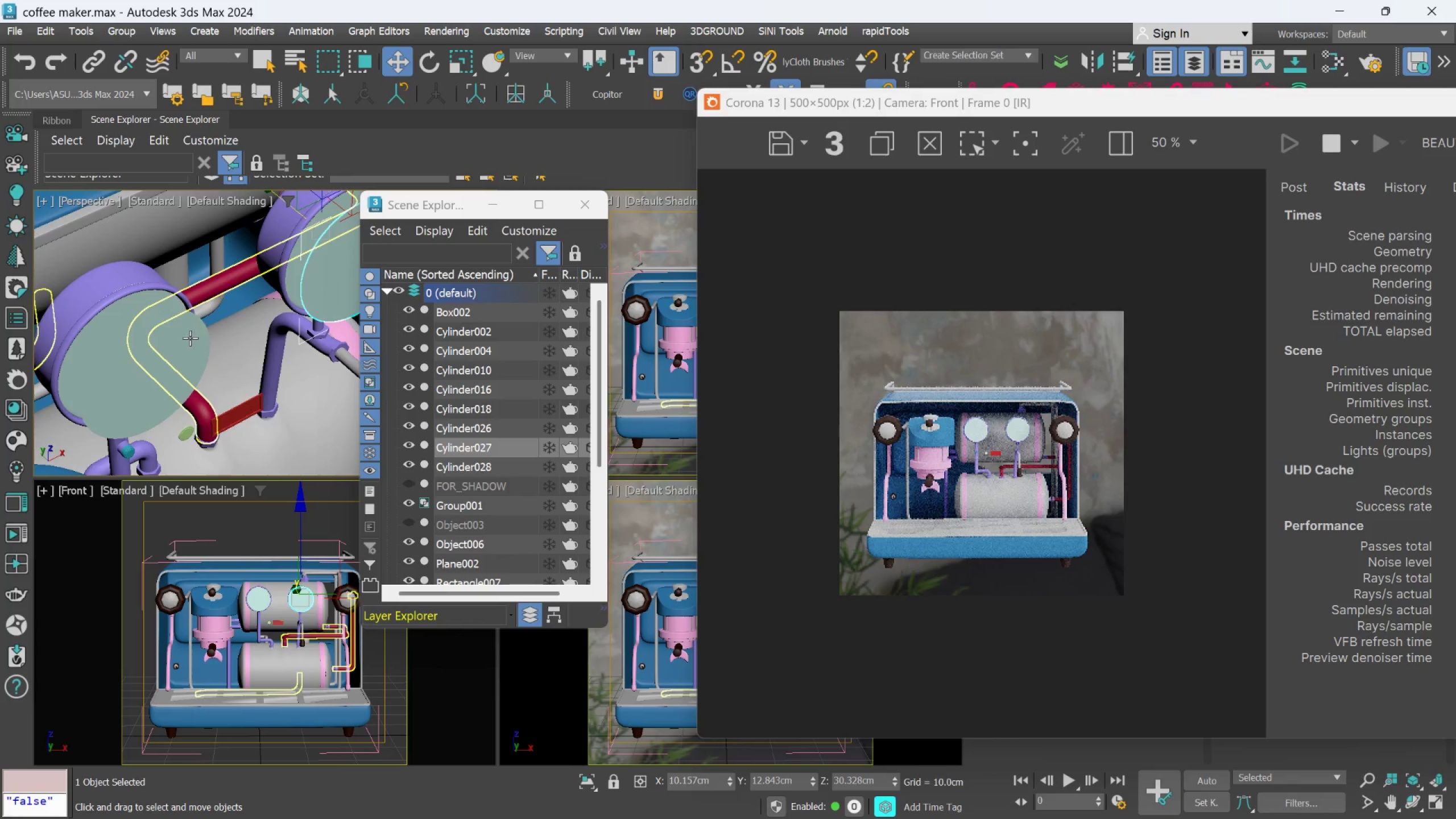 
hold_key(key=AltLeft, duration=0.91)
scroll: coordinate [190, 338], scroll_direction: up, amount: 1.0
 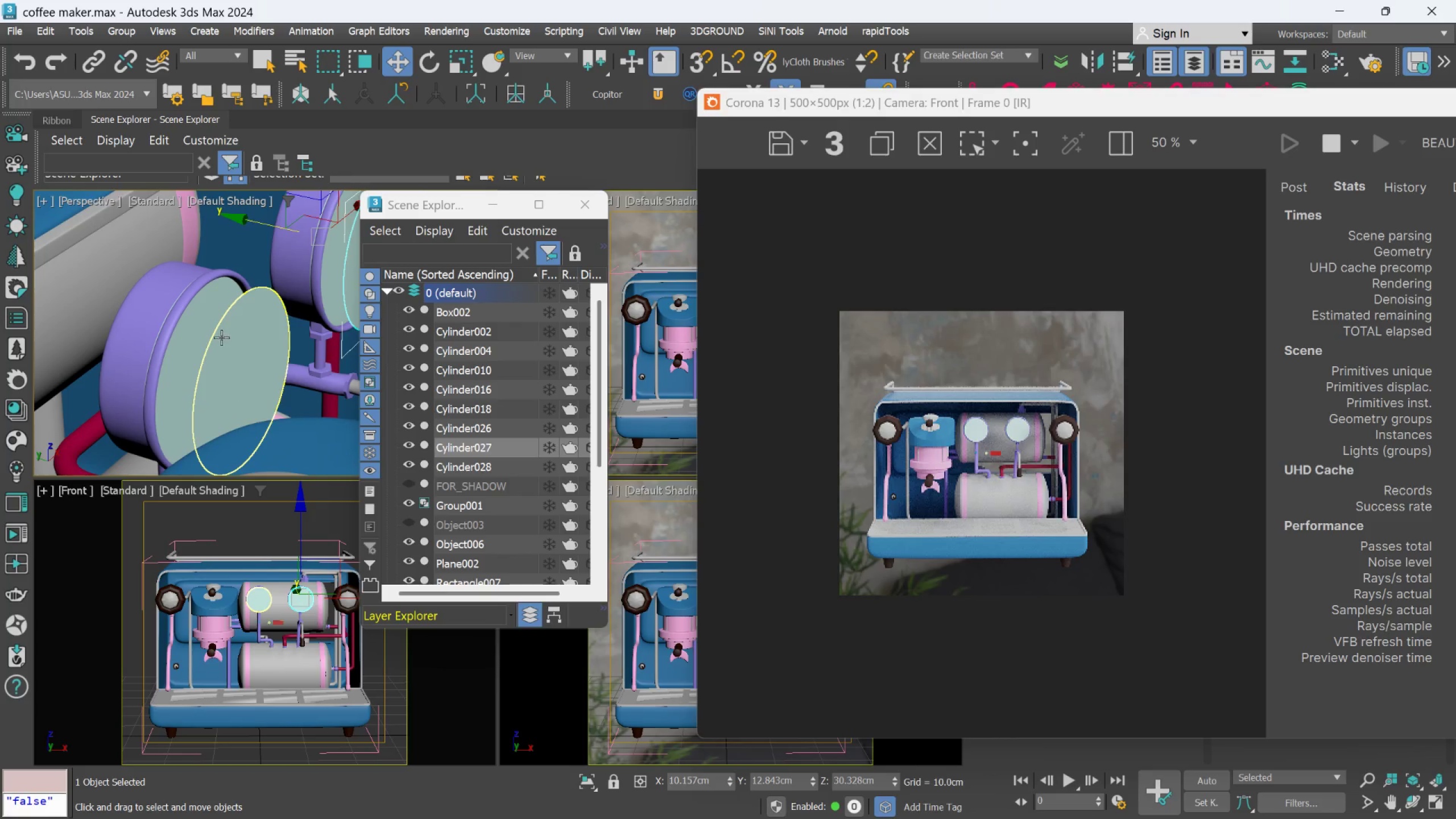 
left_click([228, 346])
 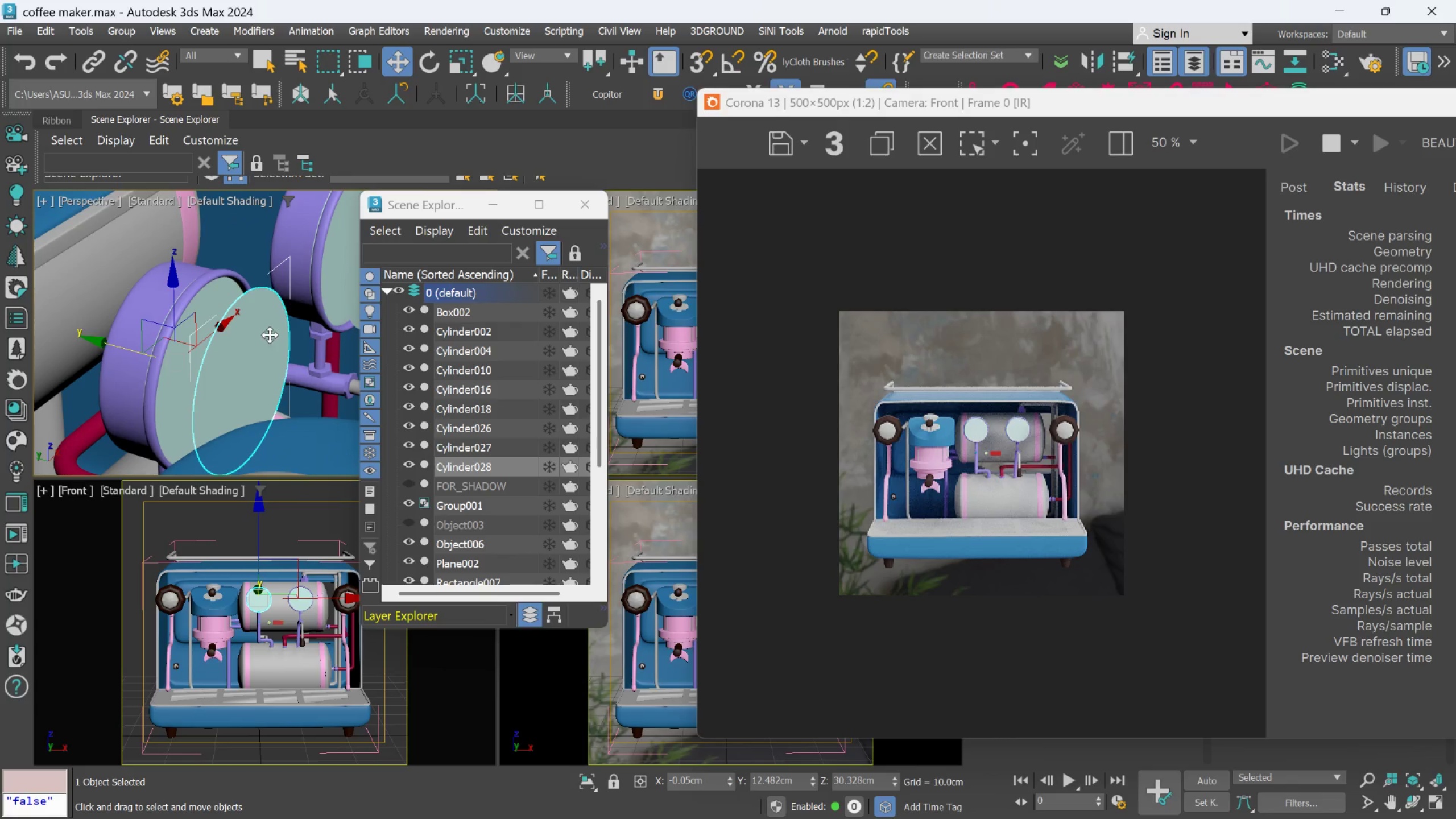 
scroll: coordinate [270, 335], scroll_direction: down, amount: 1.0
 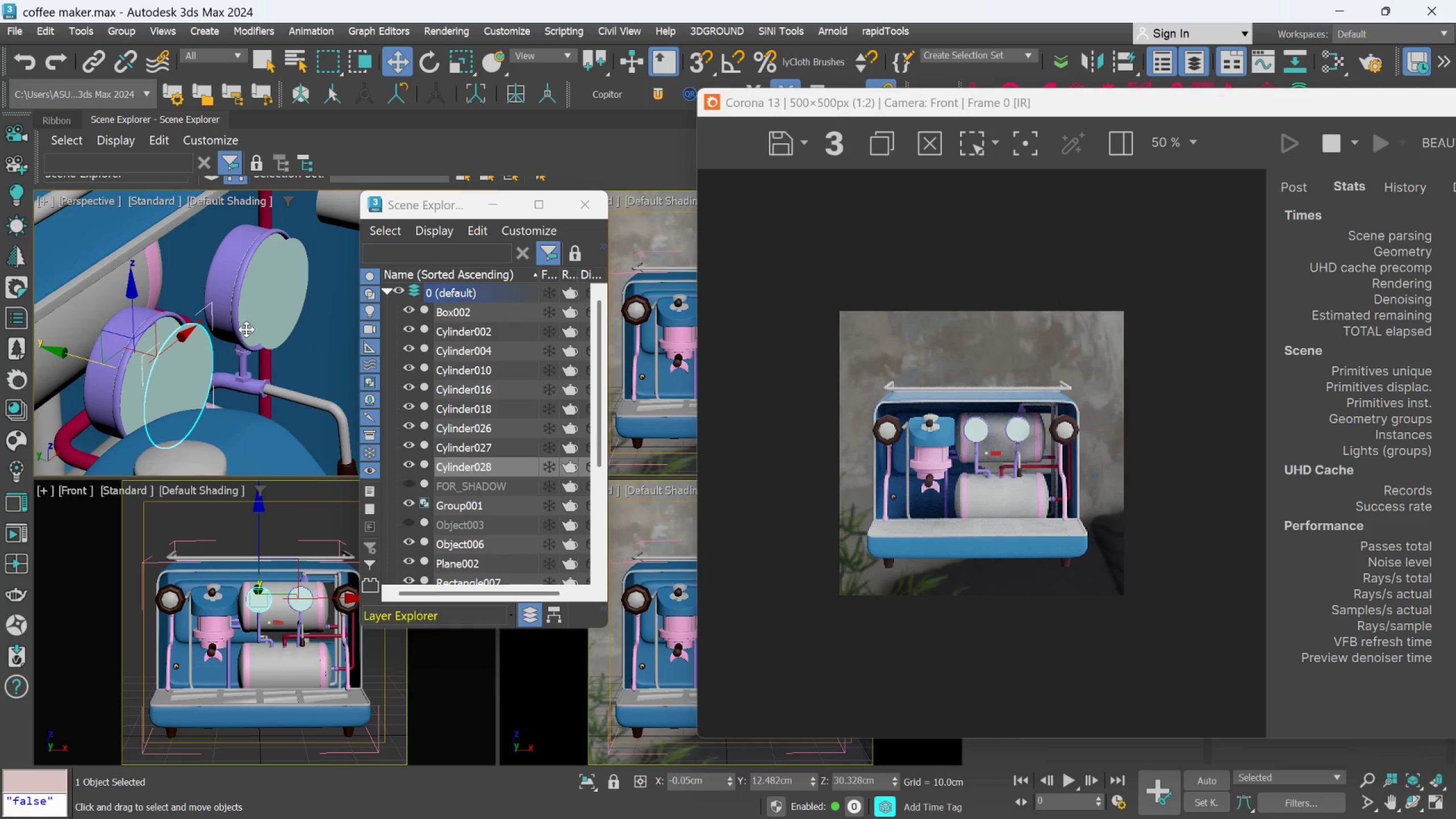 
hold_key(key=ControlLeft, duration=0.86)
left_click([276, 316])
 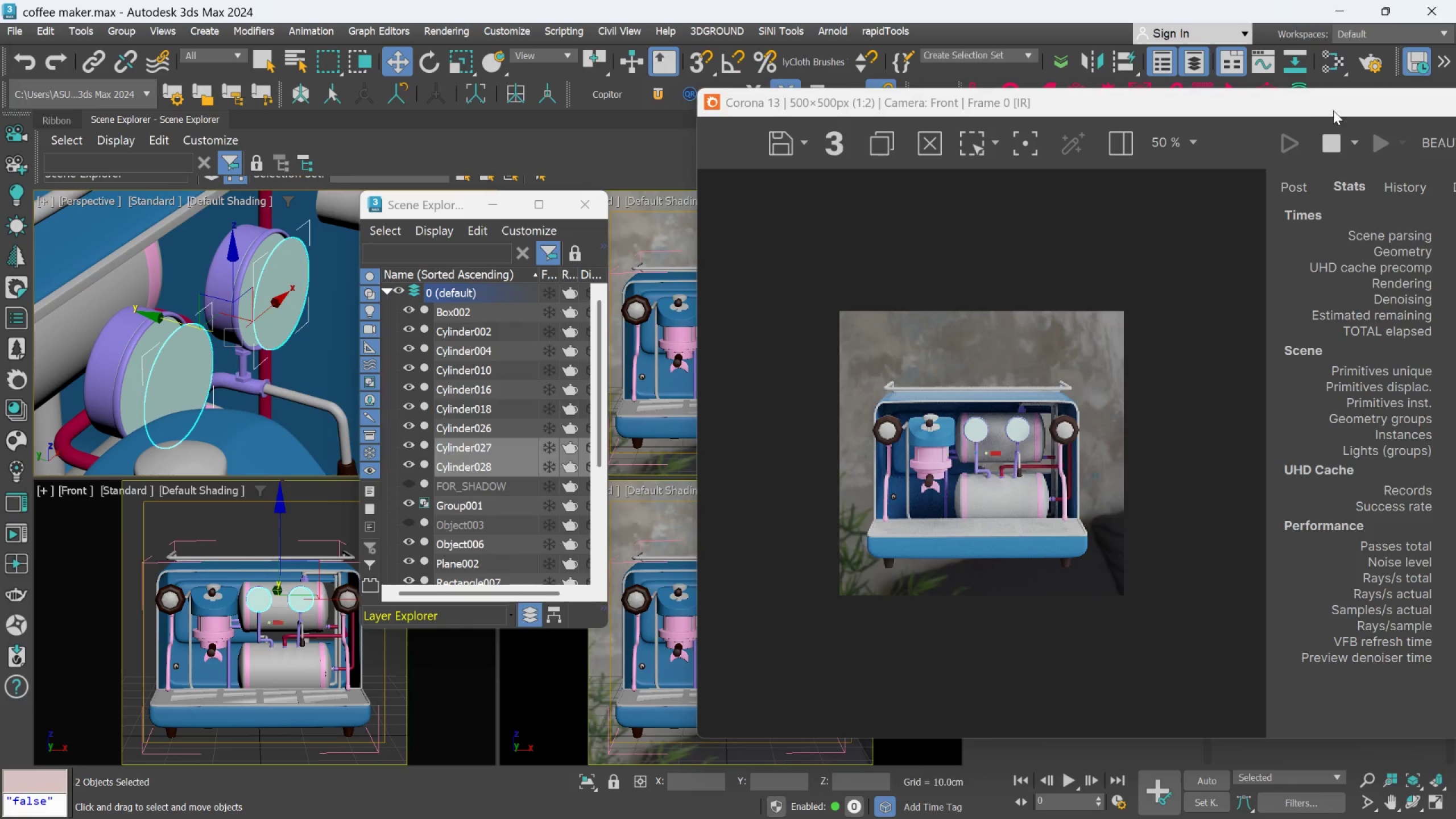 
left_click_drag(start_coordinate=[1333, 107], to_coordinate=[976, 176])
 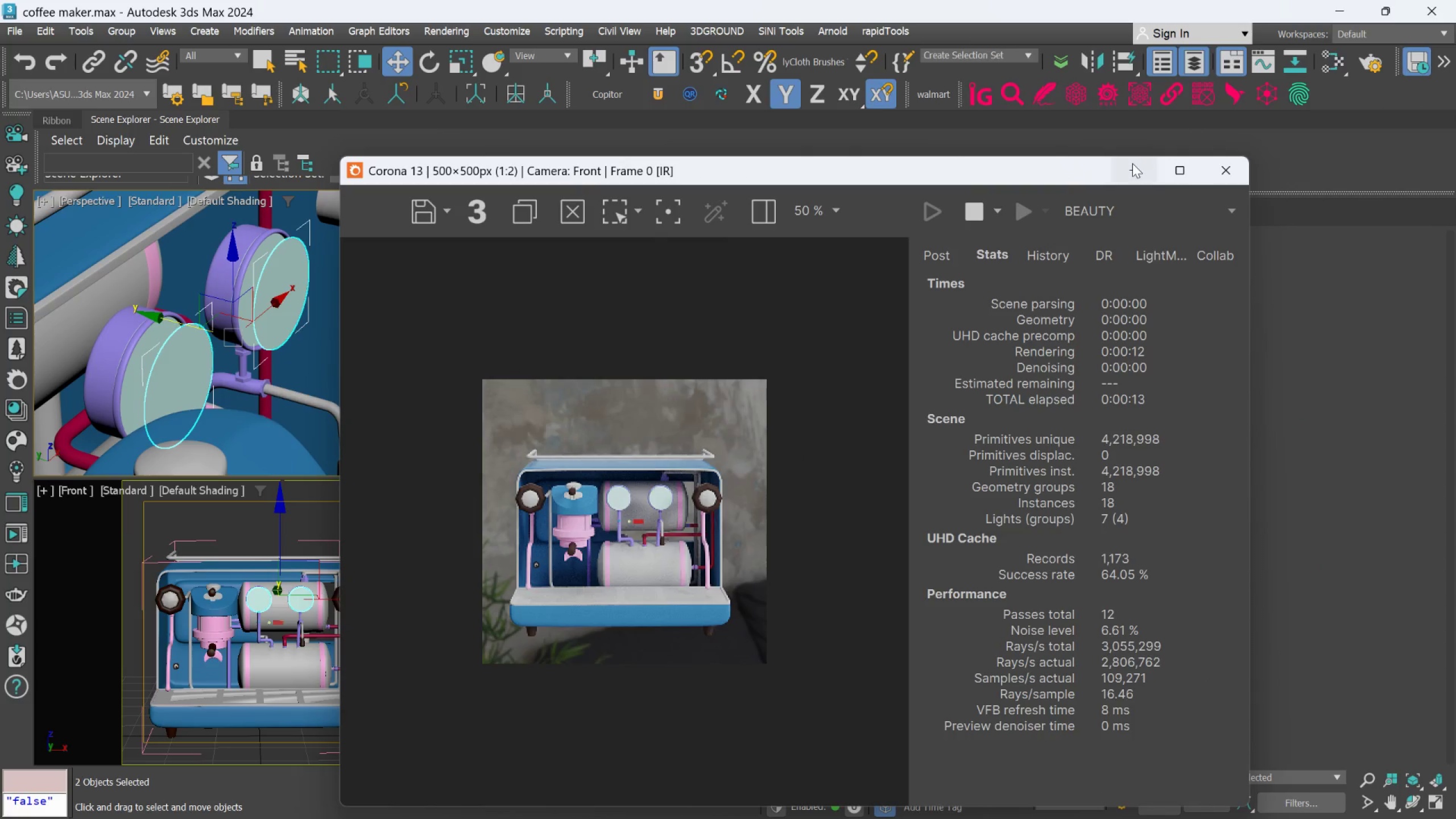 
left_click([1132, 163])
 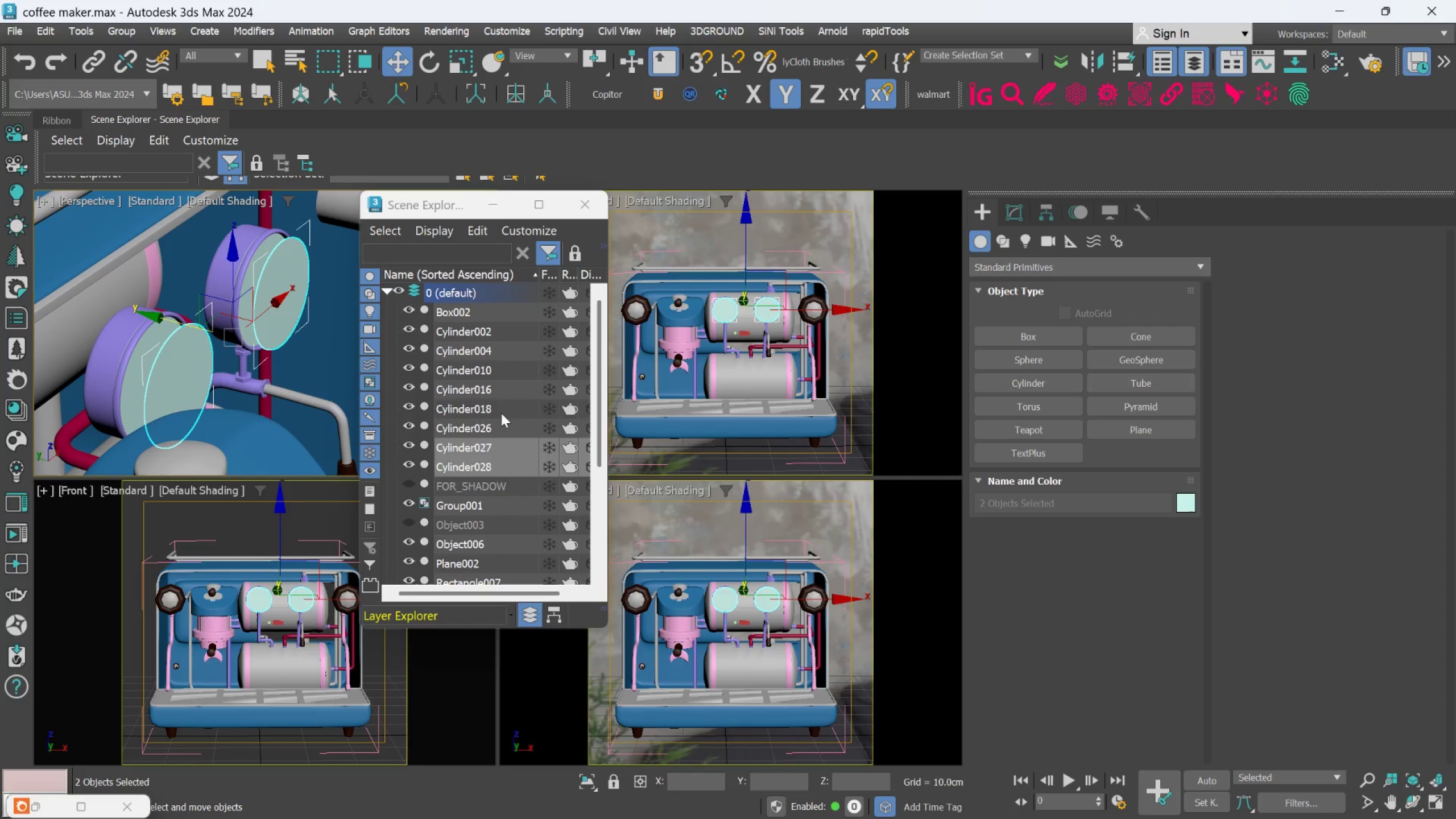 
wait(6.22)
 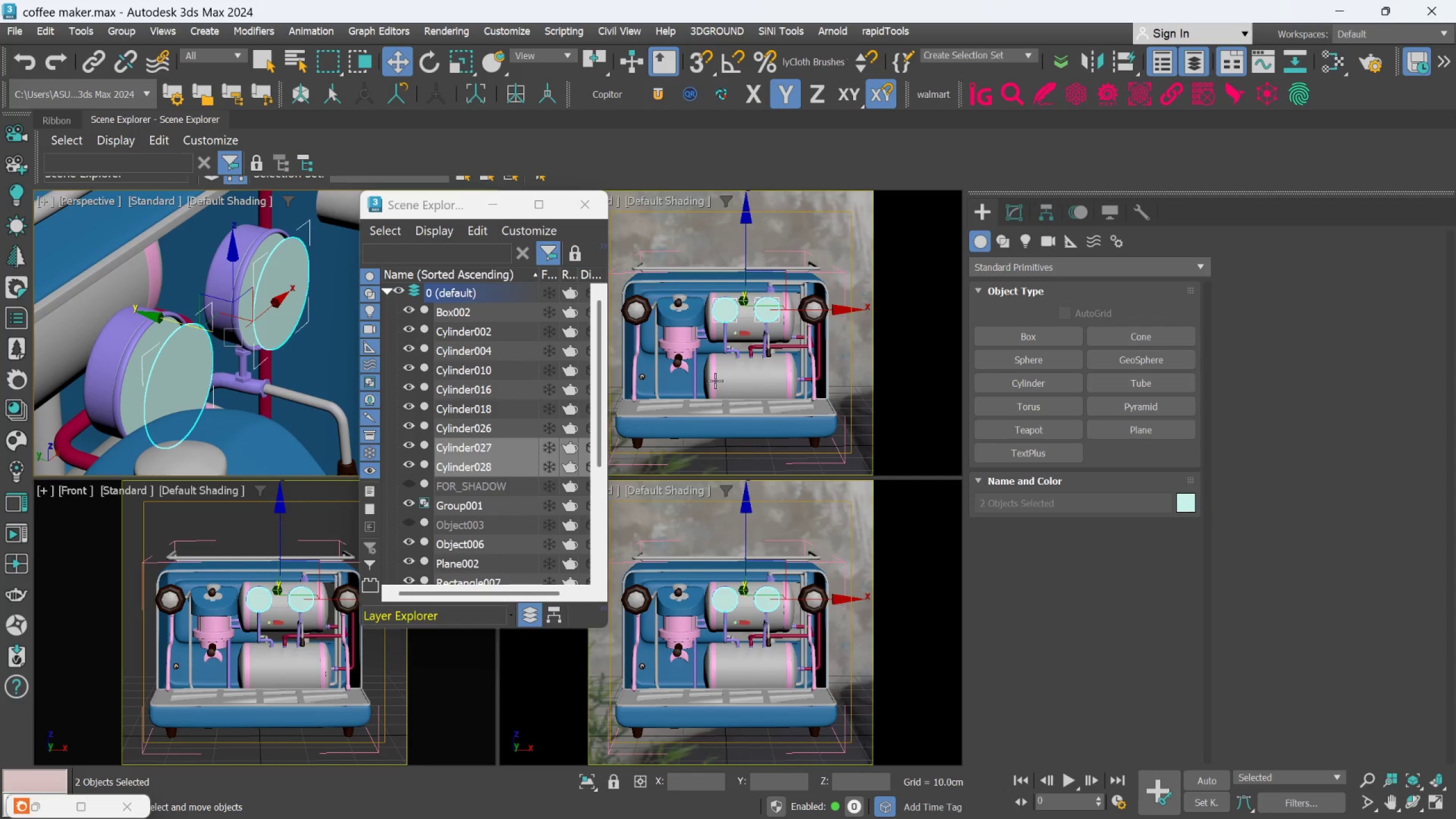 
mouse_move([1253, 201])
 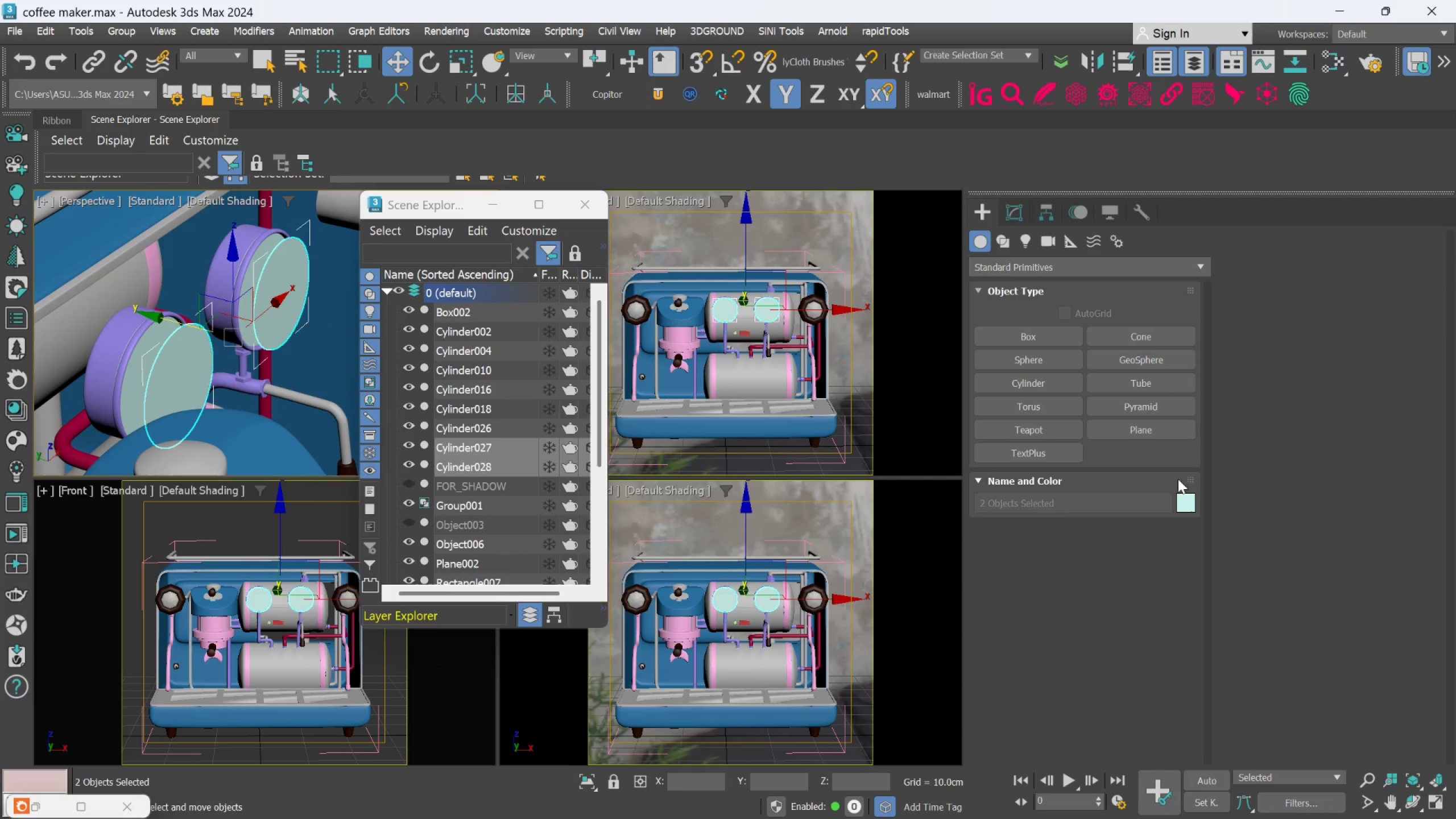 
left_click([1186, 499])
 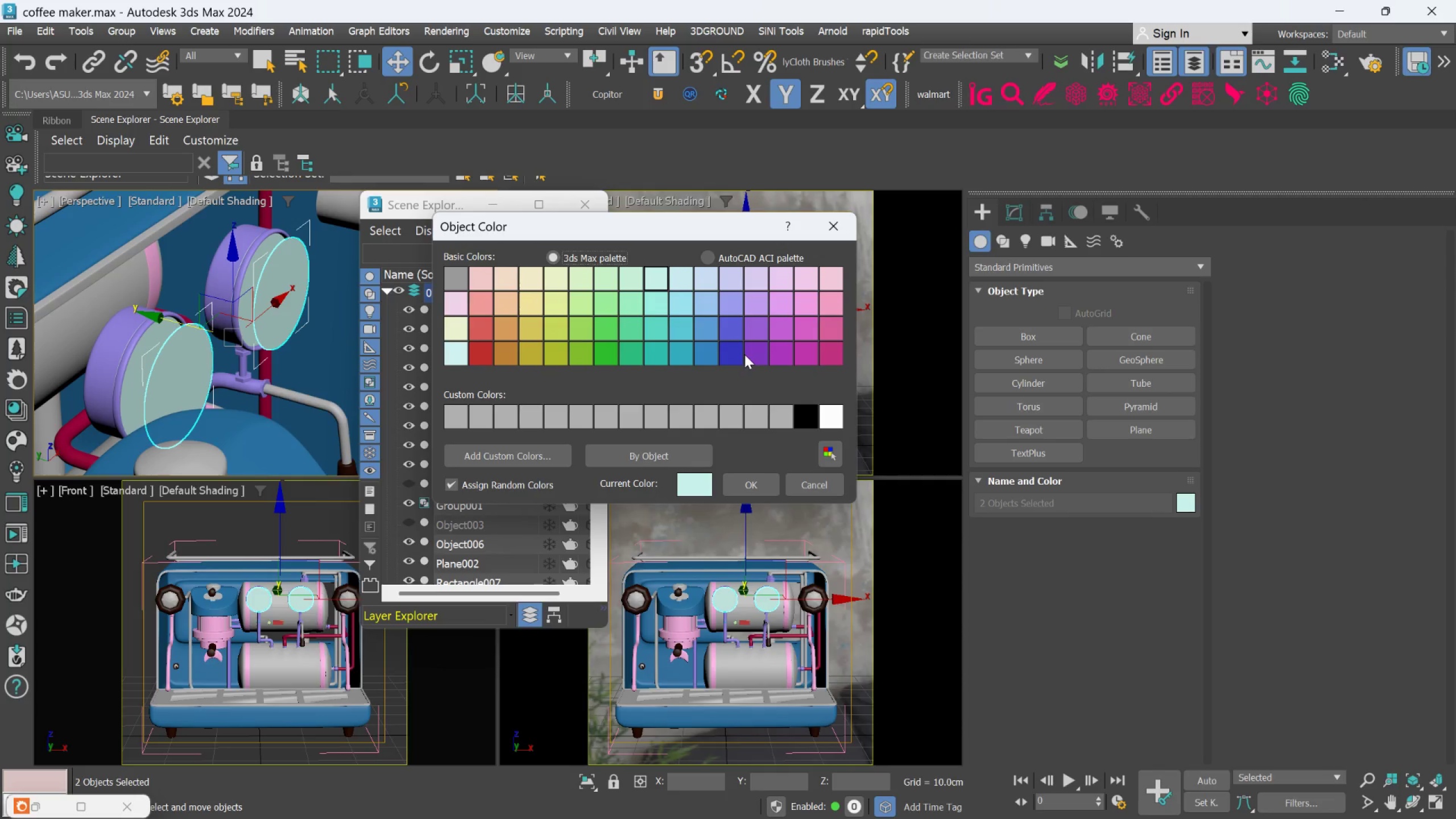 
left_click([747, 480])
 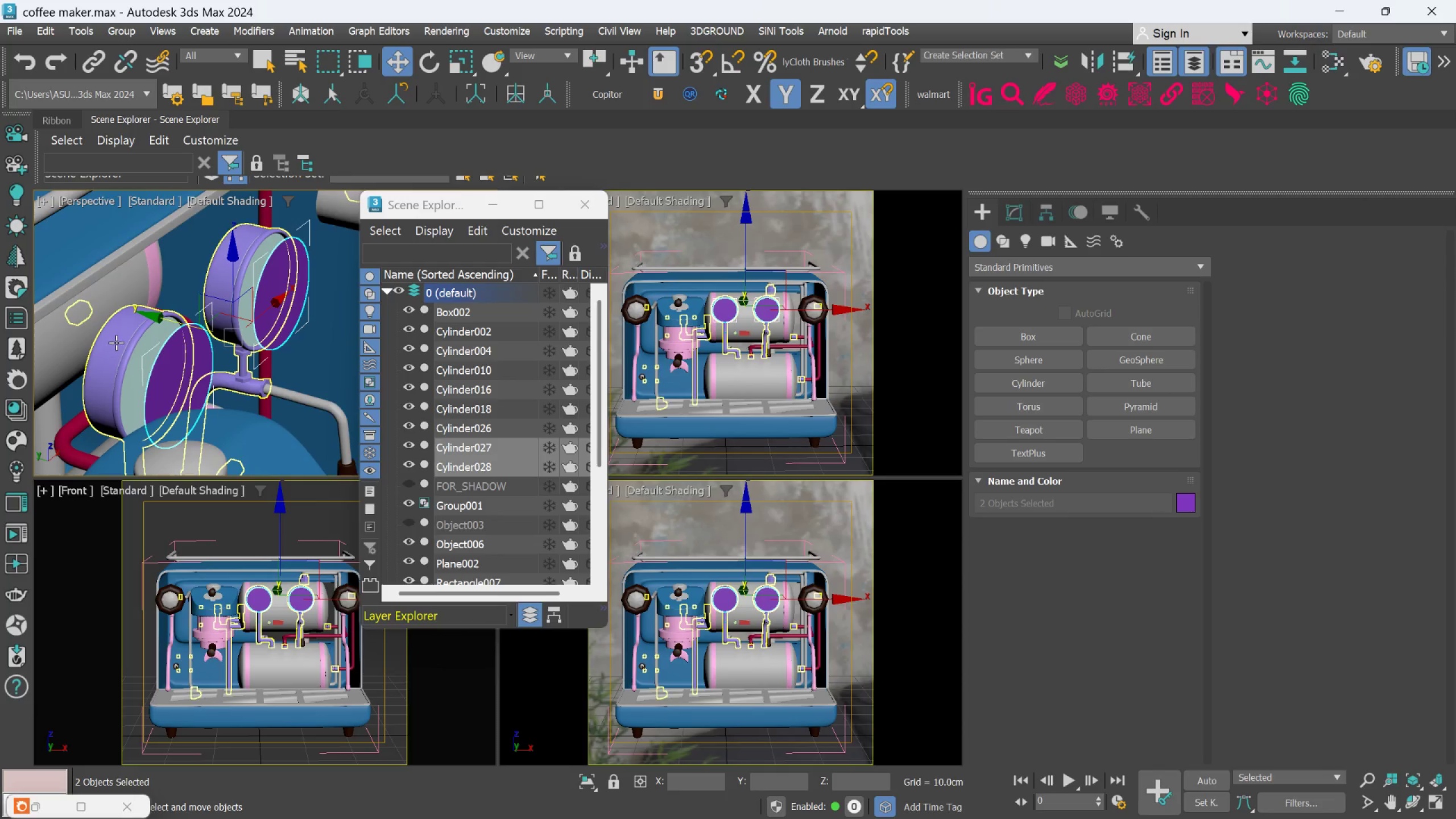 
scroll: coordinate [158, 344], scroll_direction: up, amount: 1.0
 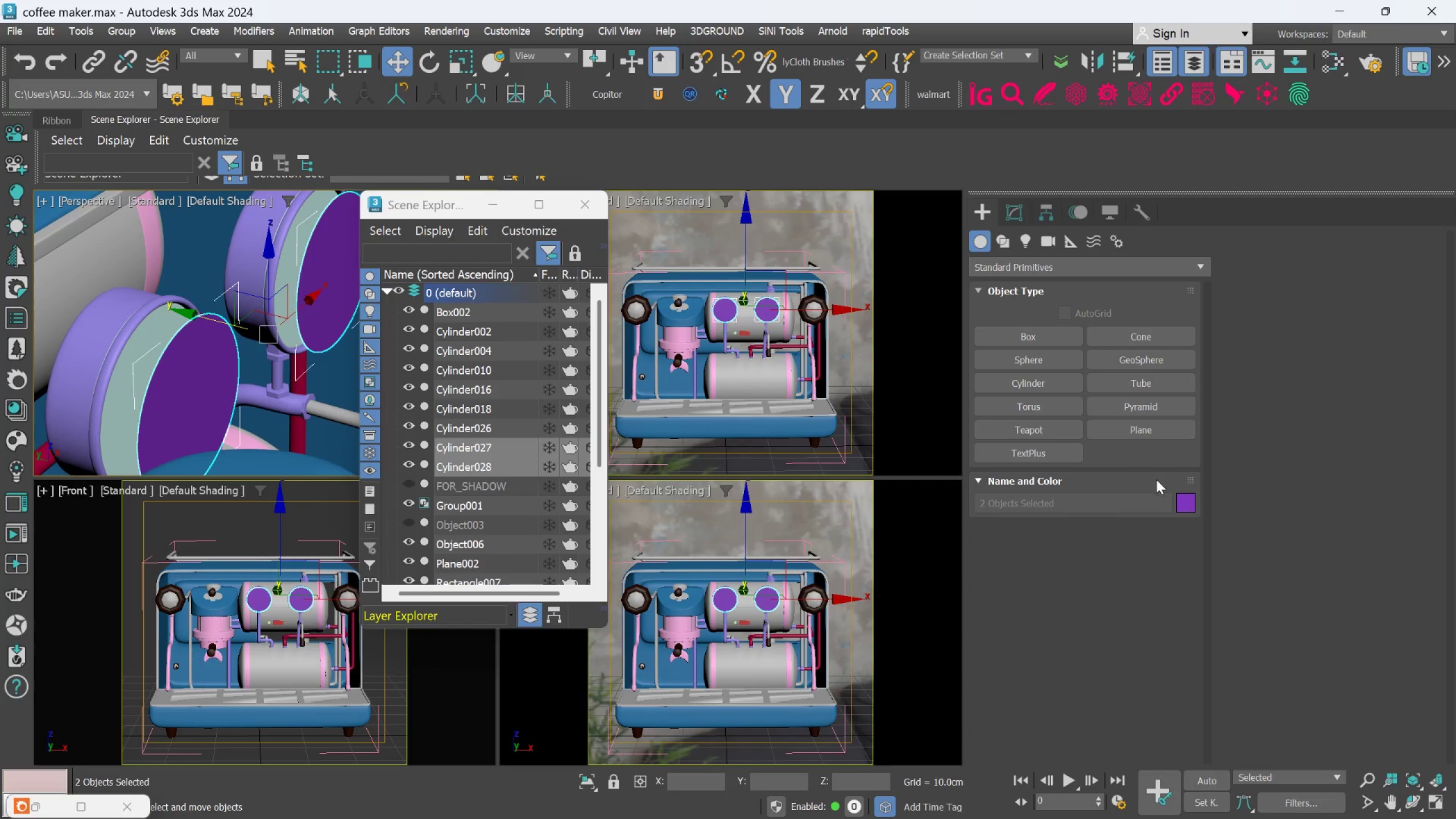 
left_click([1190, 504])
 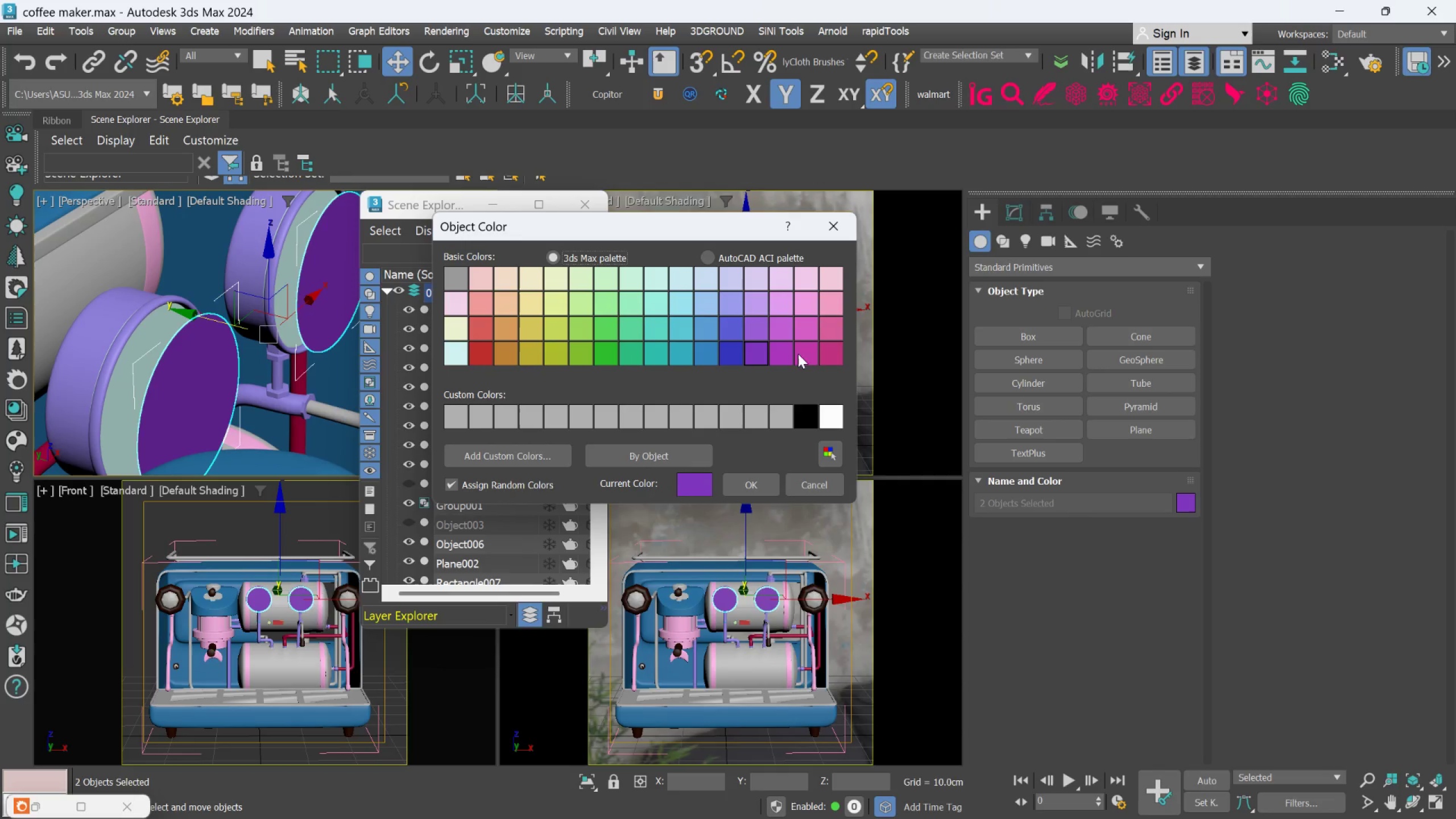 
left_click([835, 283])
 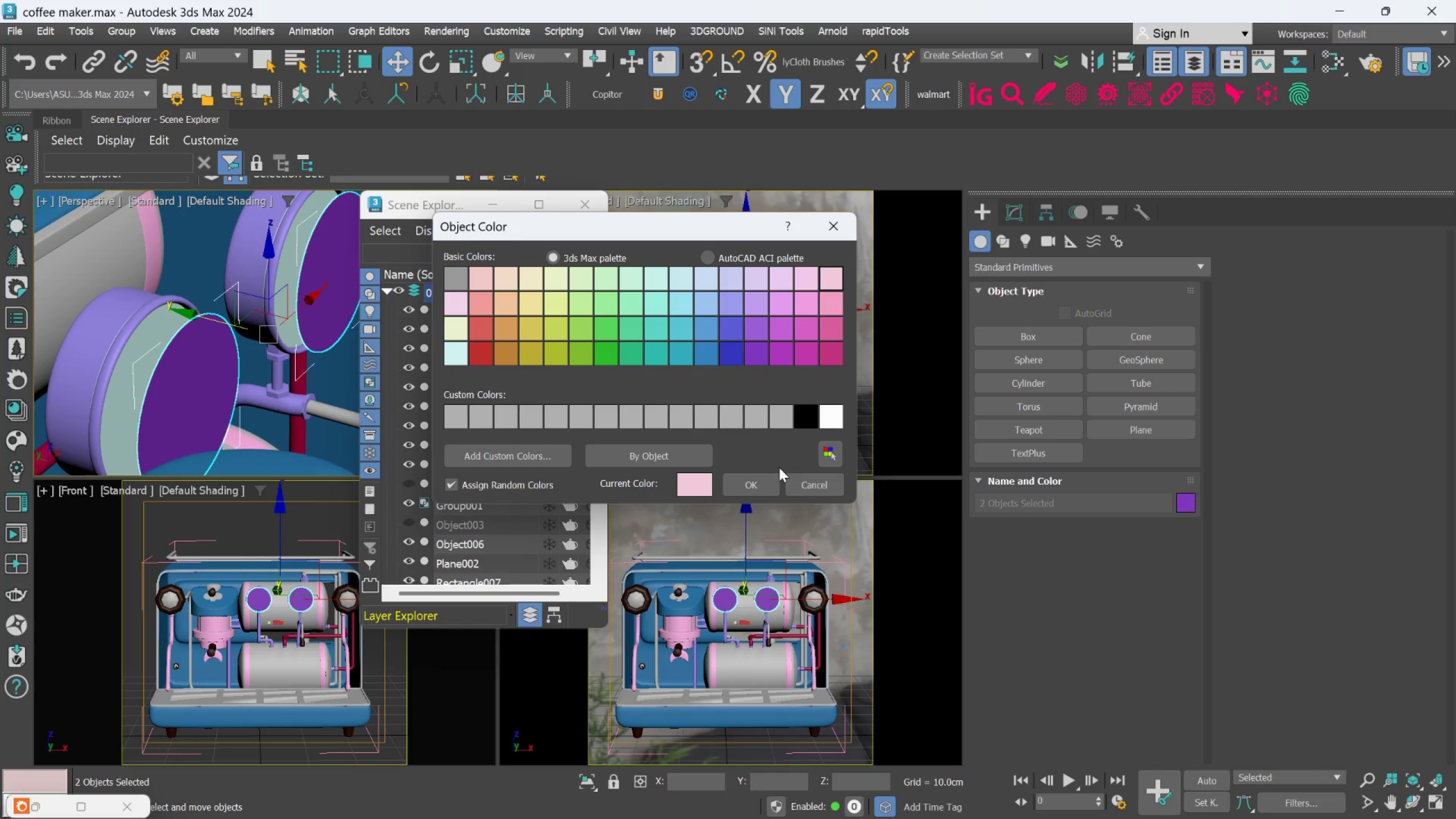 
left_click([764, 472])
 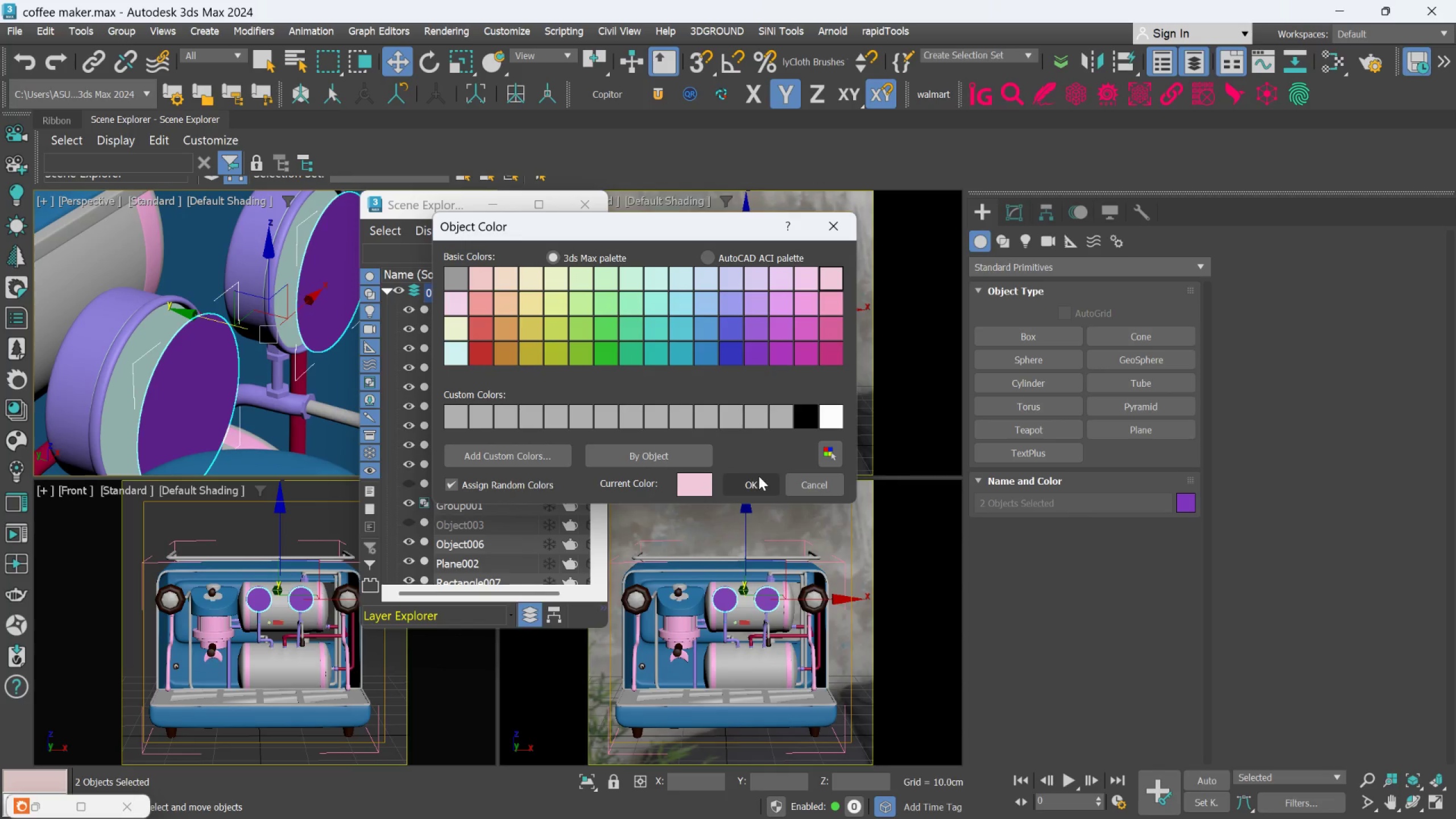 
left_click([759, 476])
 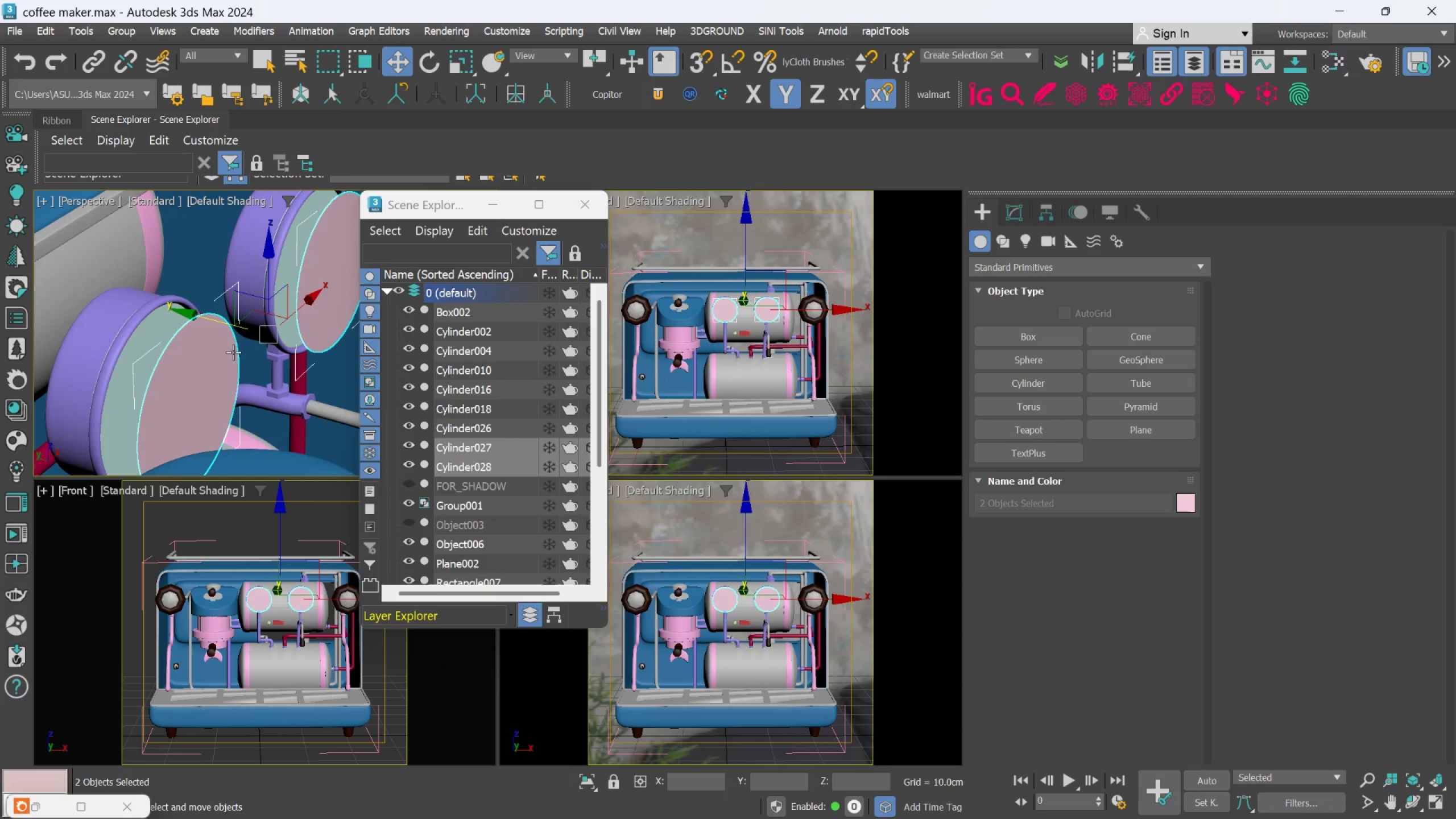 
scroll: coordinate [102, 345], scroll_direction: up, amount: 1.0
 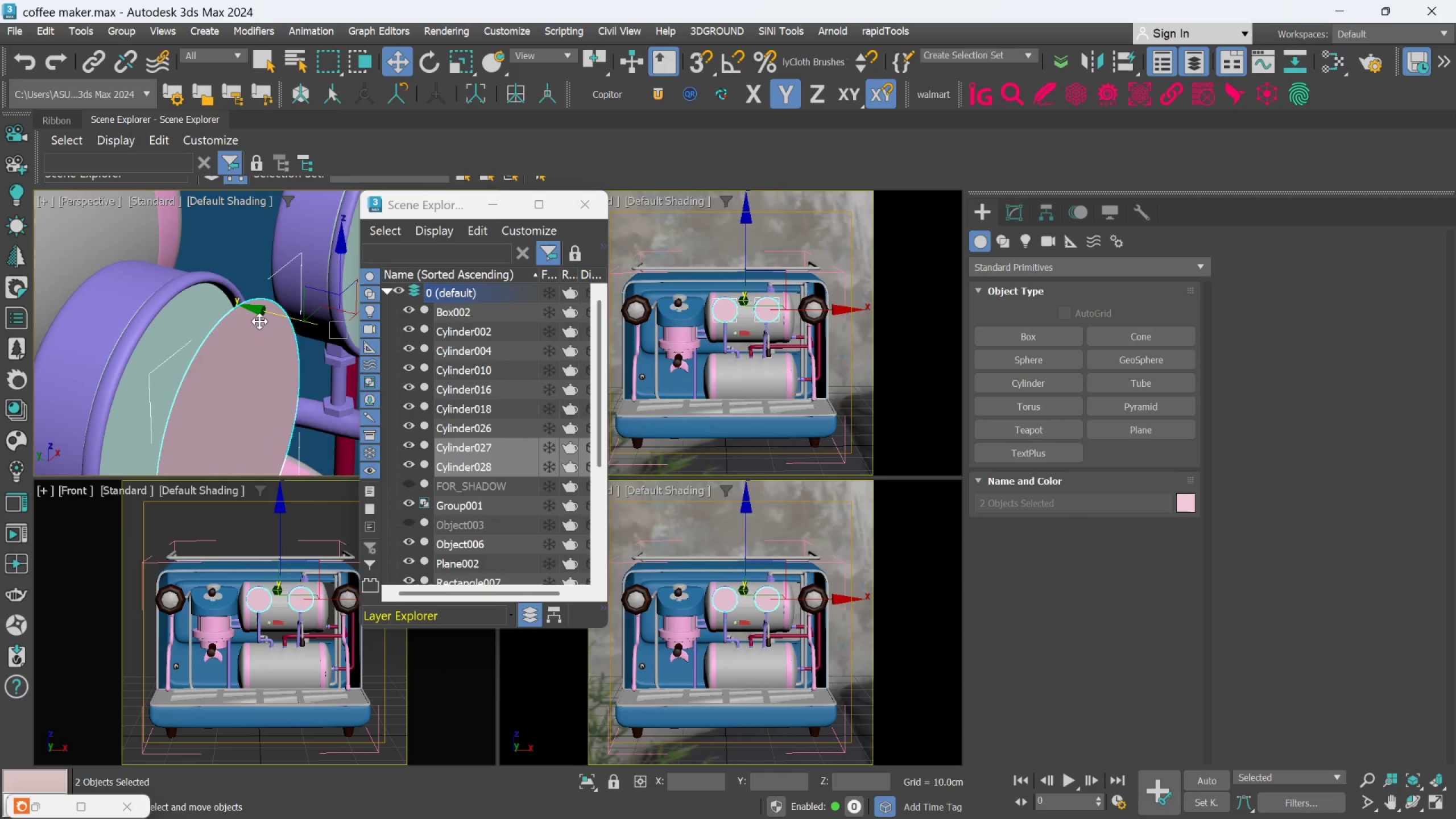 
scroll: coordinate [260, 321], scroll_direction: down, amount: 1.0
 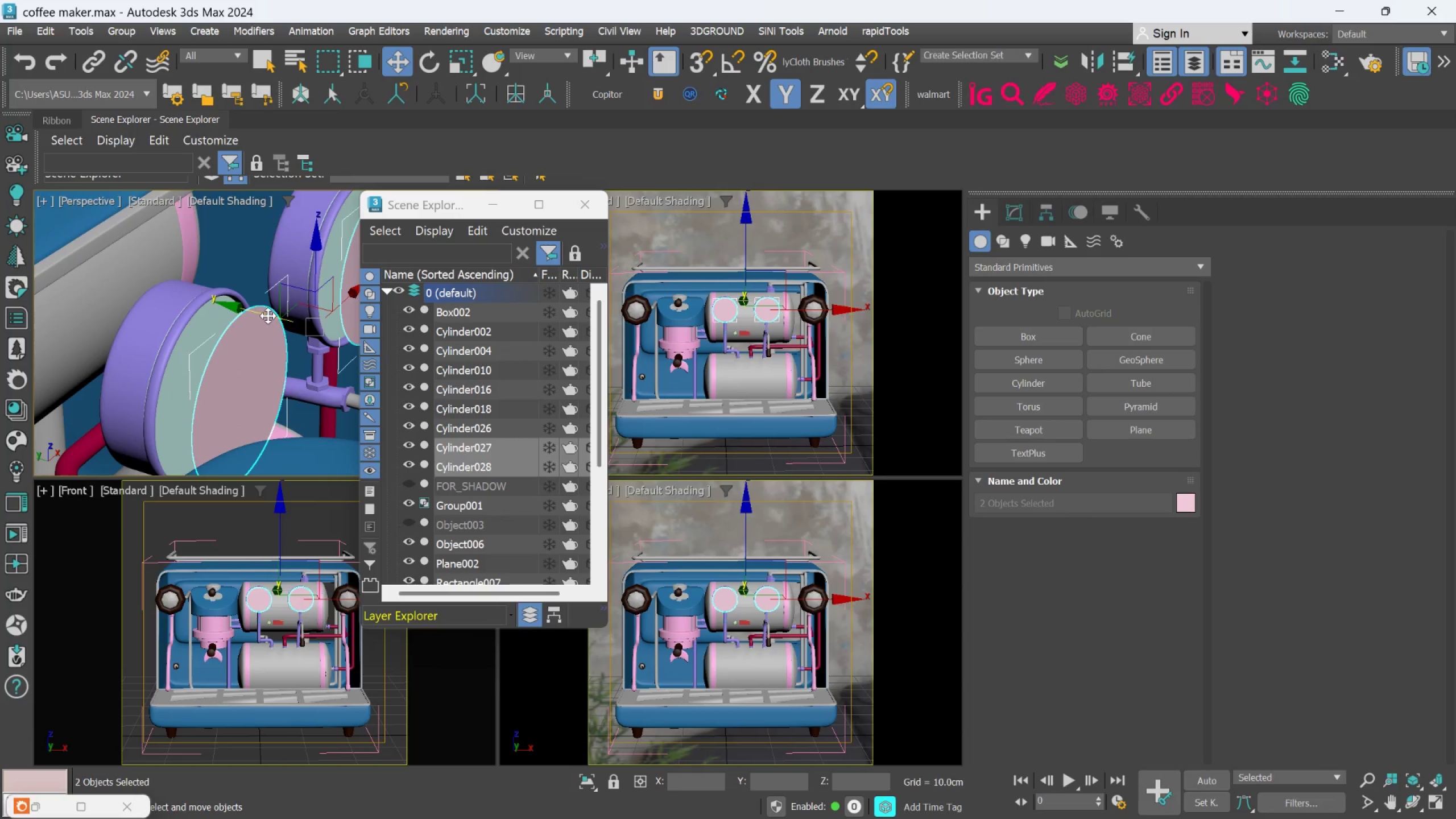 
left_click_drag(start_coordinate=[268, 315], to_coordinate=[230, 294])
 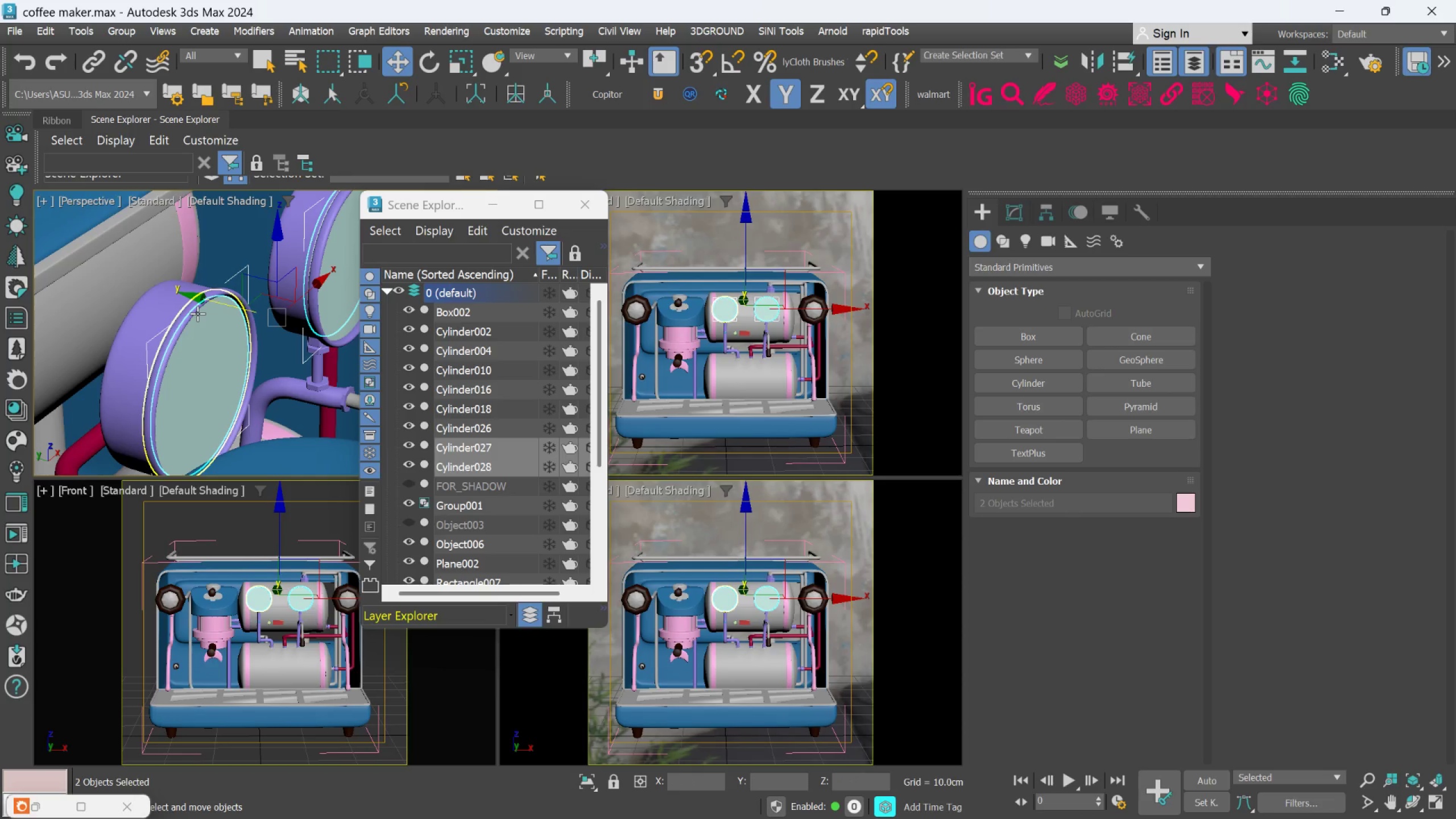 
scroll: coordinate [197, 313], scroll_direction: down, amount: 1.0
 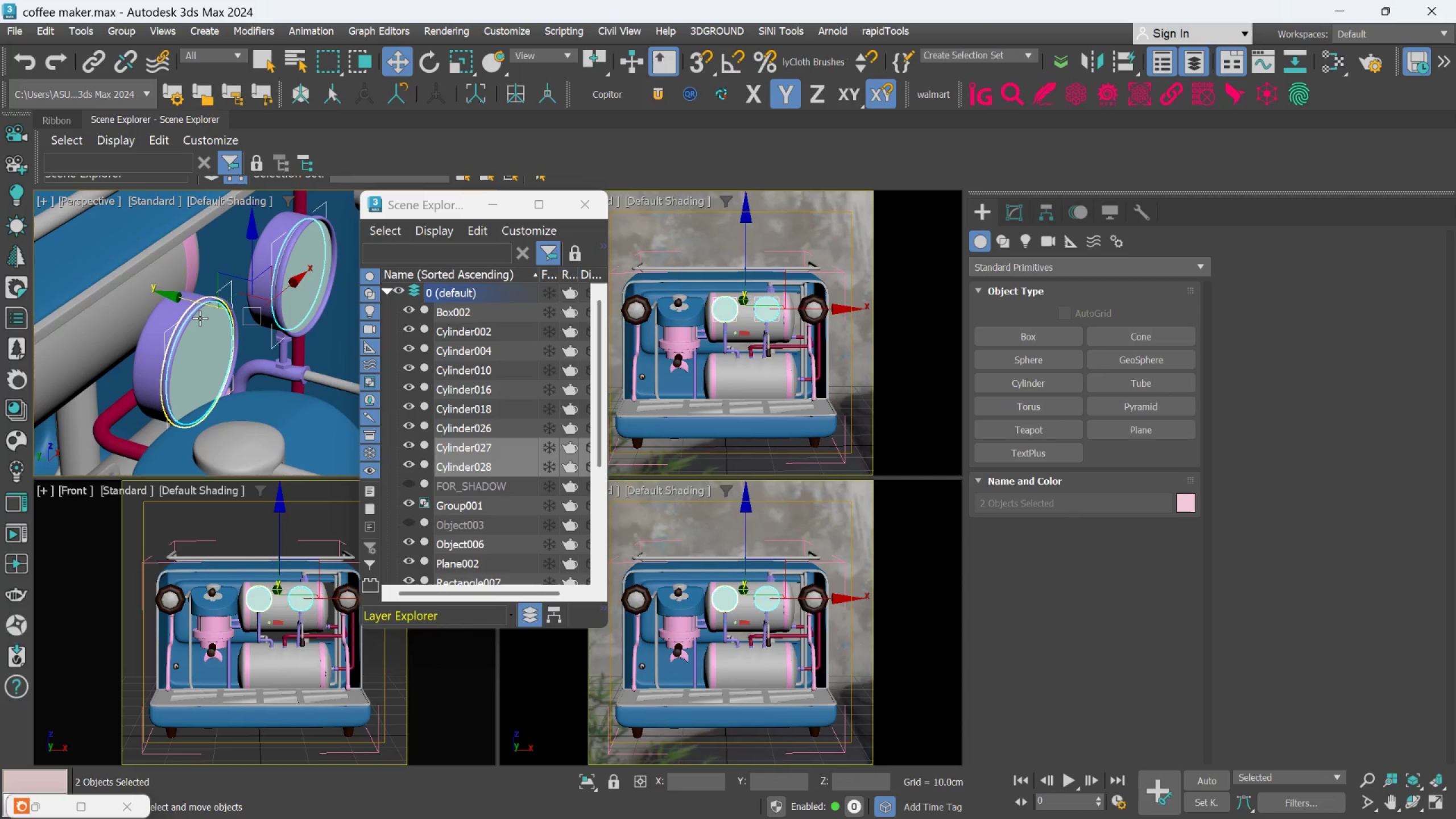 
scroll: coordinate [200, 318], scroll_direction: up, amount: 2.0
 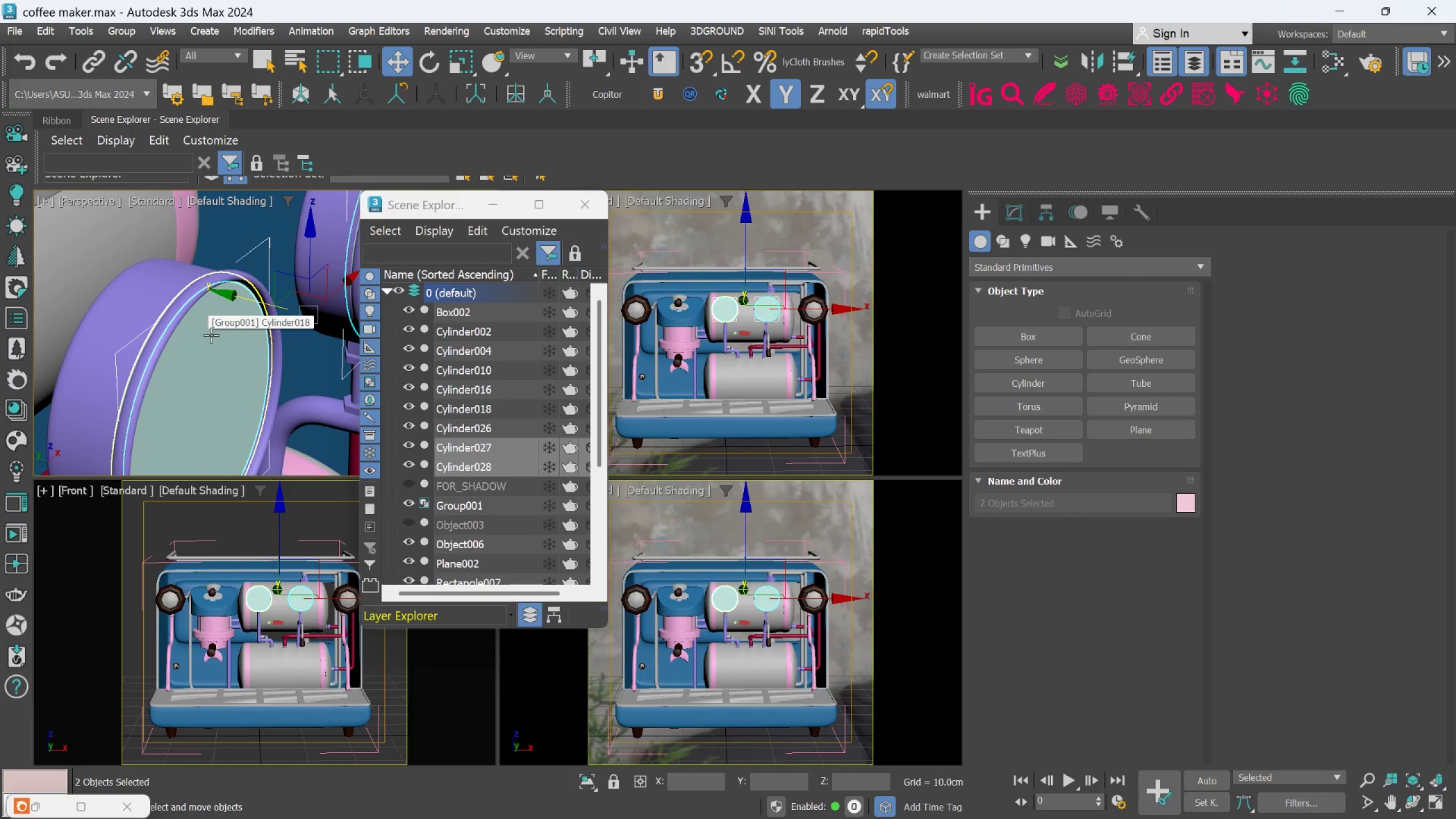 
scroll: coordinate [216, 353], scroll_direction: down, amount: 1.0
 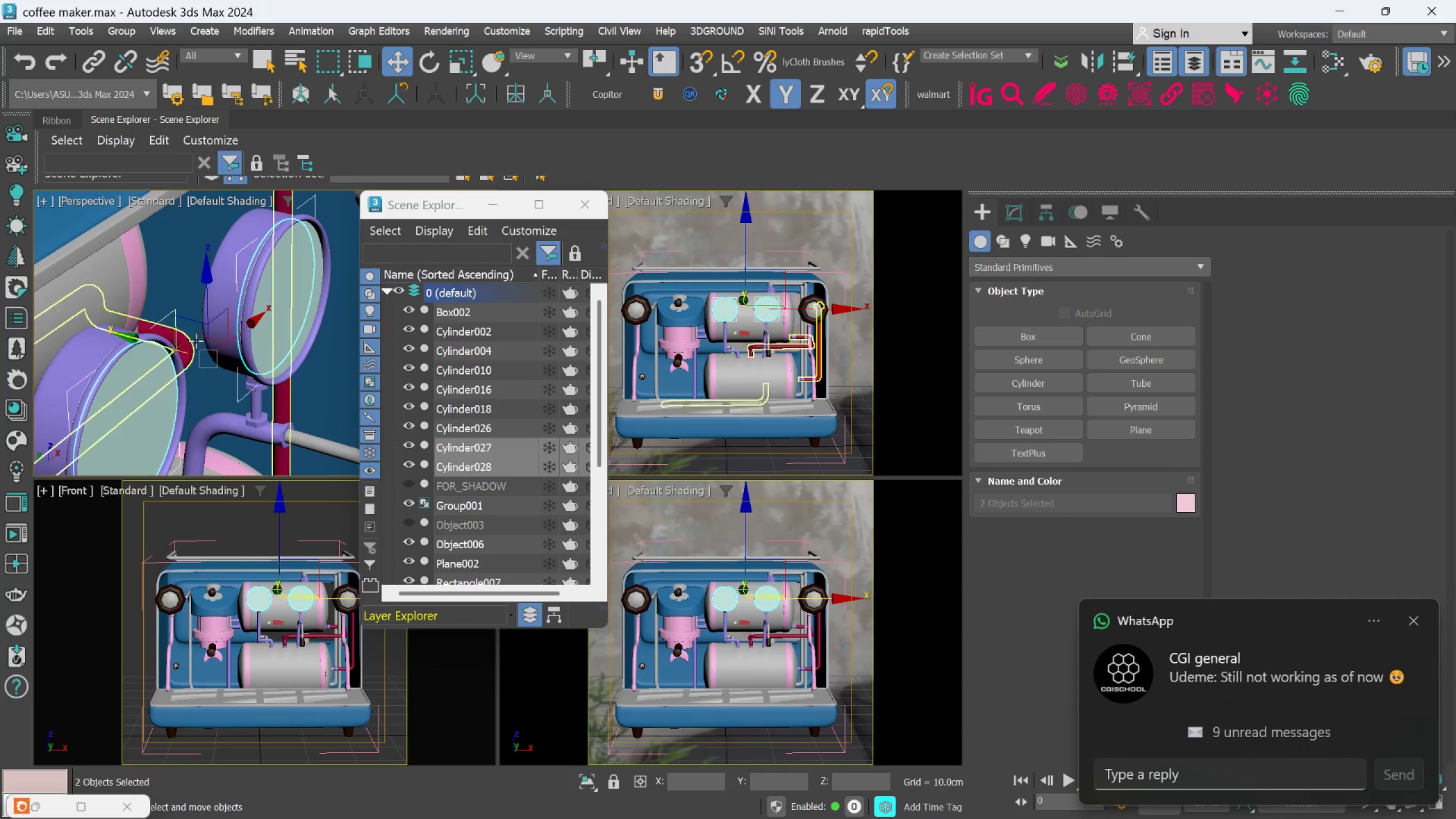 
hold_key(key=ControlLeft, duration=1.86)
left_click([283, 295])
 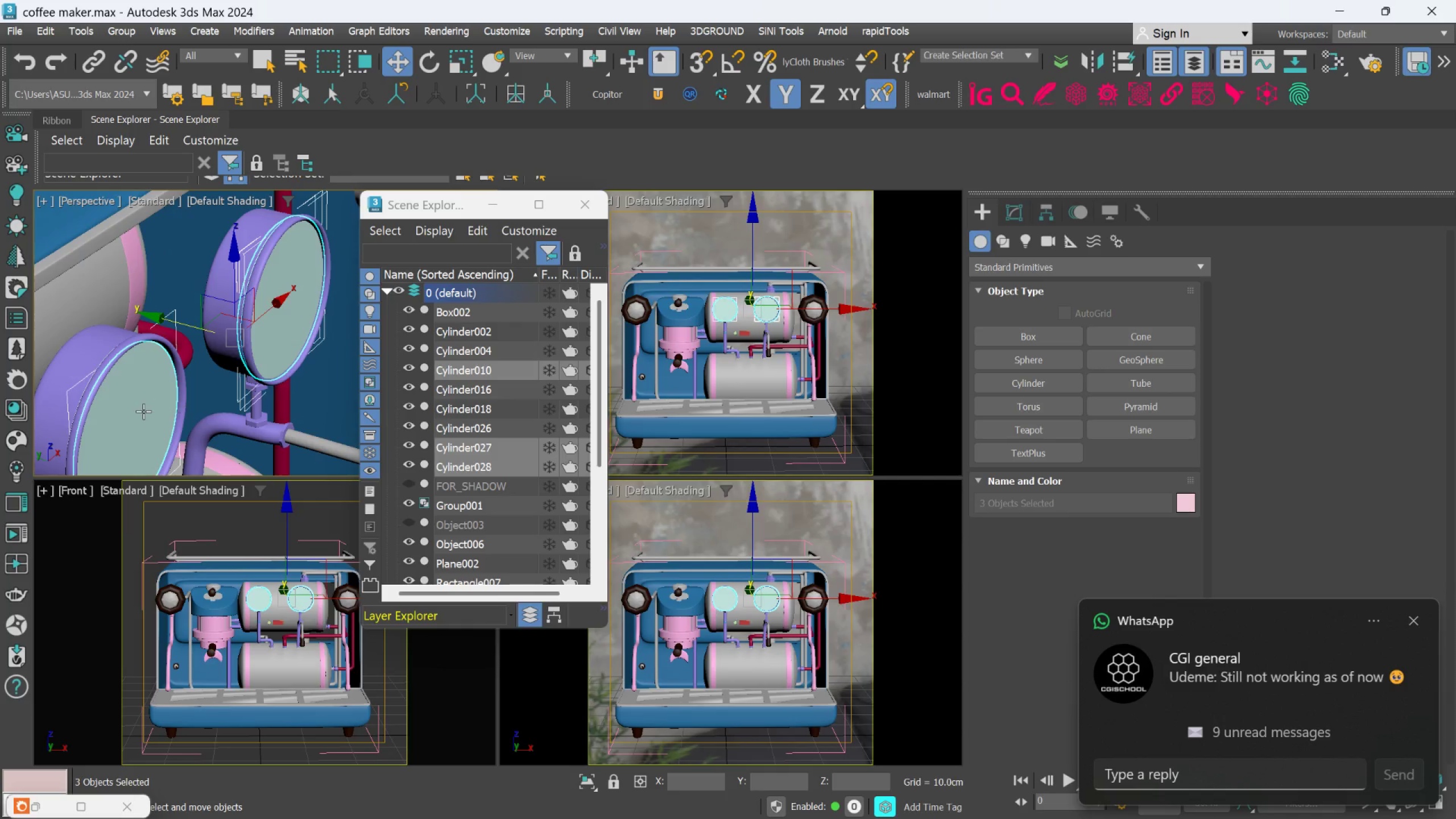 
left_click([141, 411])
 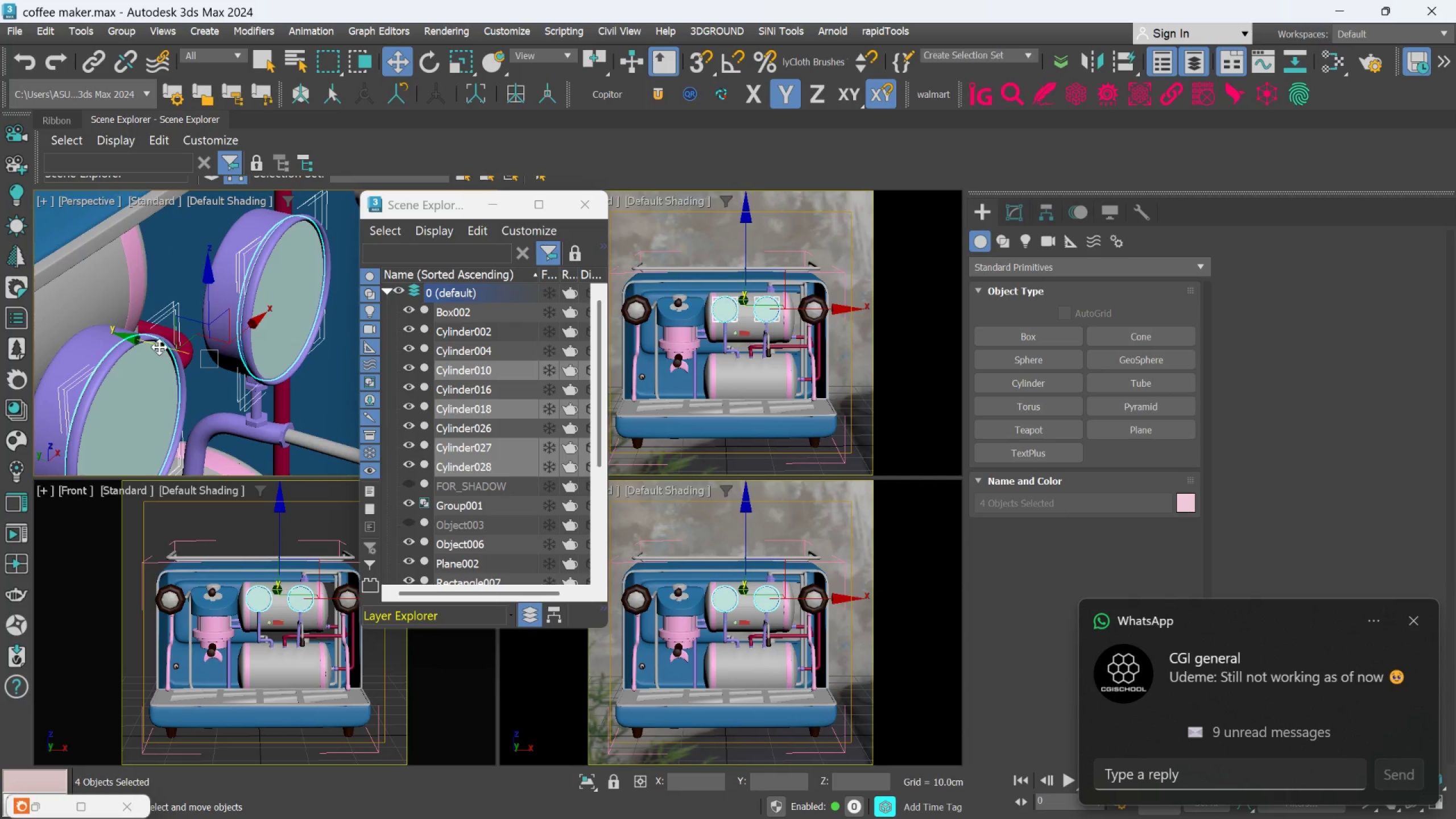 
left_click_drag(start_coordinate=[159, 345], to_coordinate=[162, 350])
 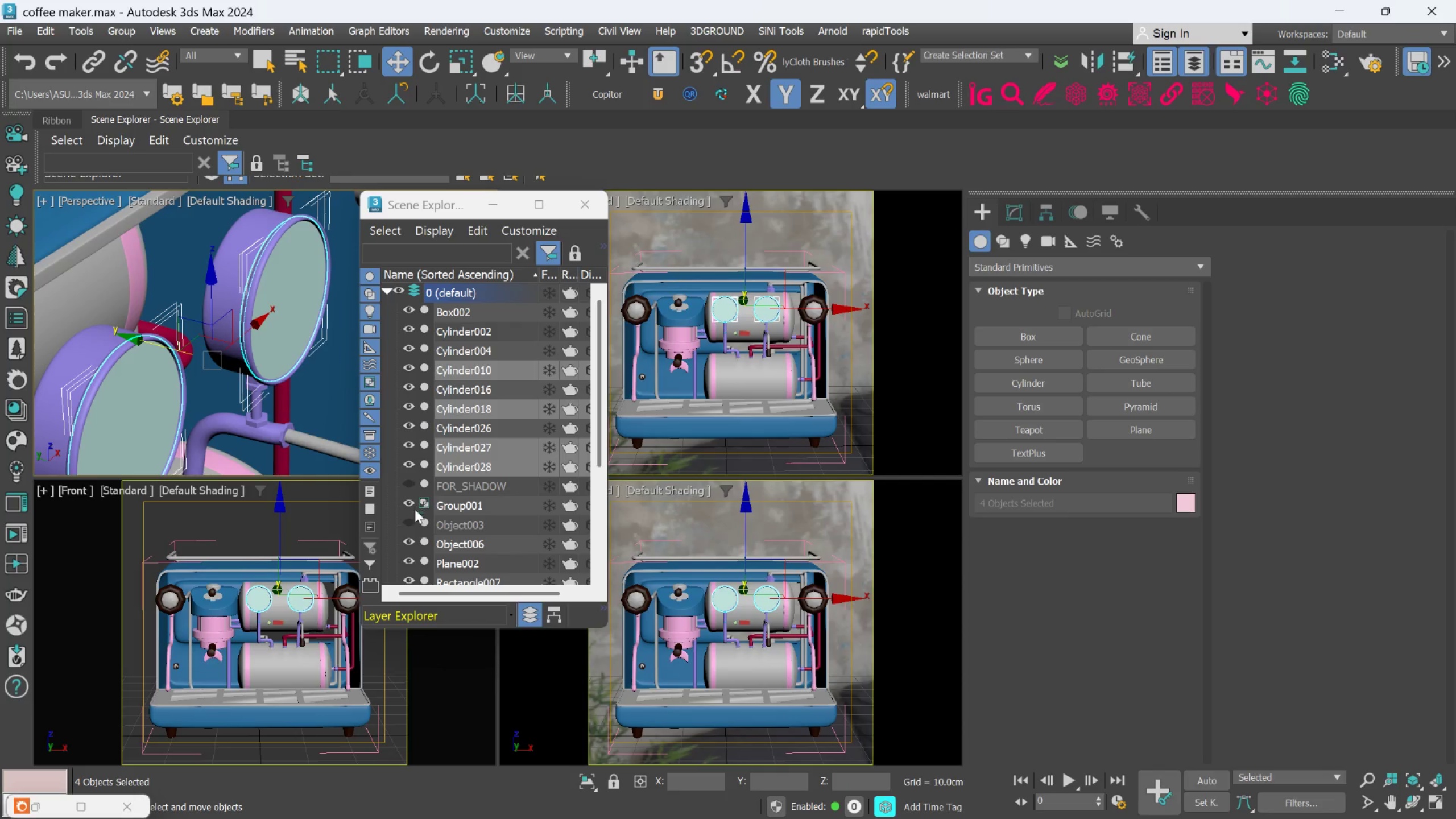 
left_click([410, 518])
 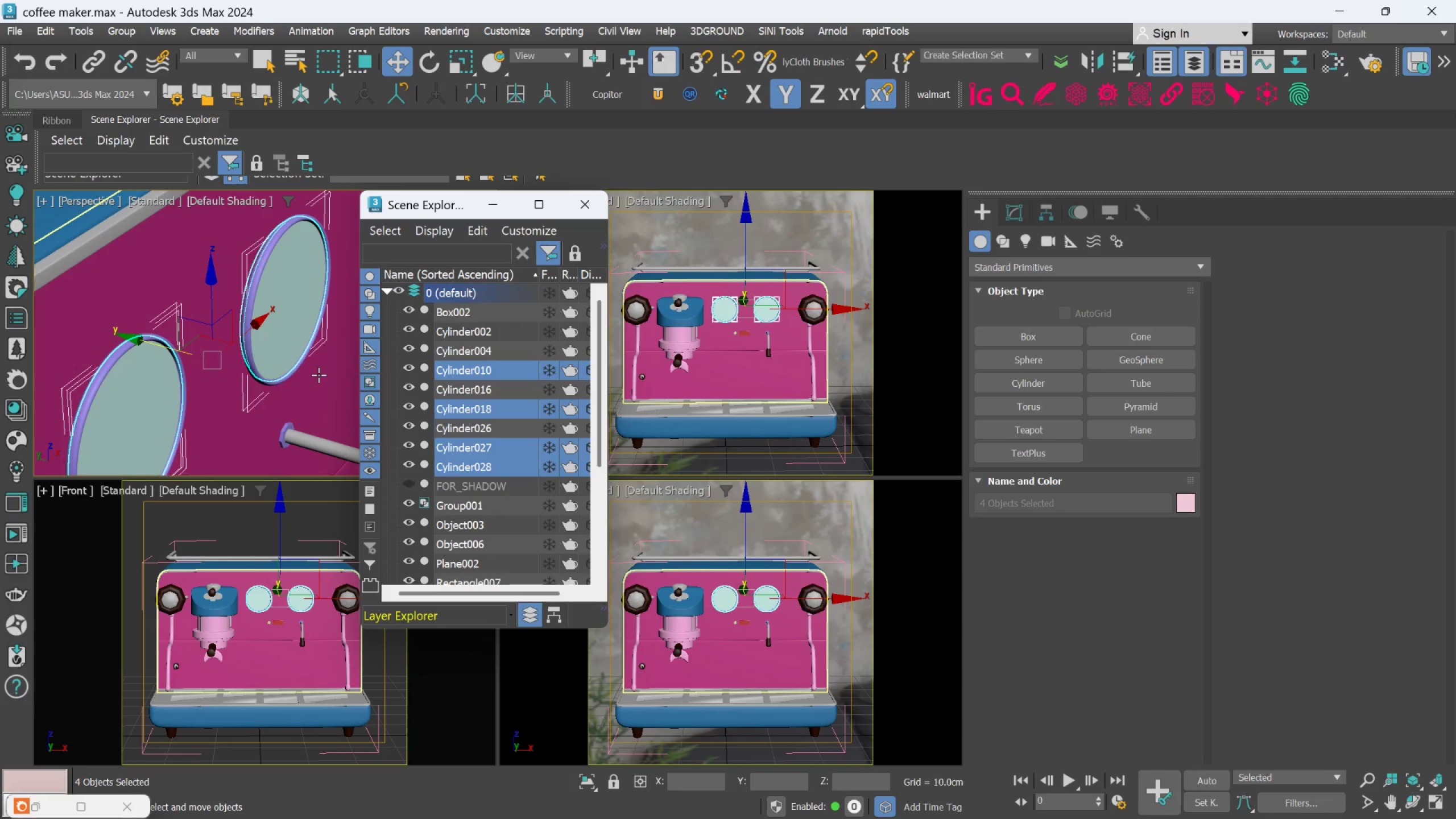 
key(M)
 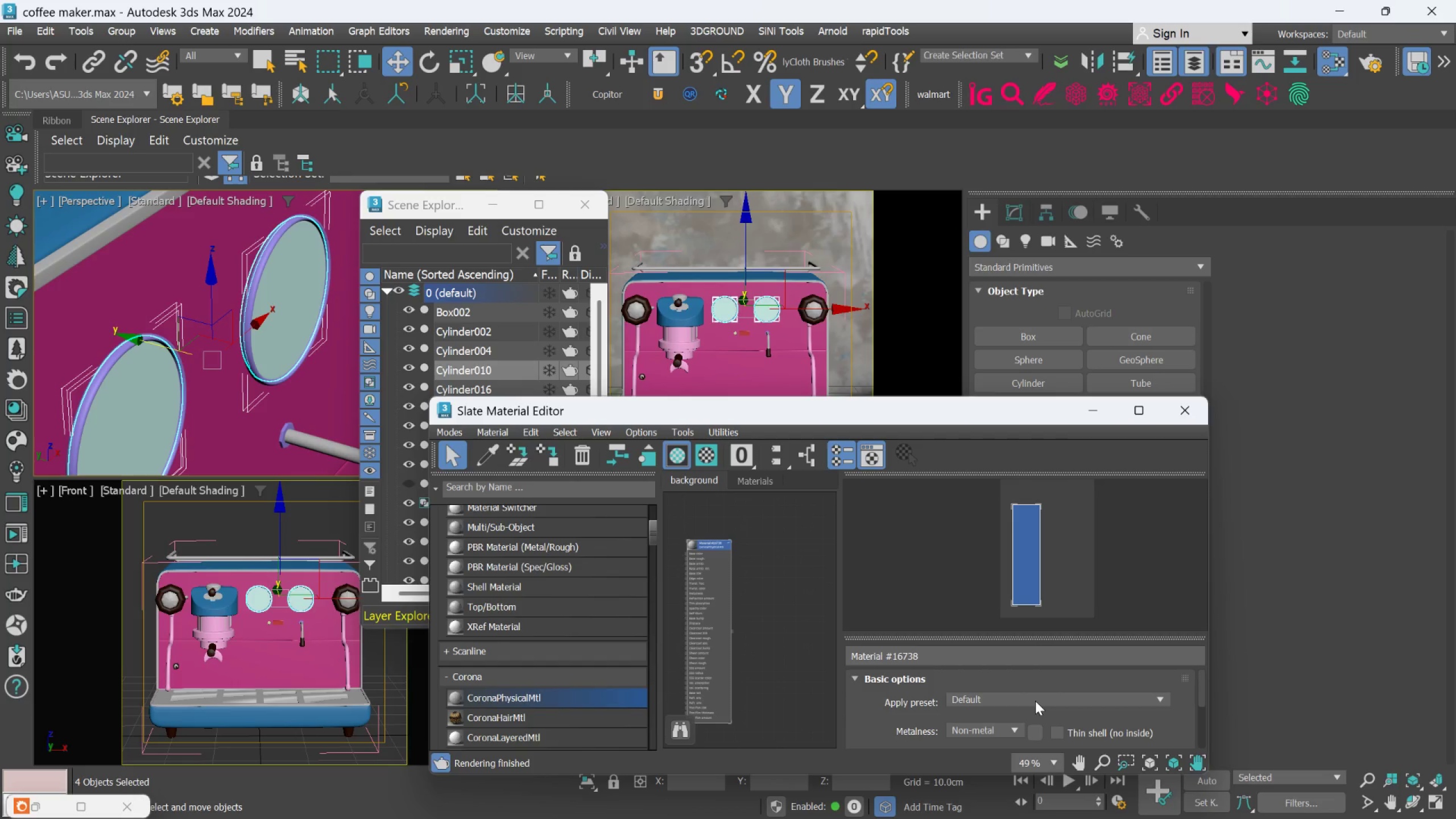 
left_click([280, 312])
 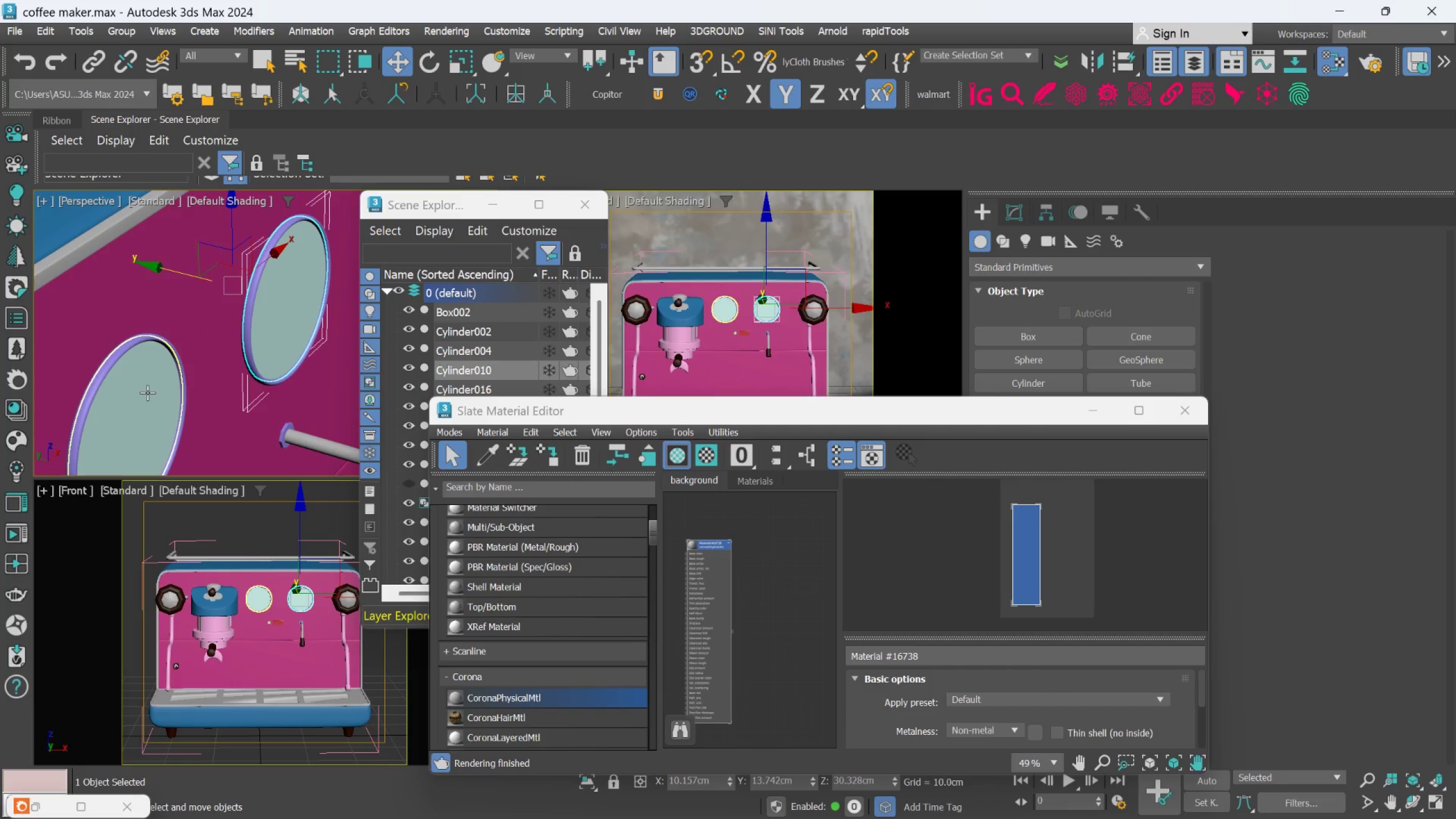 
hold_key(key=ControlLeft, duration=0.77)
left_click([147, 392])
 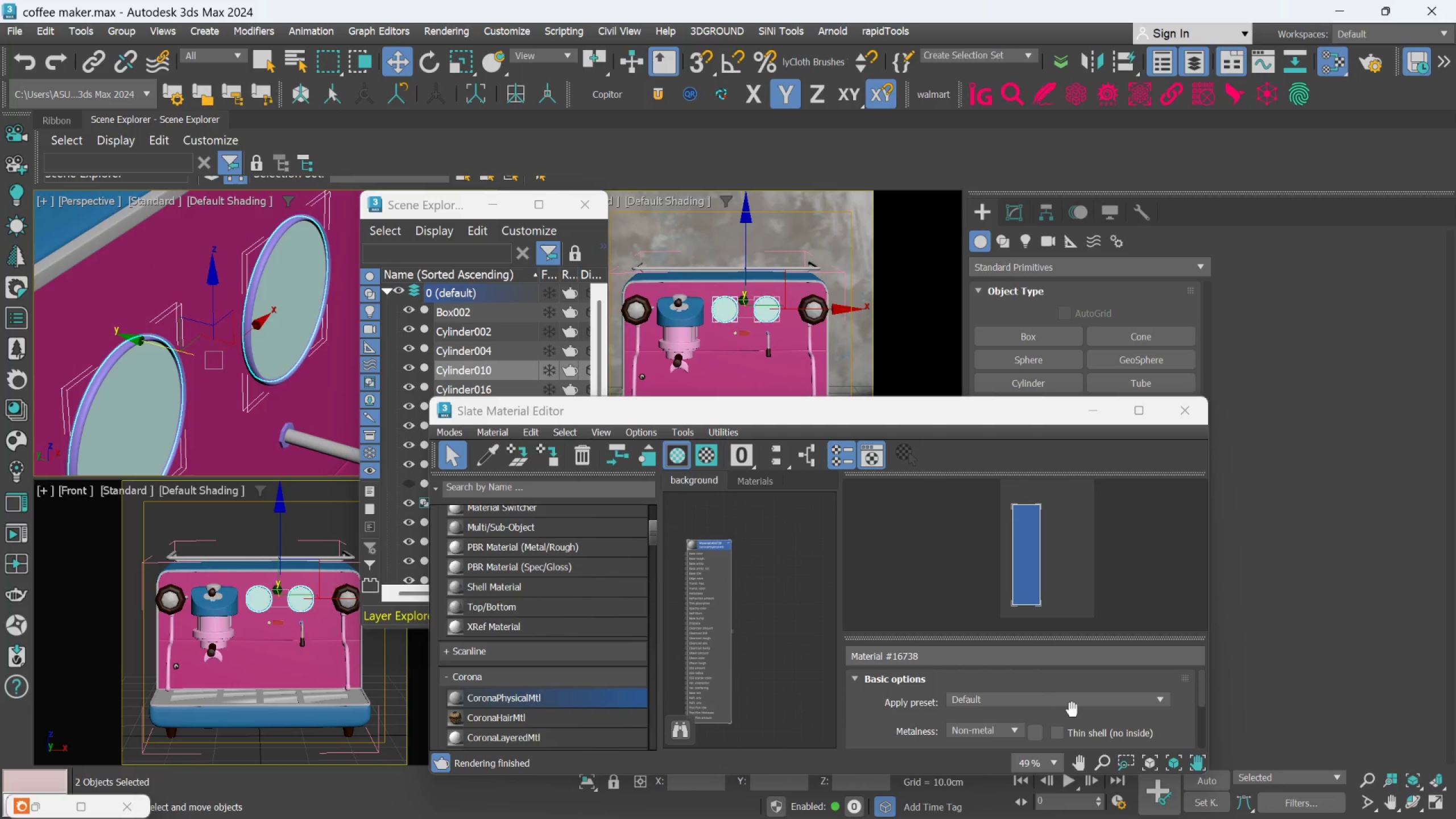 
left_click([1076, 704])
 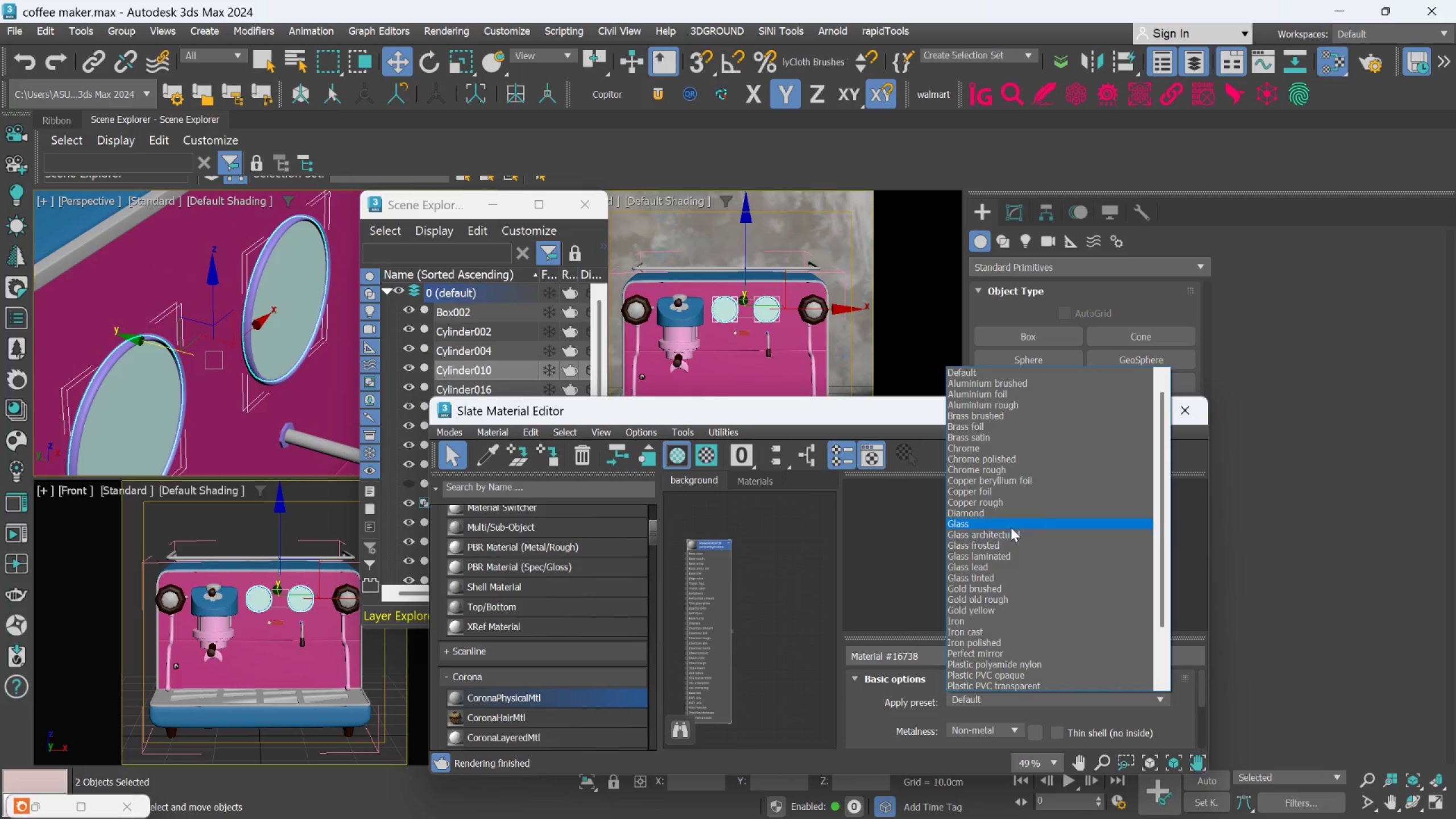 
left_click([1011, 523])
 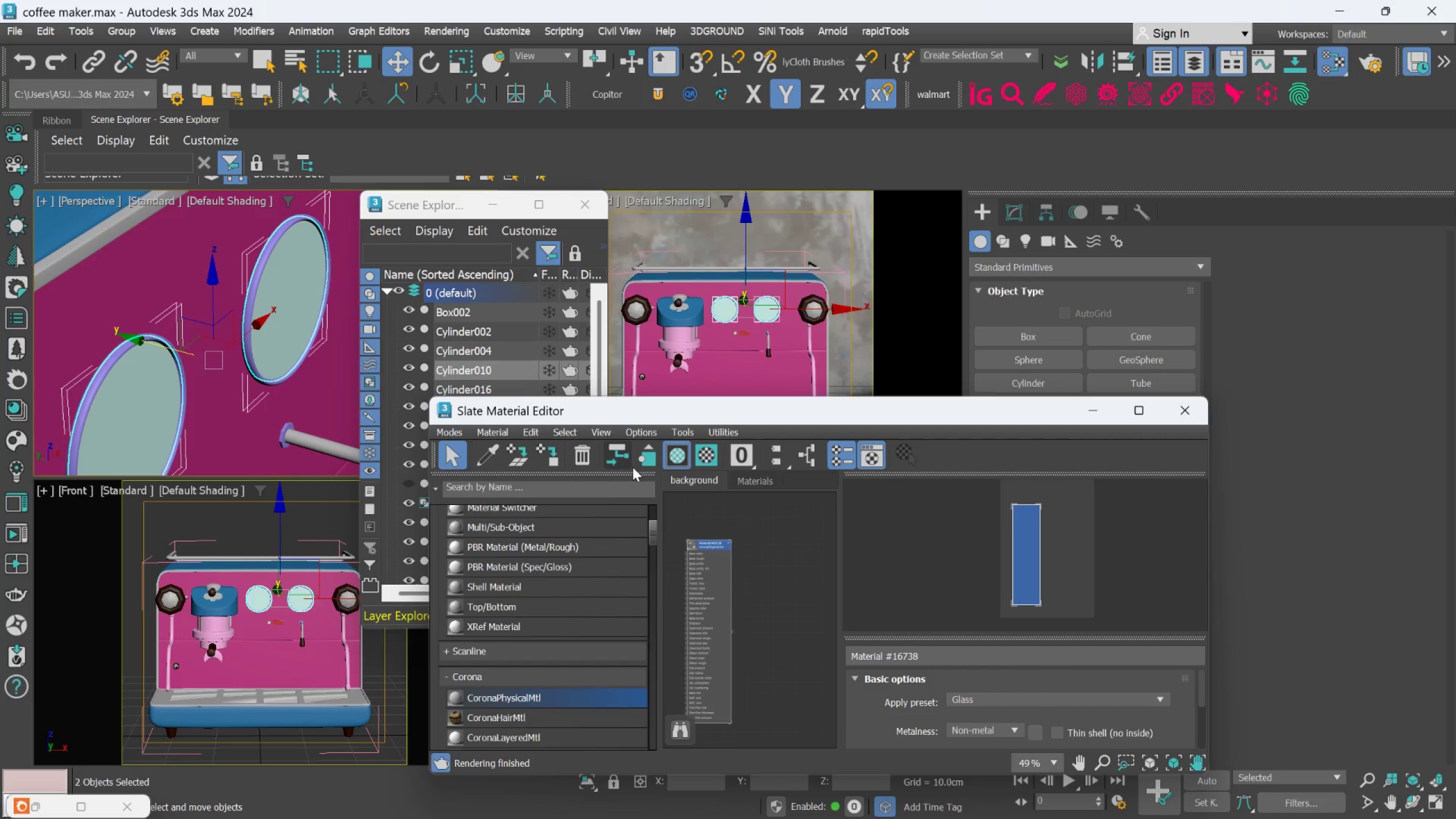 
left_click([545, 454])
 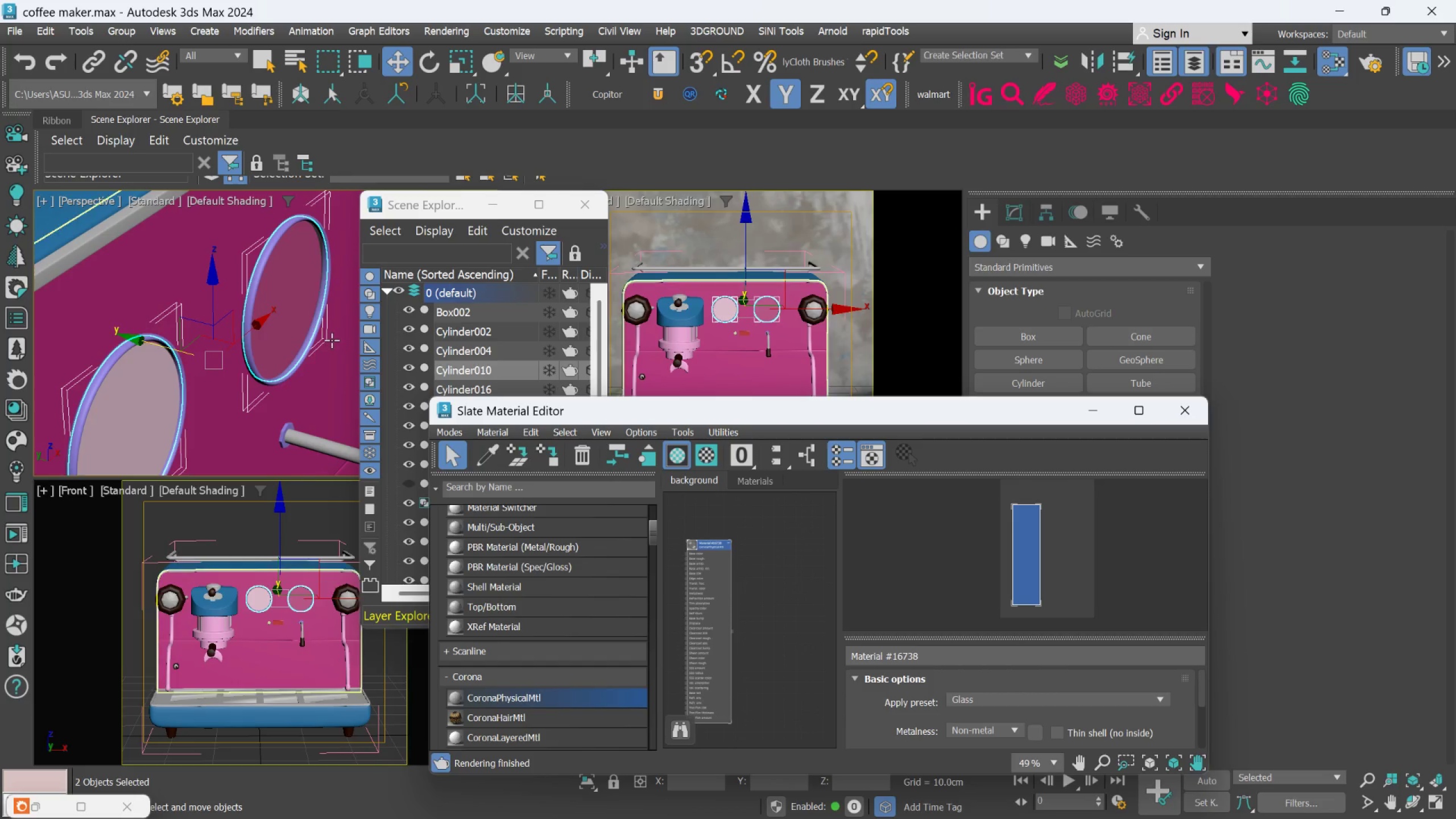 
wait(5.84)
 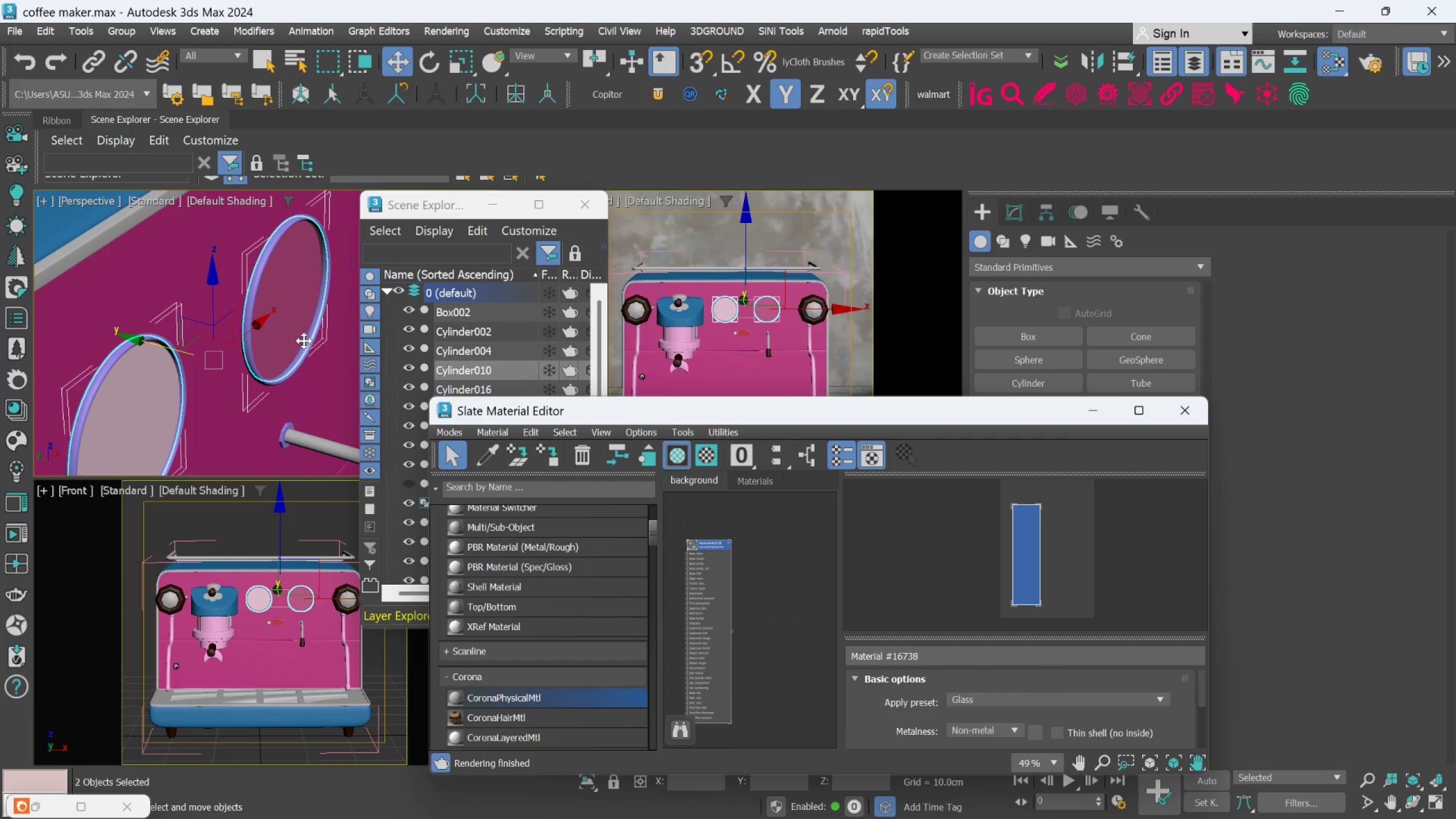 
left_click([288, 285])
 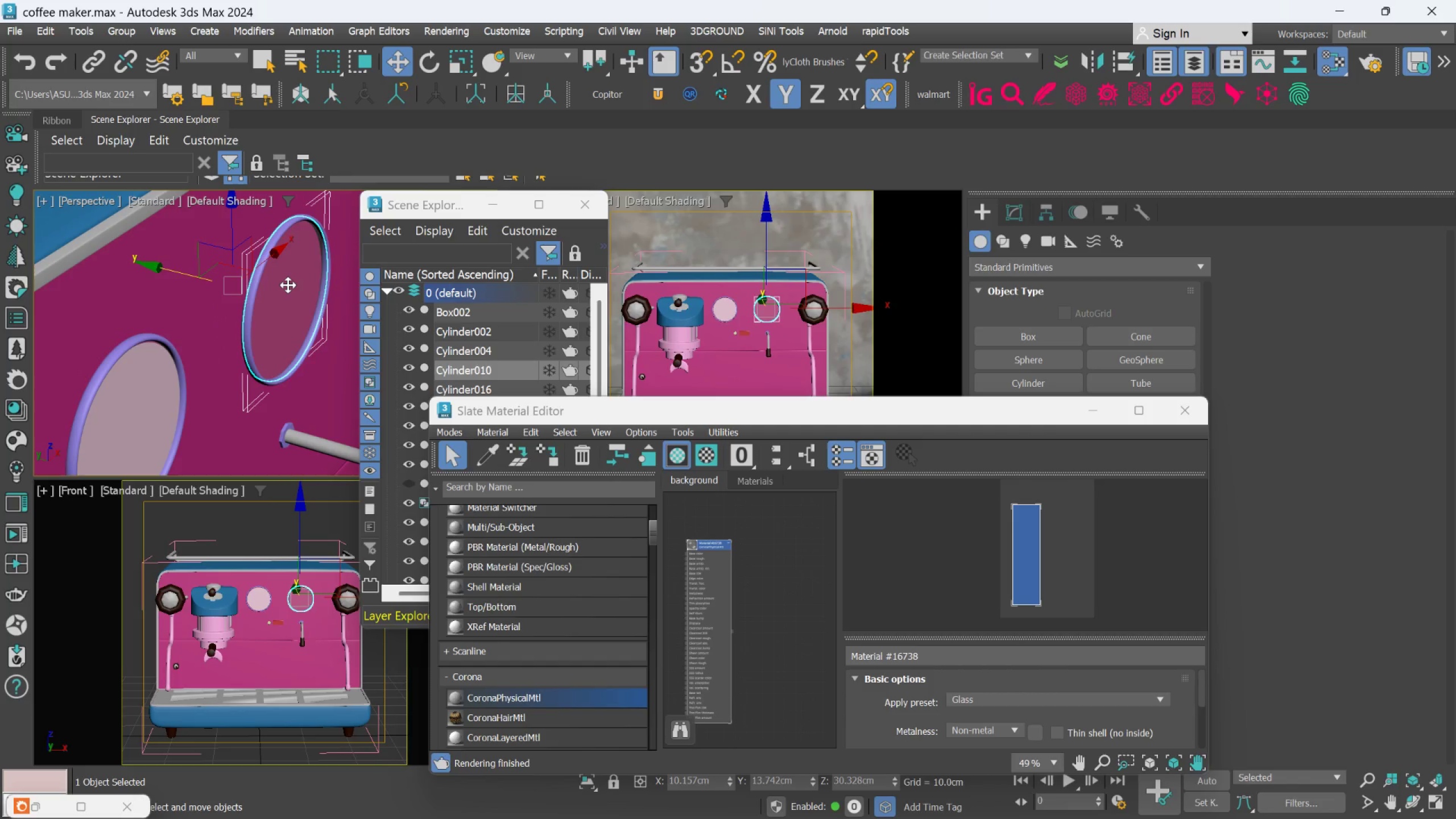 
left_click([288, 285])
 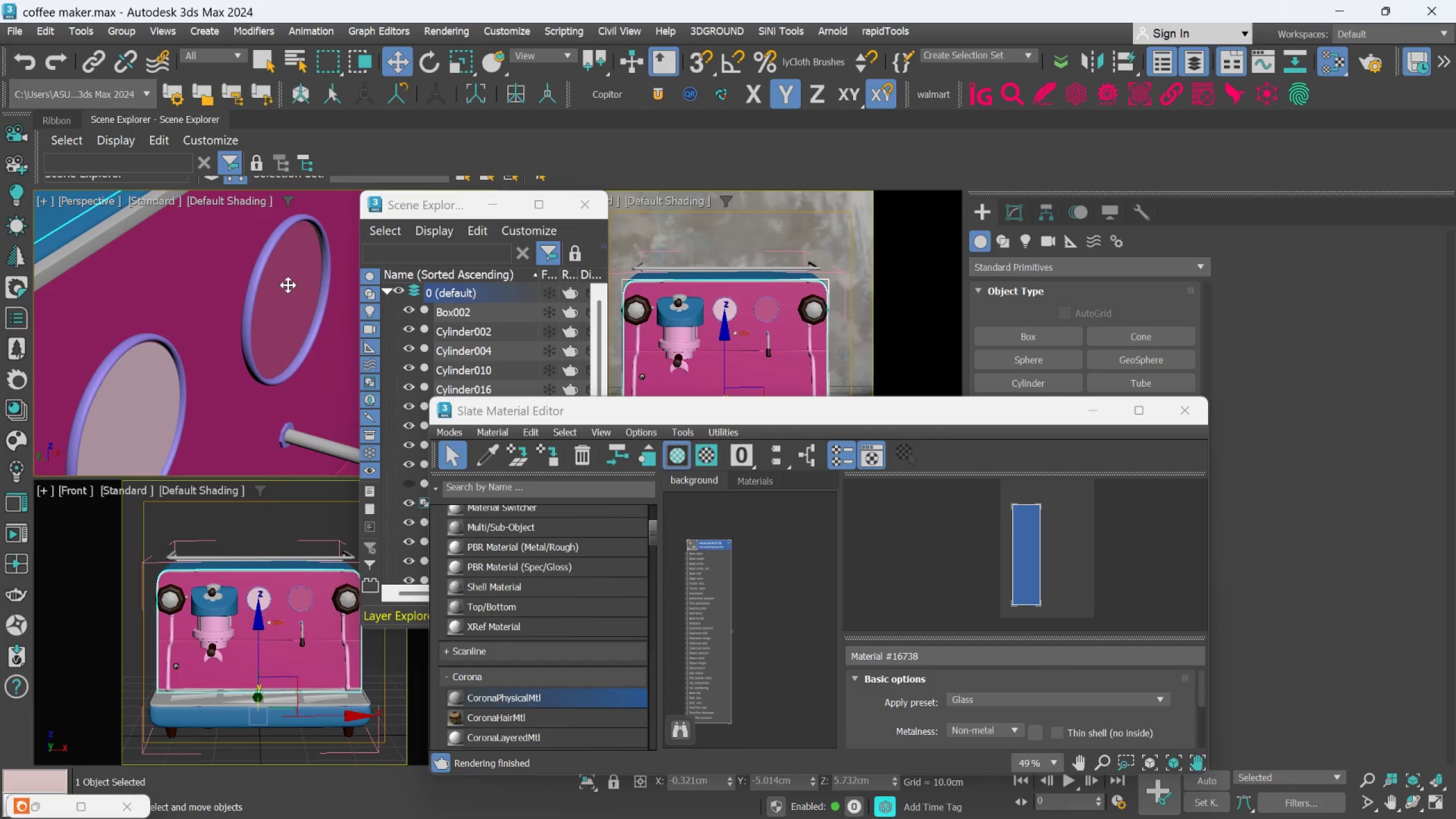 
left_click([288, 285])
 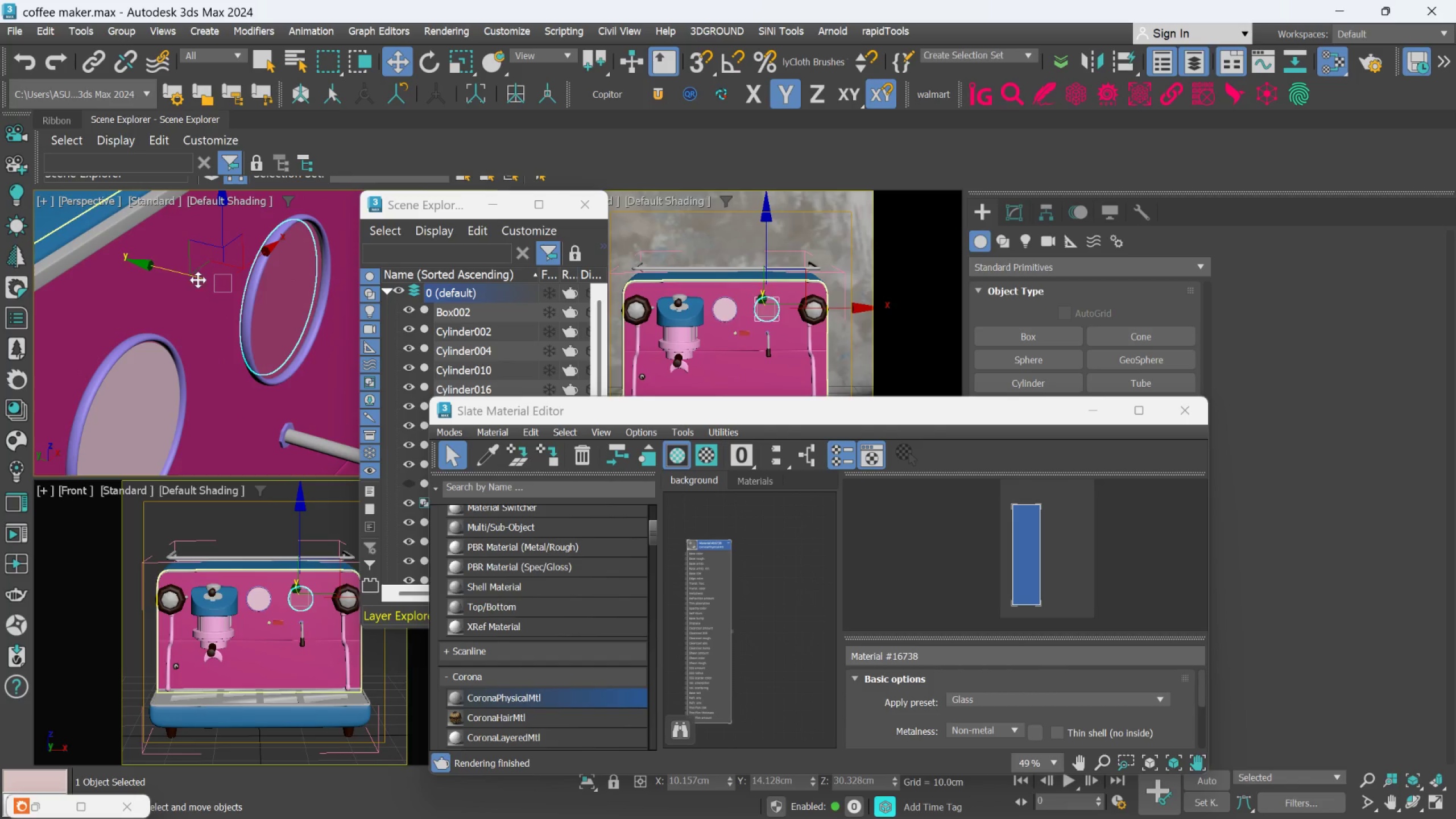 
left_click_drag(start_coordinate=[196, 277], to_coordinate=[201, 279])
 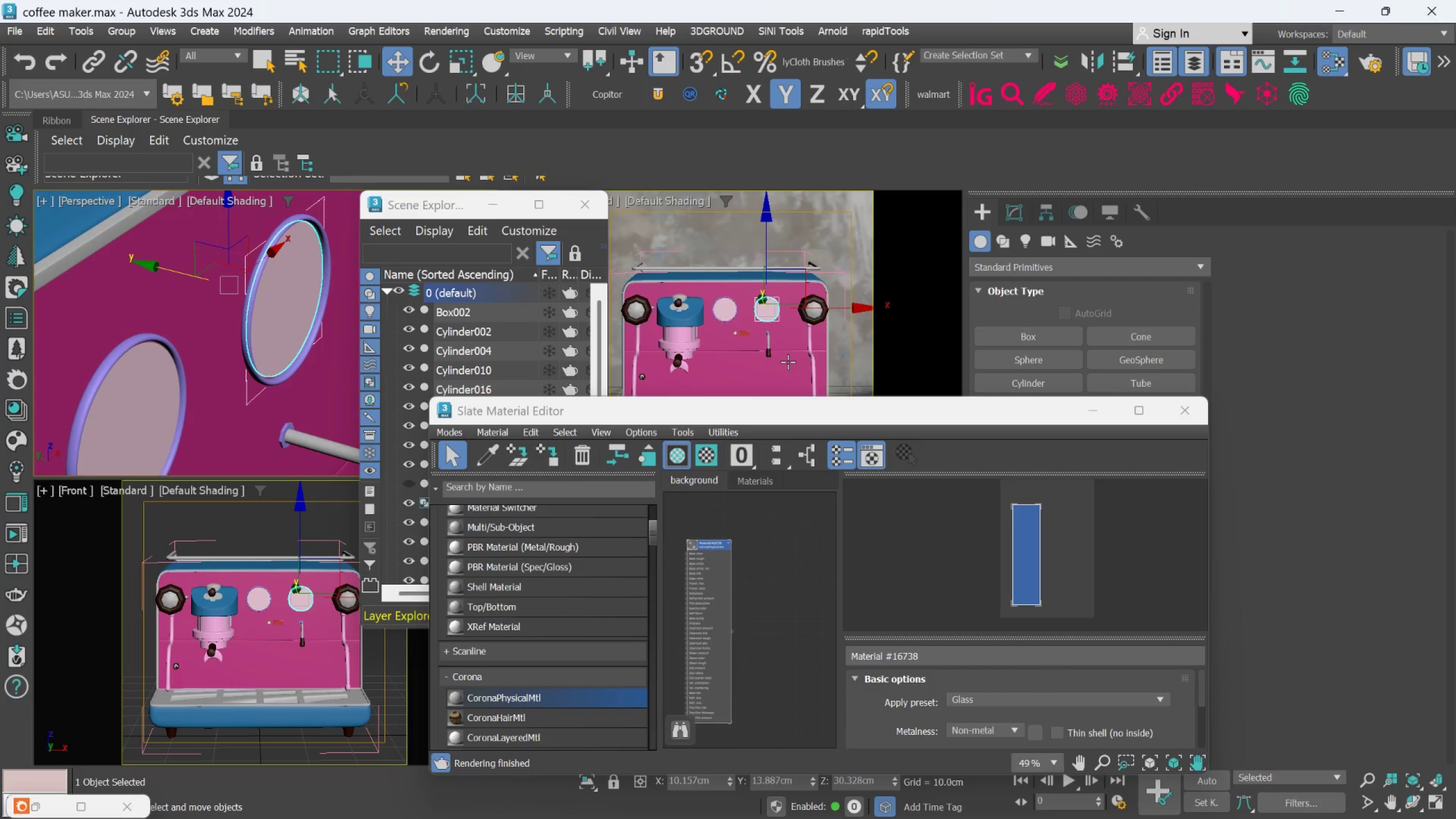 
wait(5.98)
 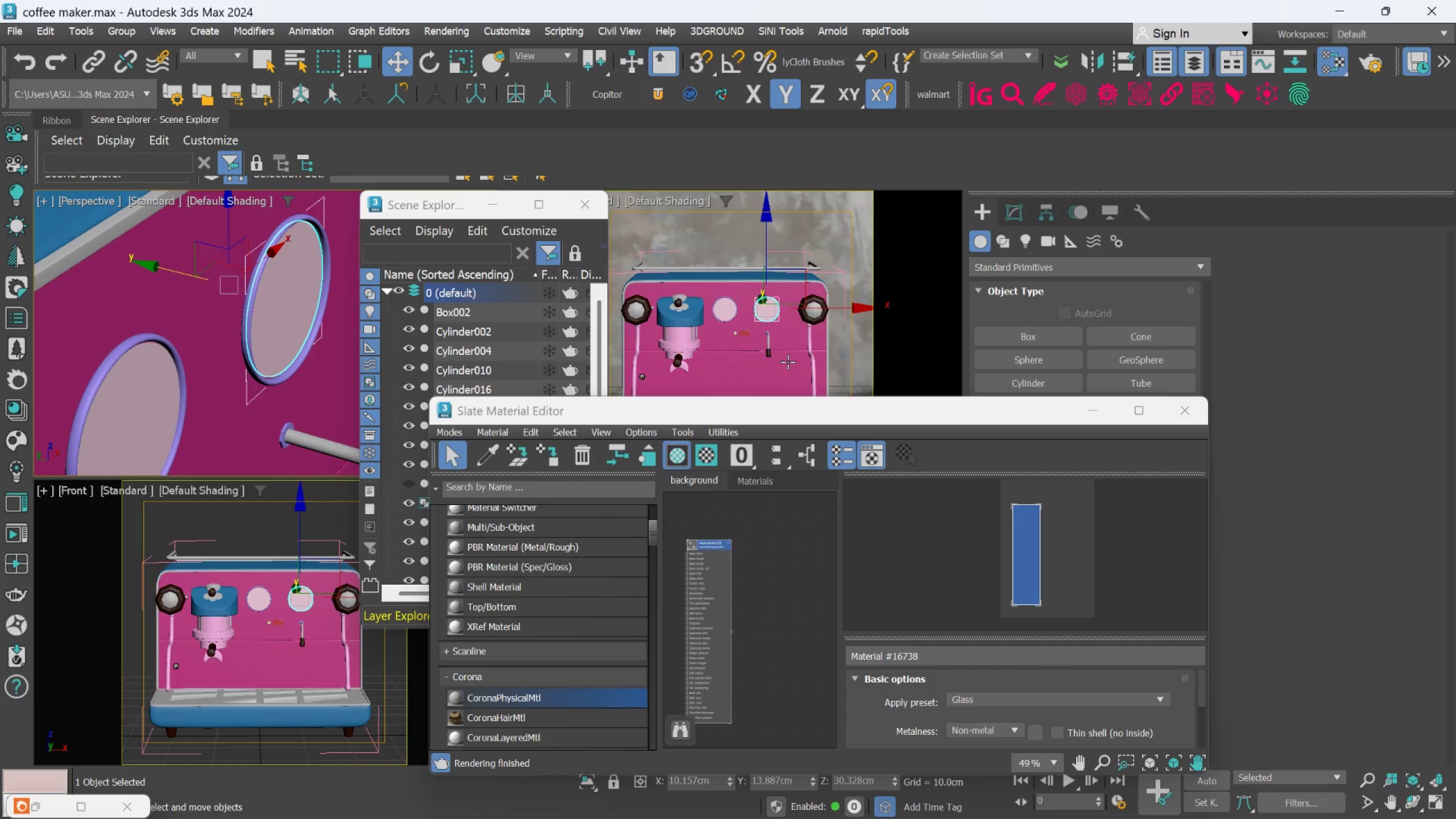 
scroll: coordinate [289, 300], scroll_direction: up, amount: 2.0
 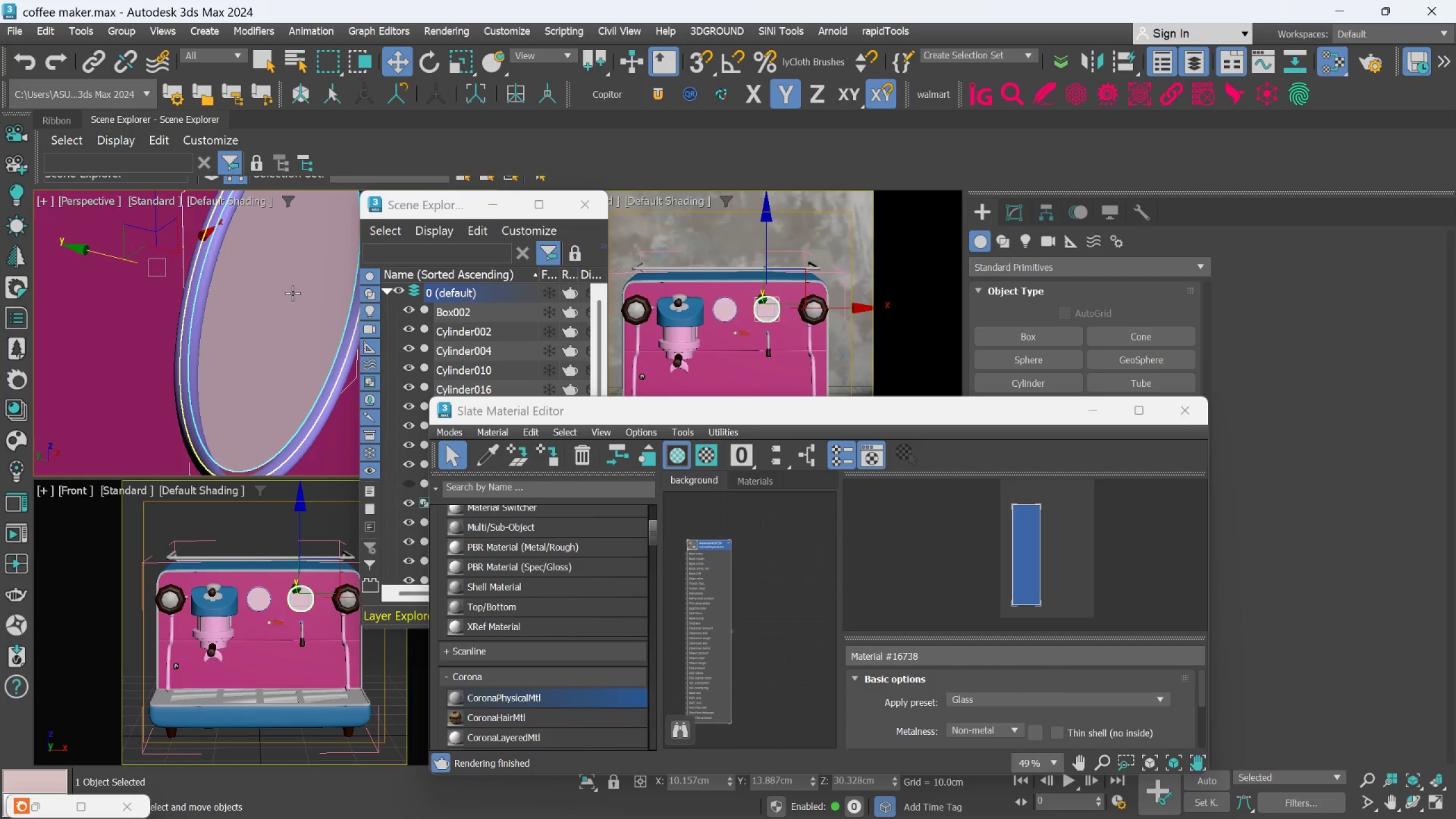 
scroll: coordinate [291, 293], scroll_direction: down, amount: 2.0
 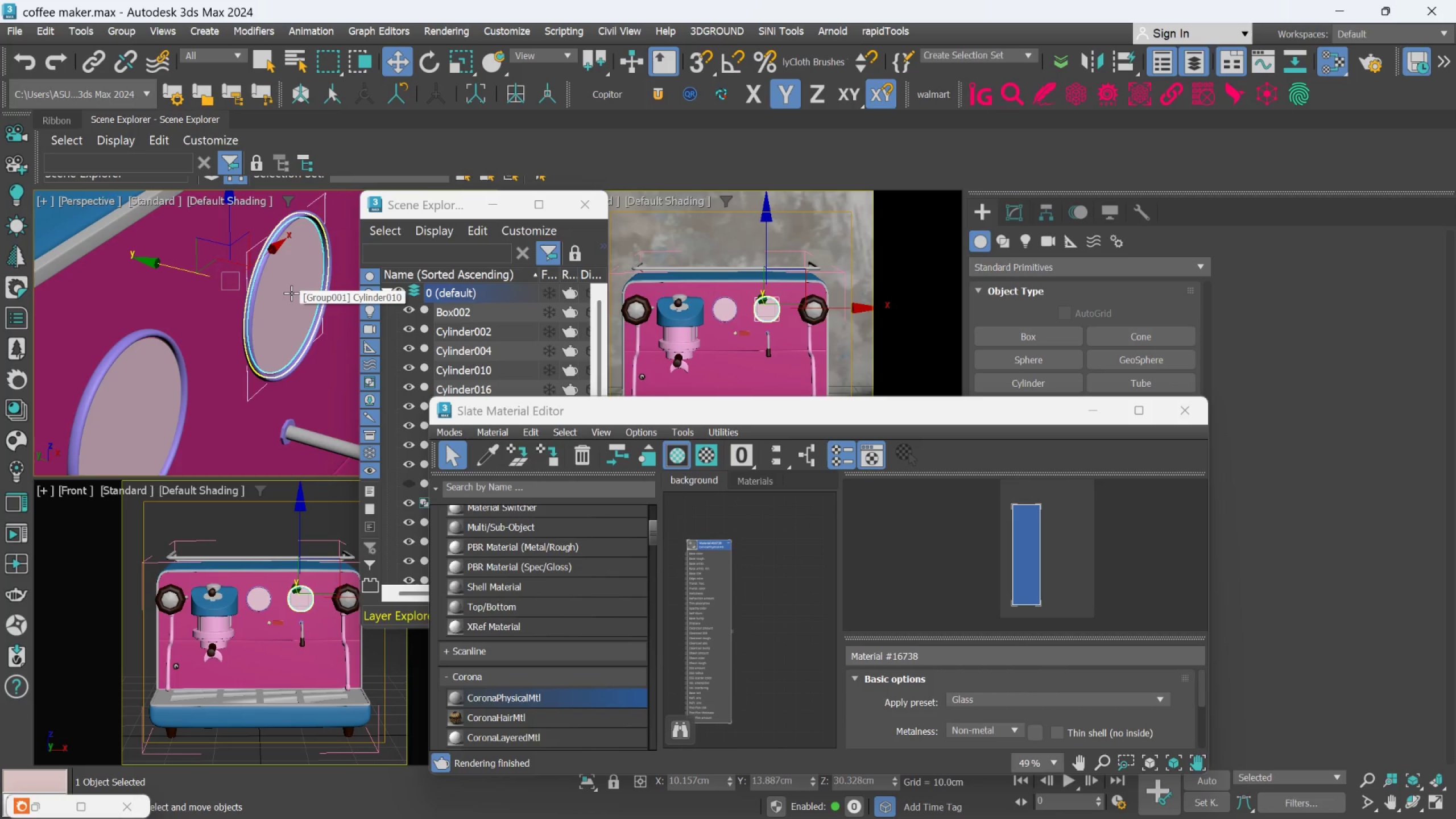 
left_click([291, 293])
 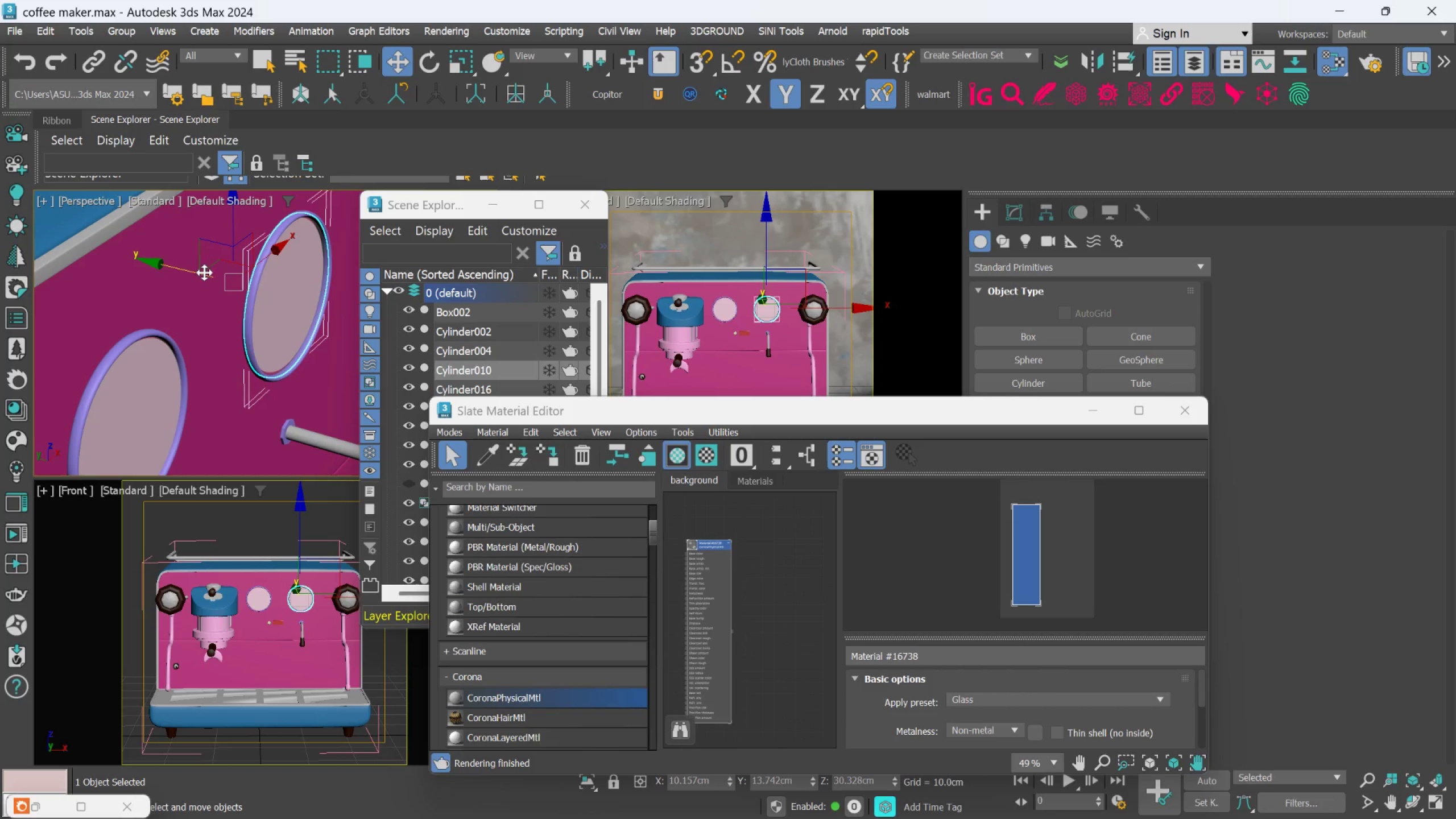 
left_click_drag(start_coordinate=[191, 272], to_coordinate=[194, 274])
 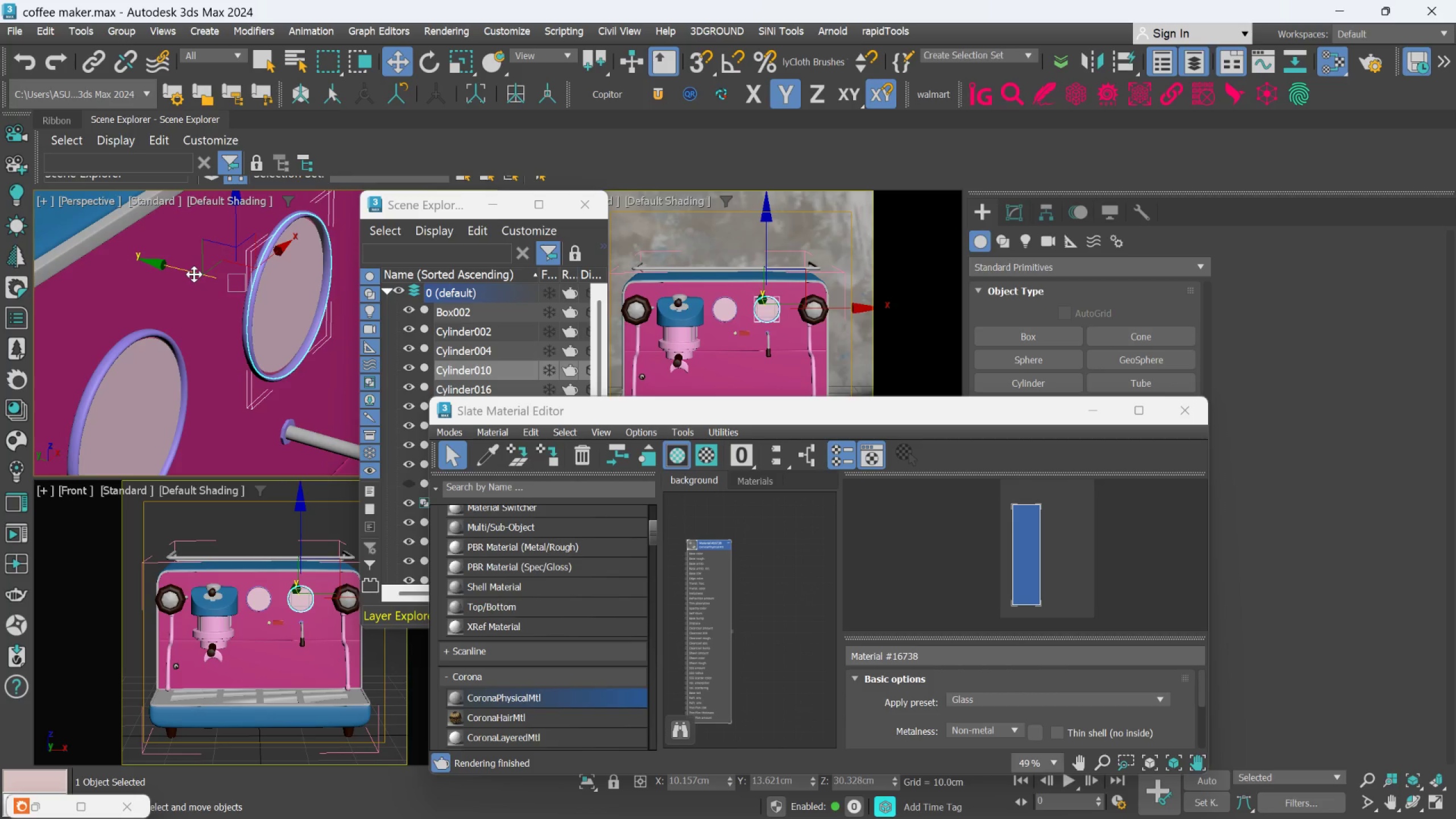 
key(Control+Z)
 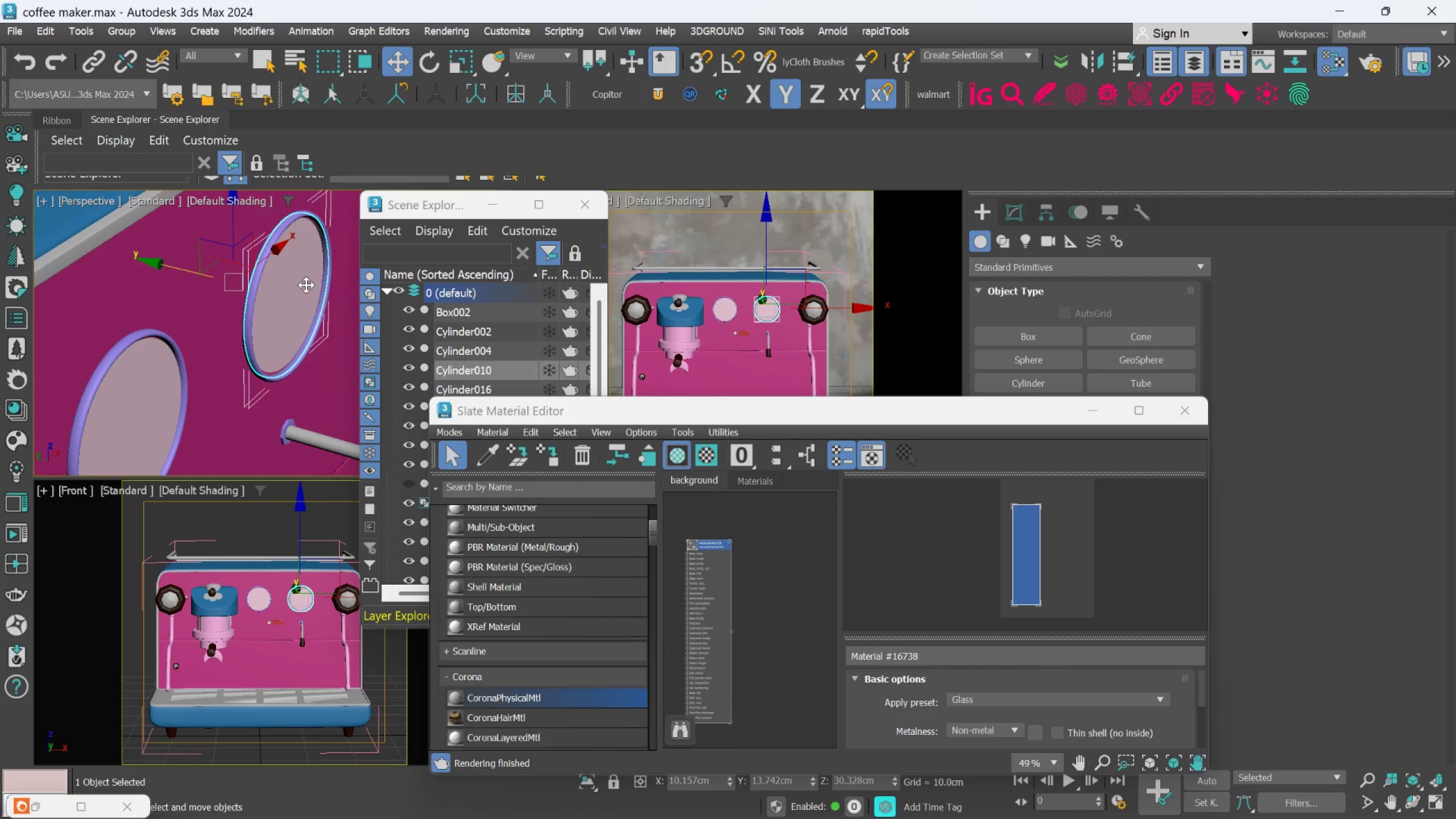 
left_click([306, 285])
 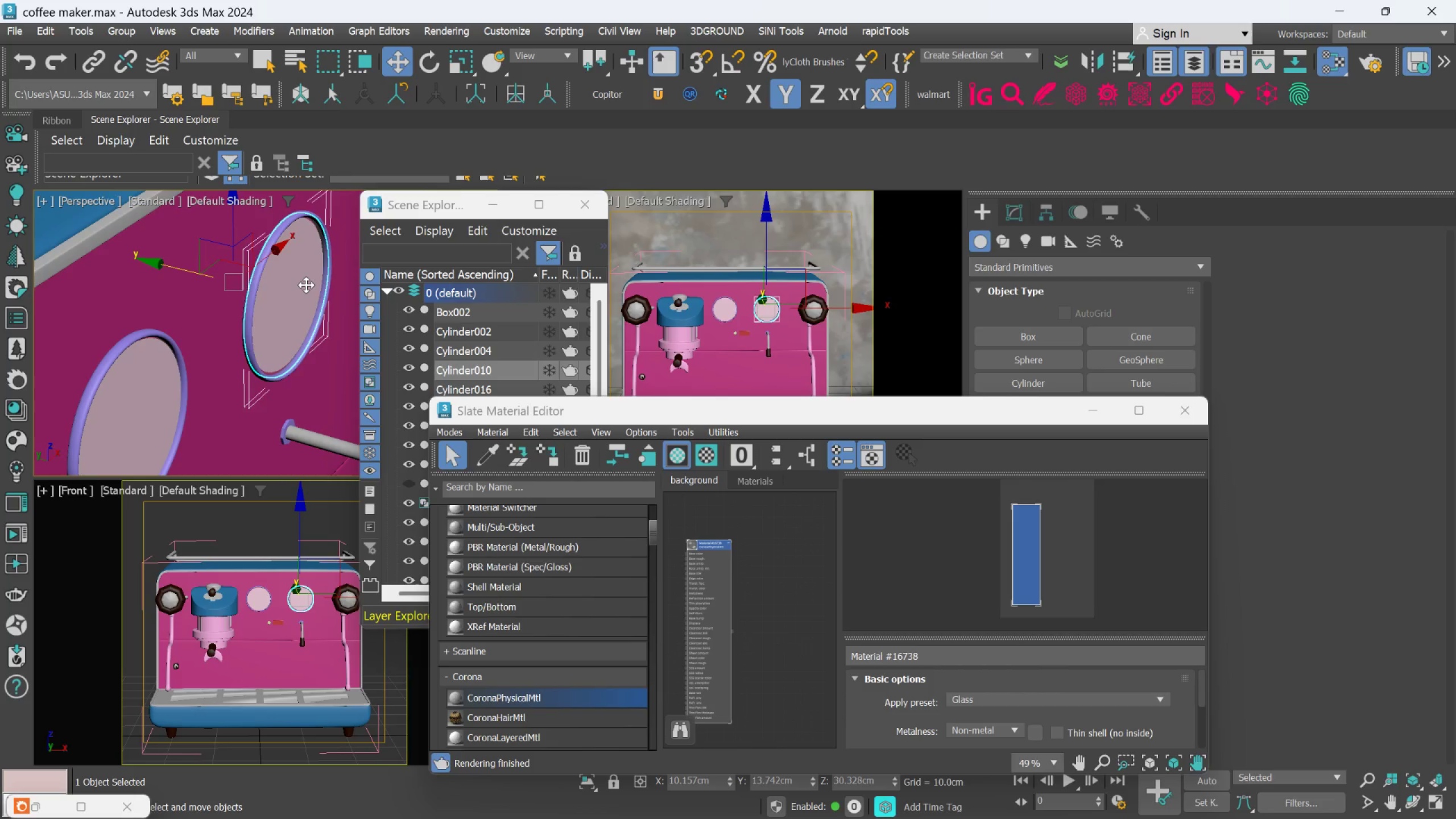 
left_click([306, 285])
 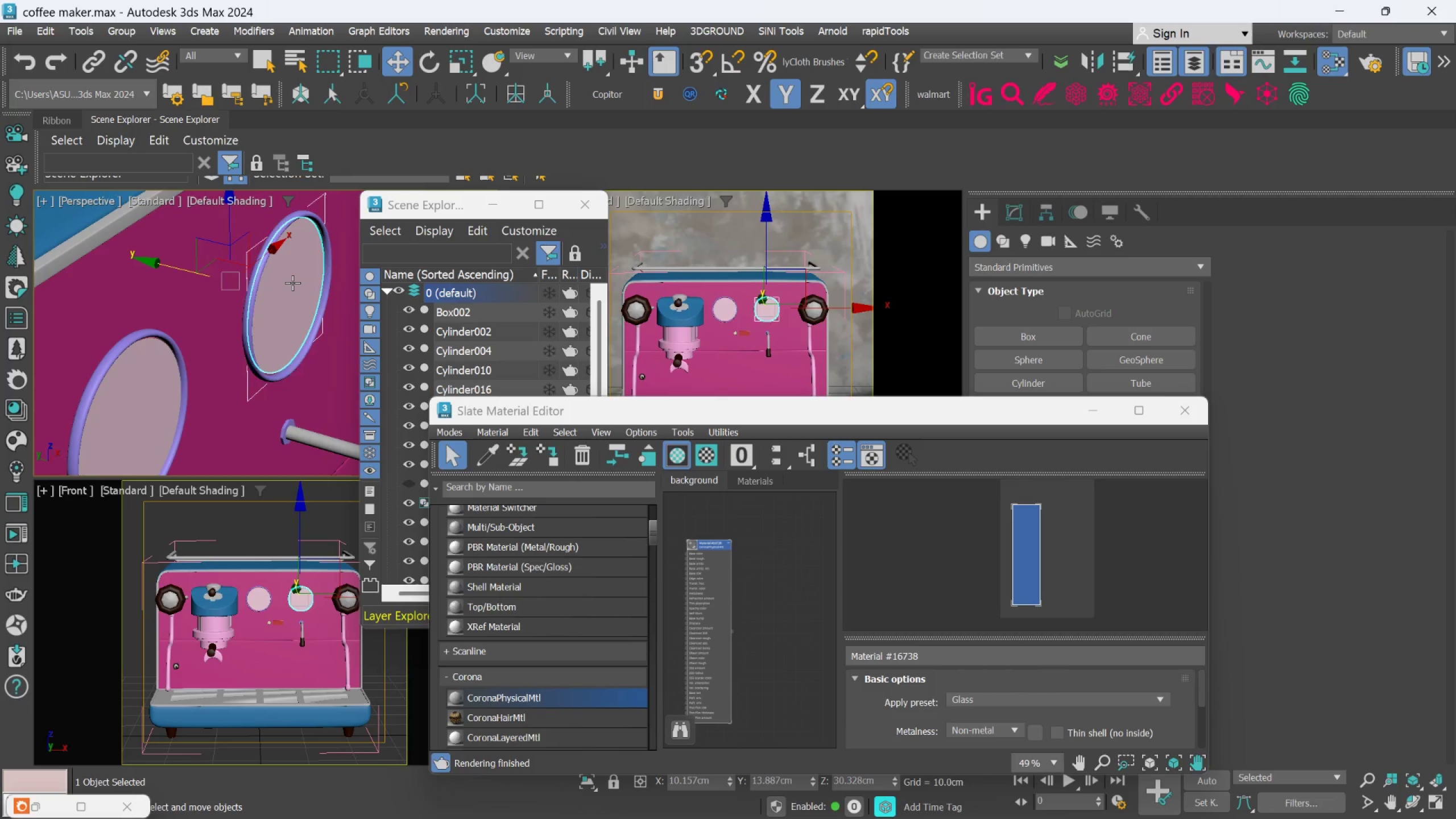 
scroll: coordinate [292, 283], scroll_direction: up, amount: 2.0
 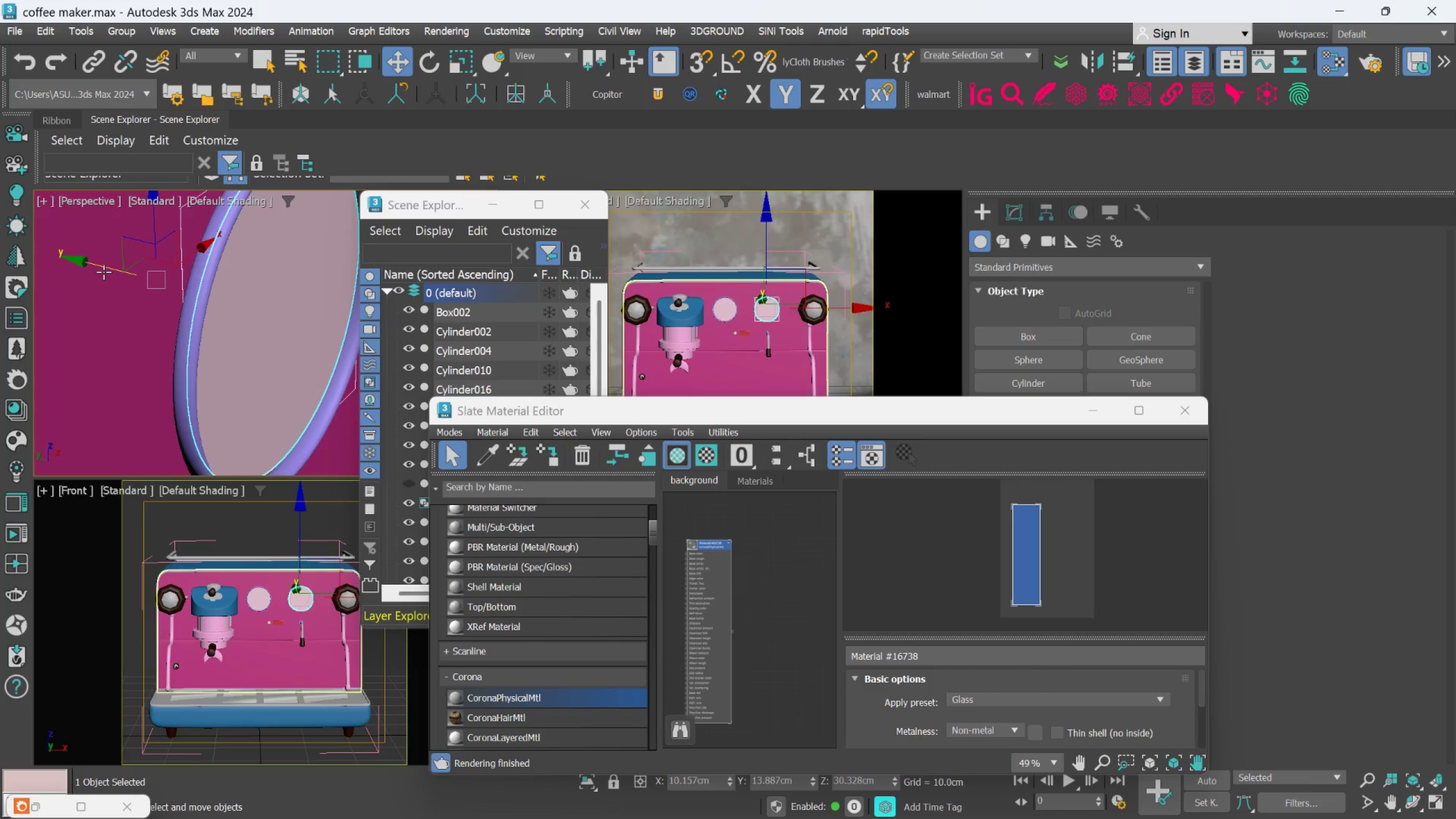 
left_click_drag(start_coordinate=[104, 268], to_coordinate=[110, 270])
 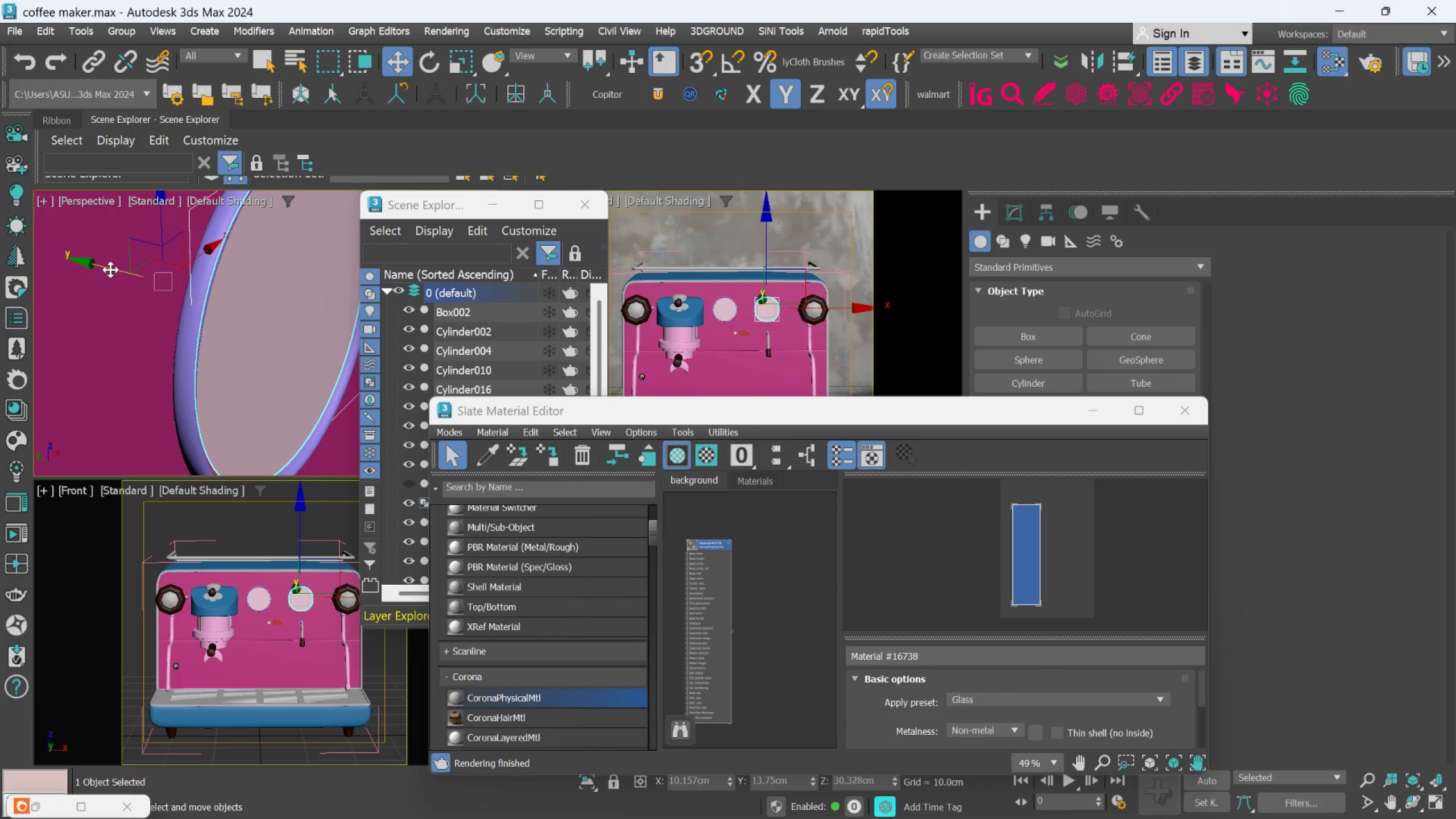 
key(Control+Z)
 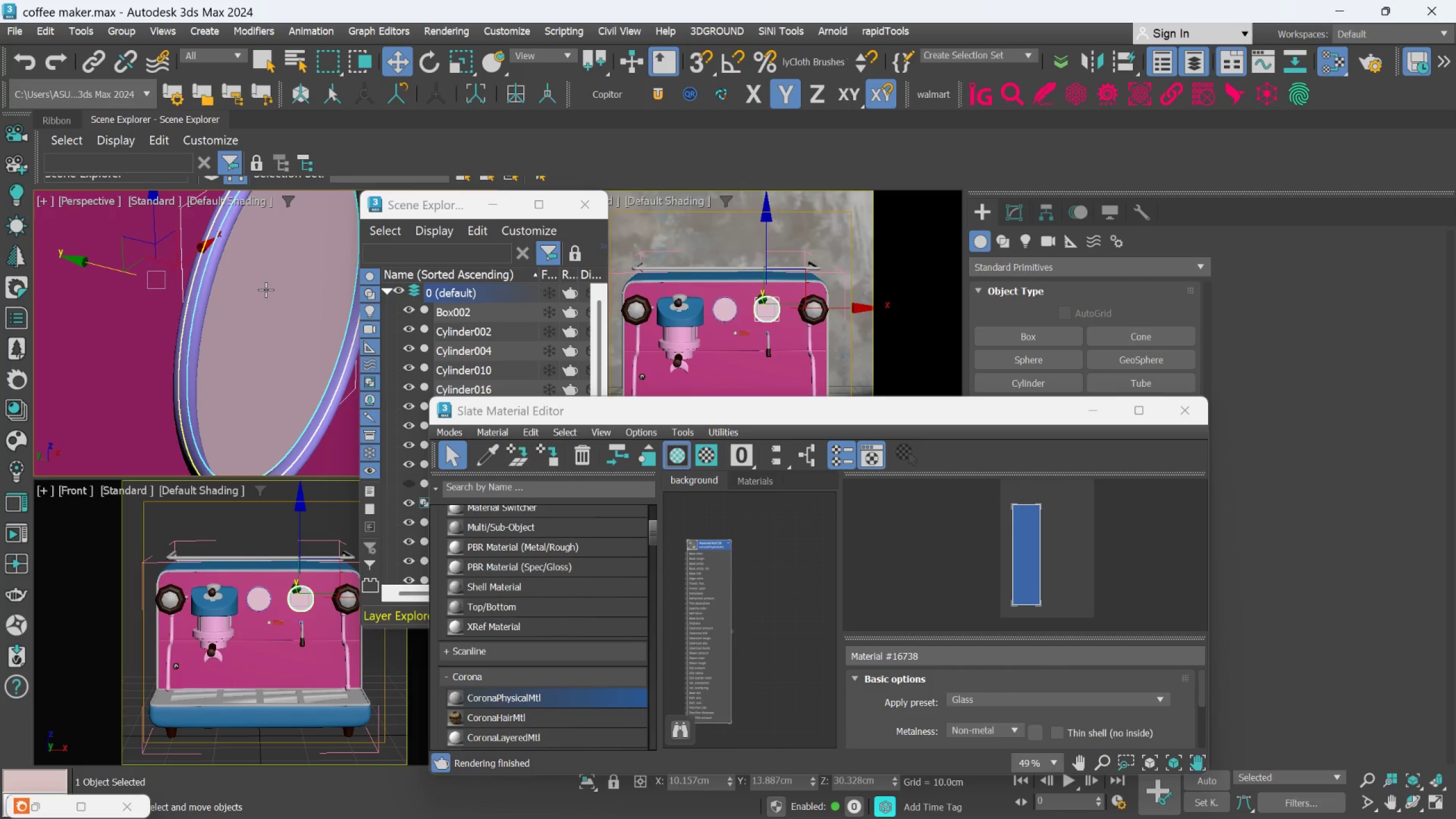 
left_click([268, 289])
 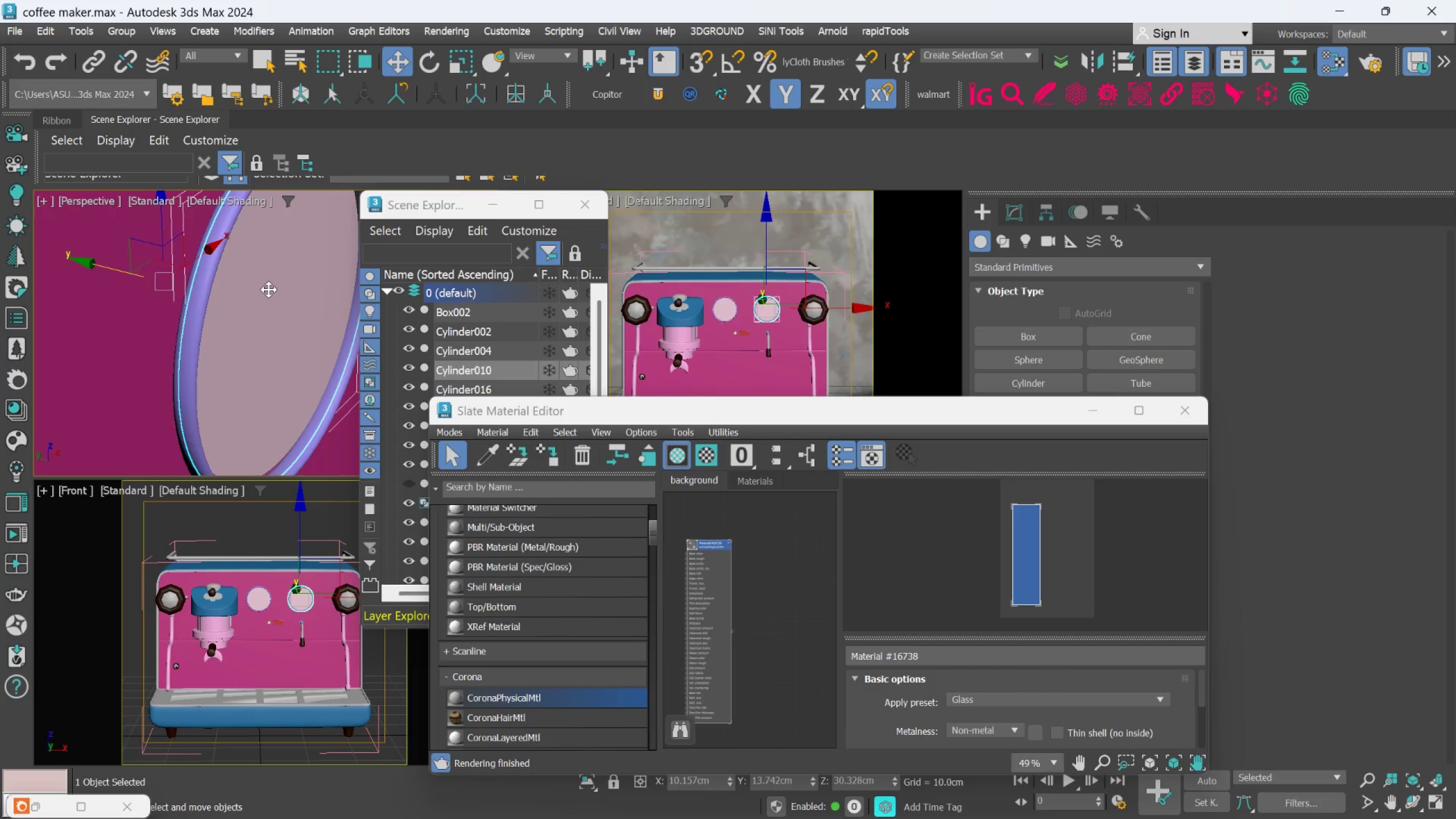 
scroll: coordinate [268, 289], scroll_direction: down, amount: 3.0
 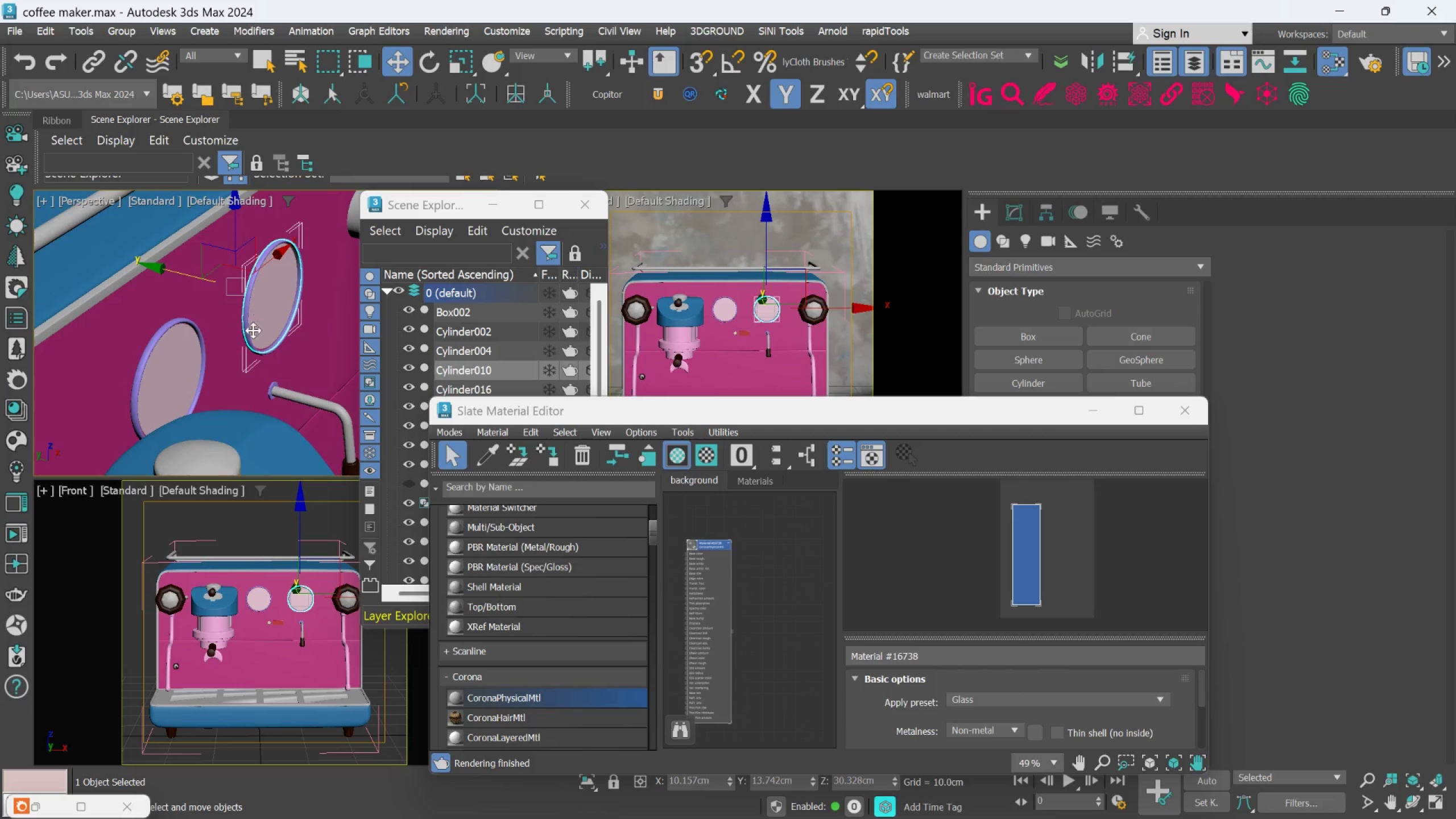 
hold_key(key=ControlLeft, duration=0.94)
left_click([181, 372])
 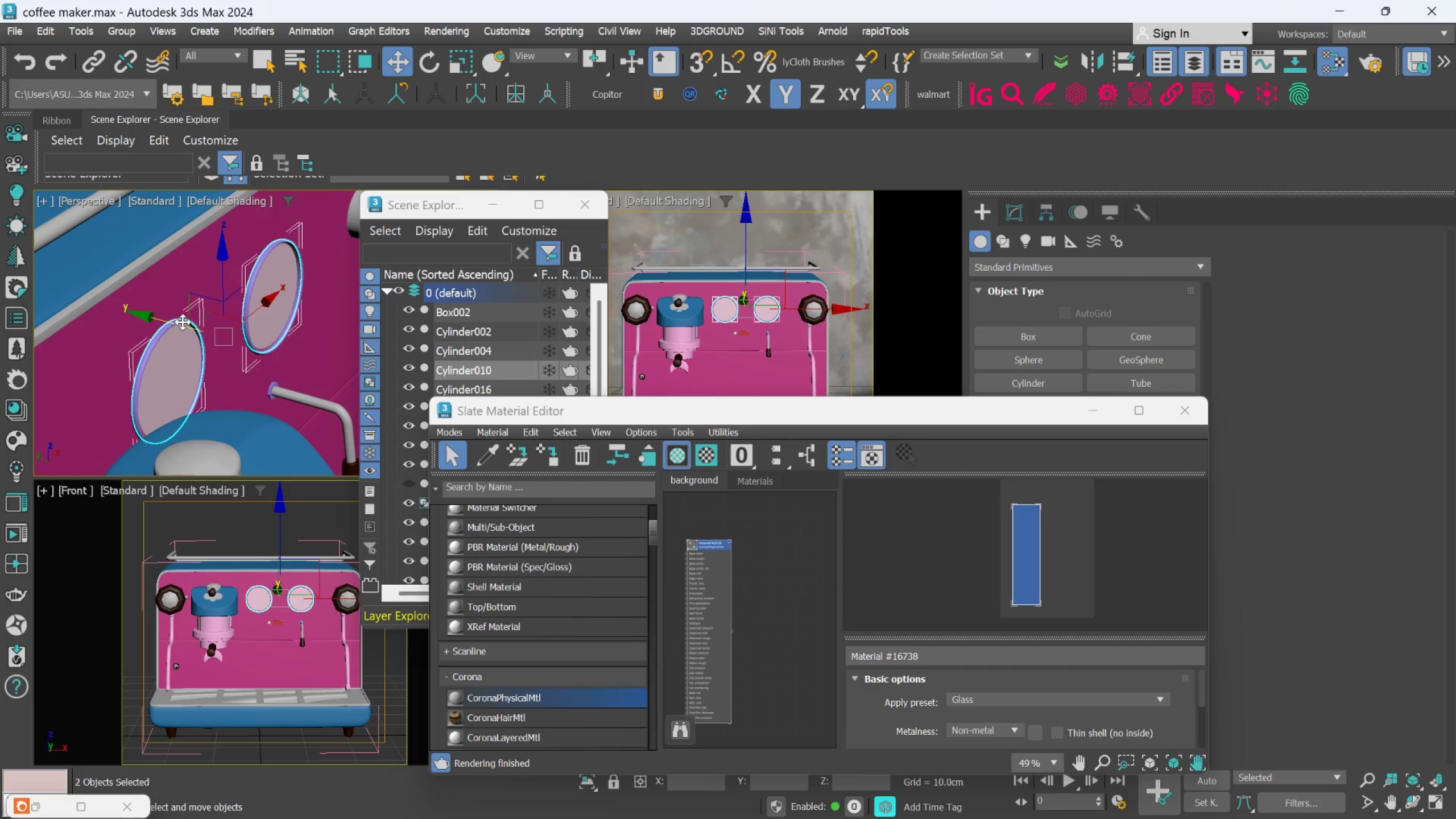 
left_click_drag(start_coordinate=[183, 322], to_coordinate=[185, 325])
 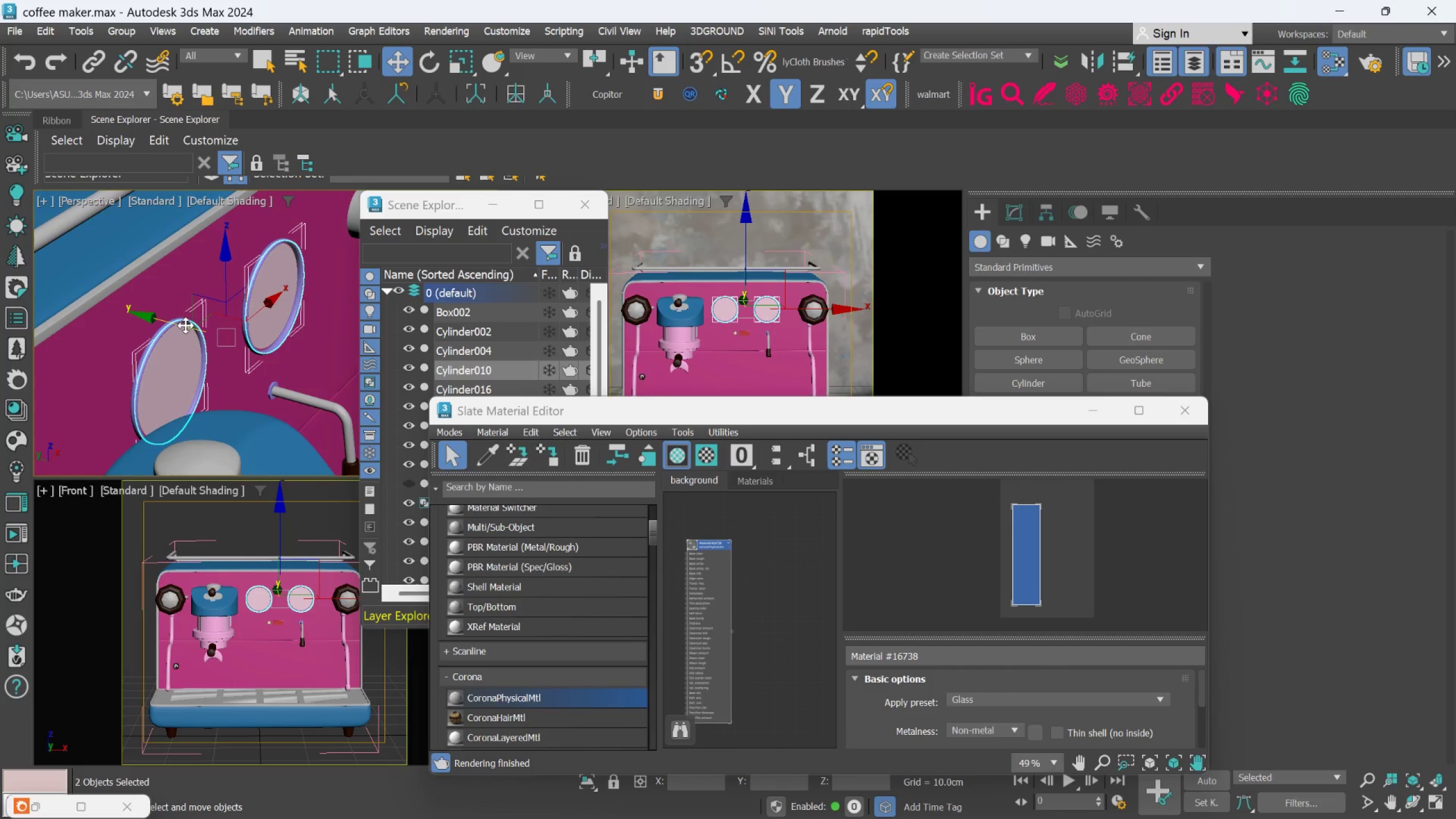 
key(Control+Z)
 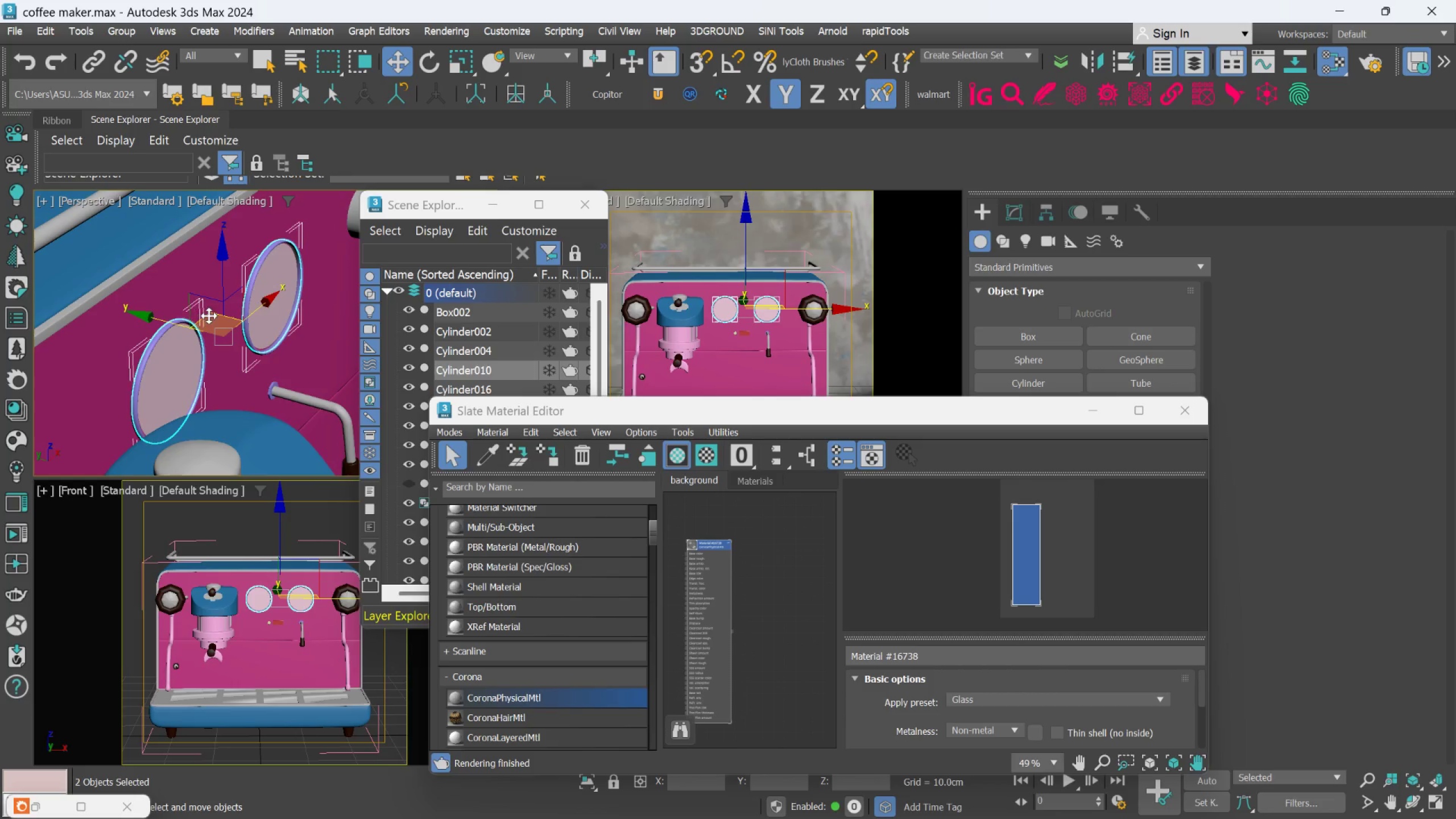 
scroll: coordinate [229, 311], scroll_direction: up, amount: 3.0
 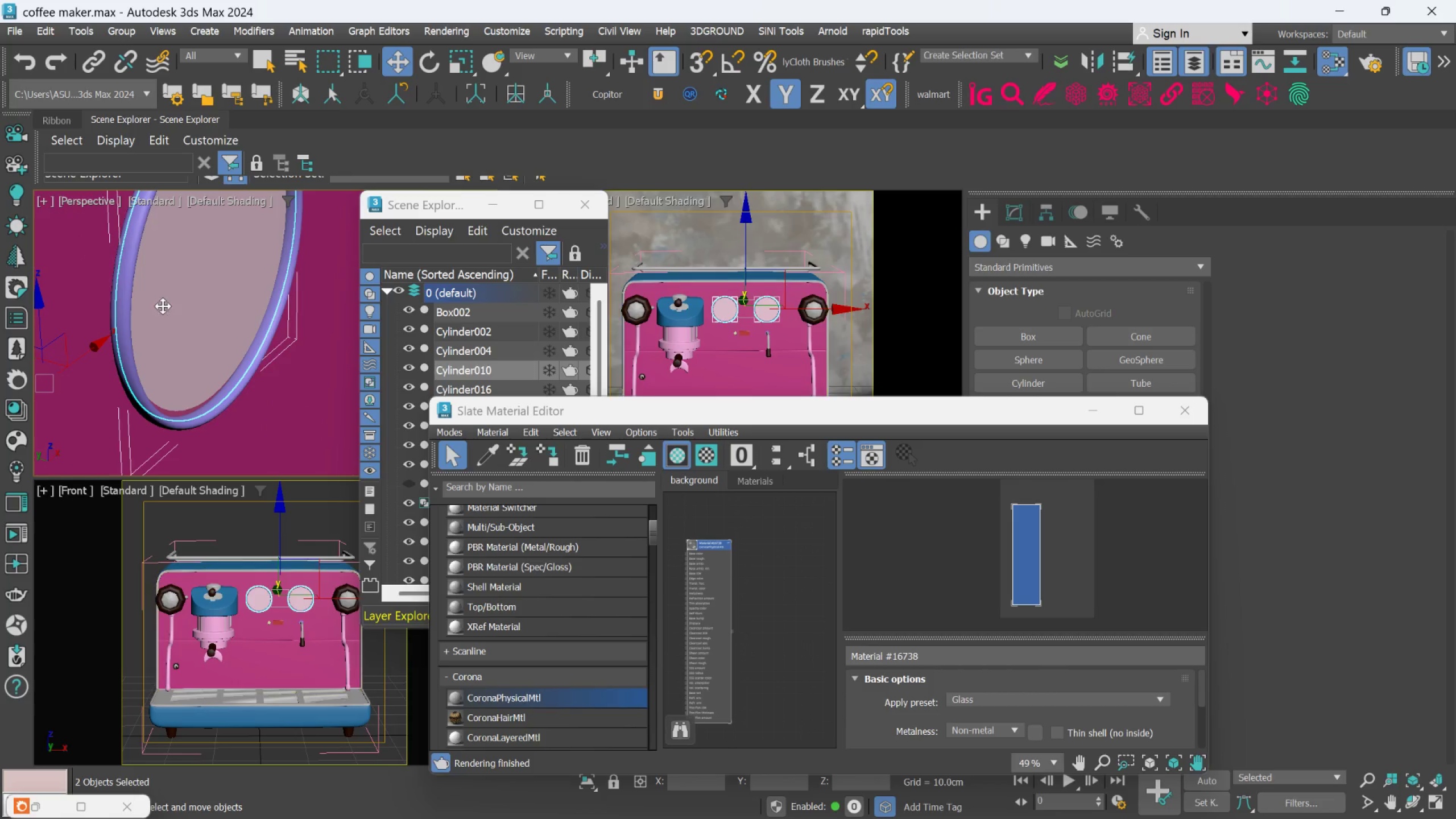 
scroll: coordinate [166, 306], scroll_direction: down, amount: 1.0
 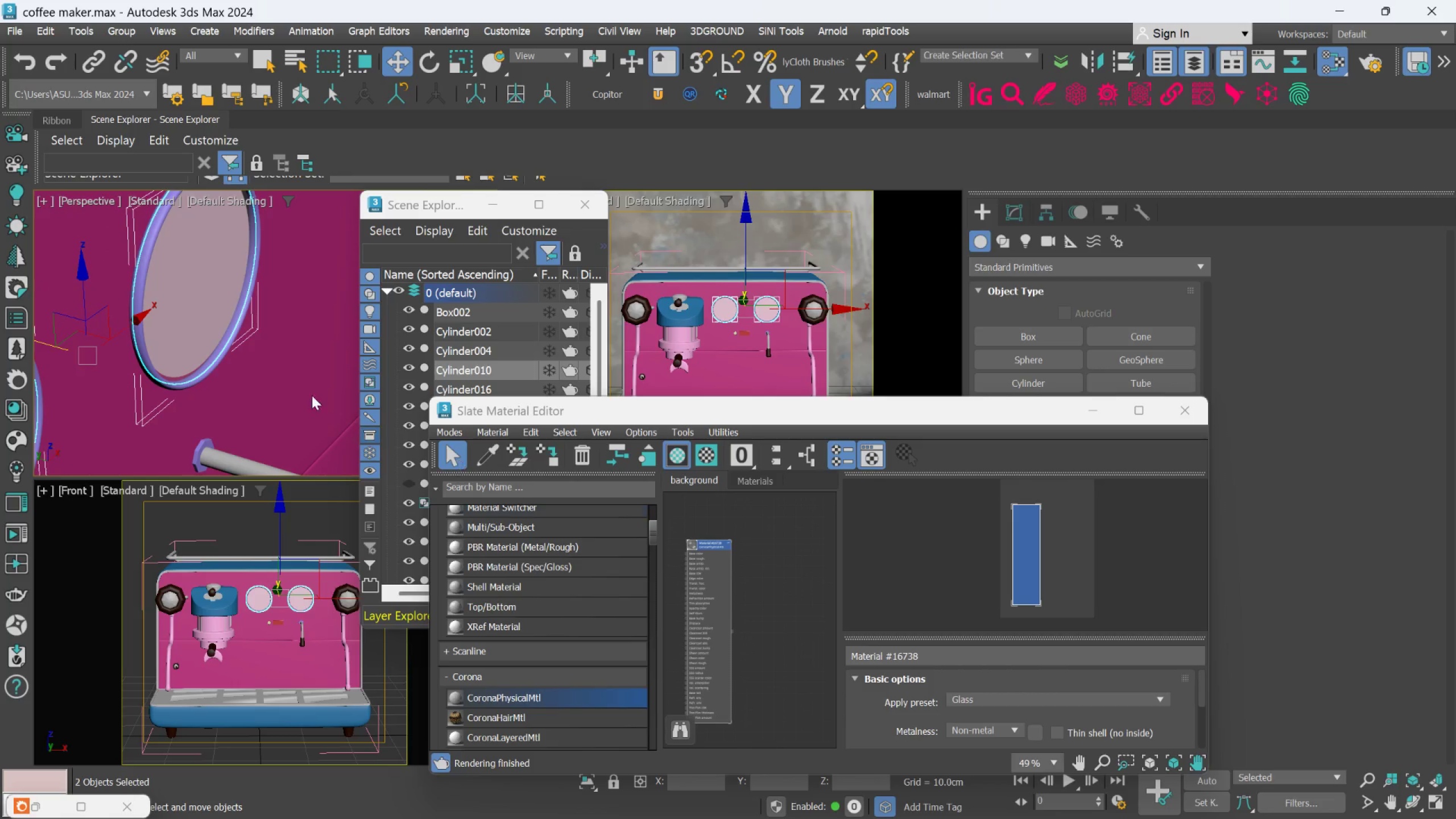 
left_click([196, 321])
 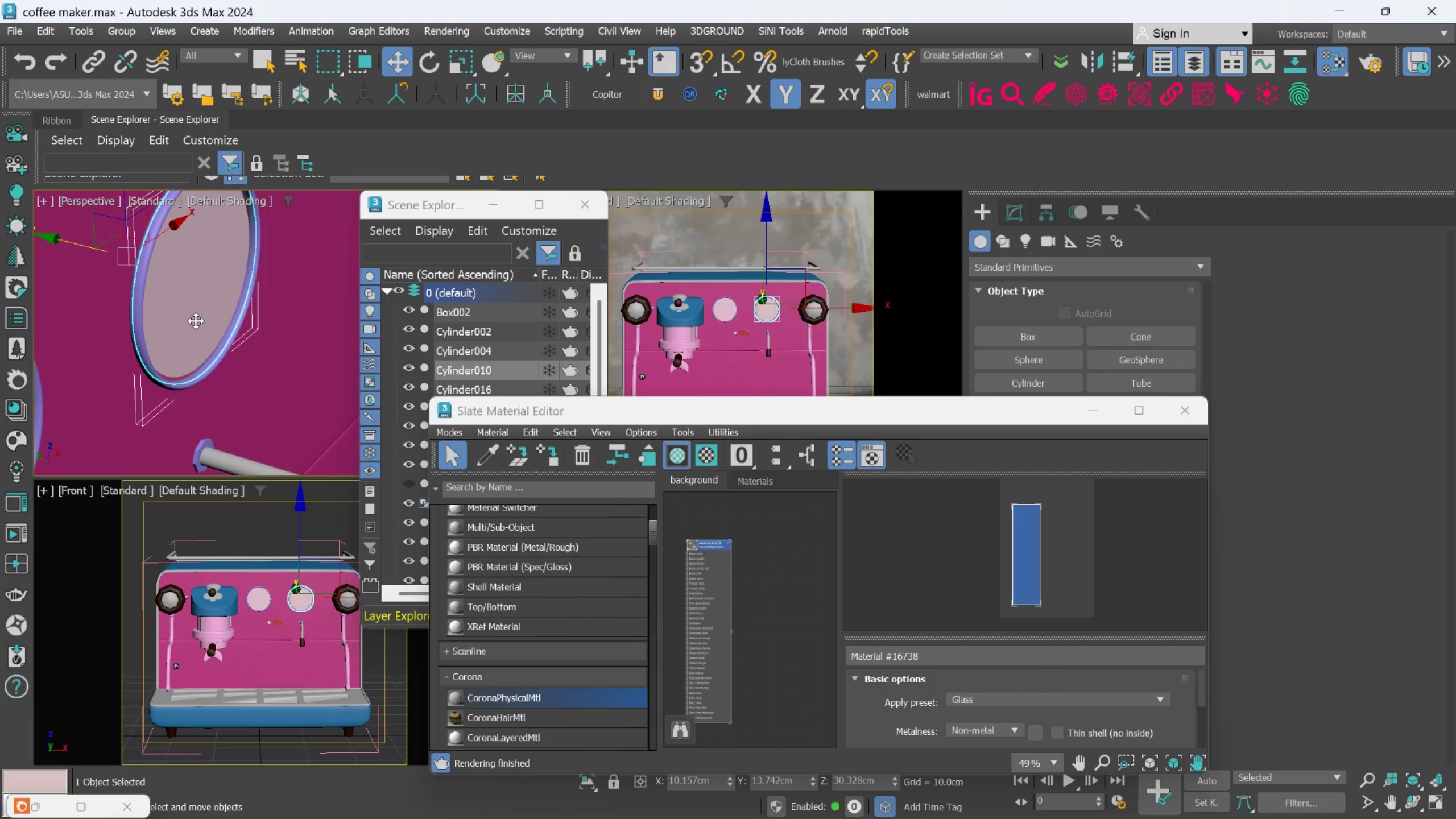 
left_click([196, 300])
 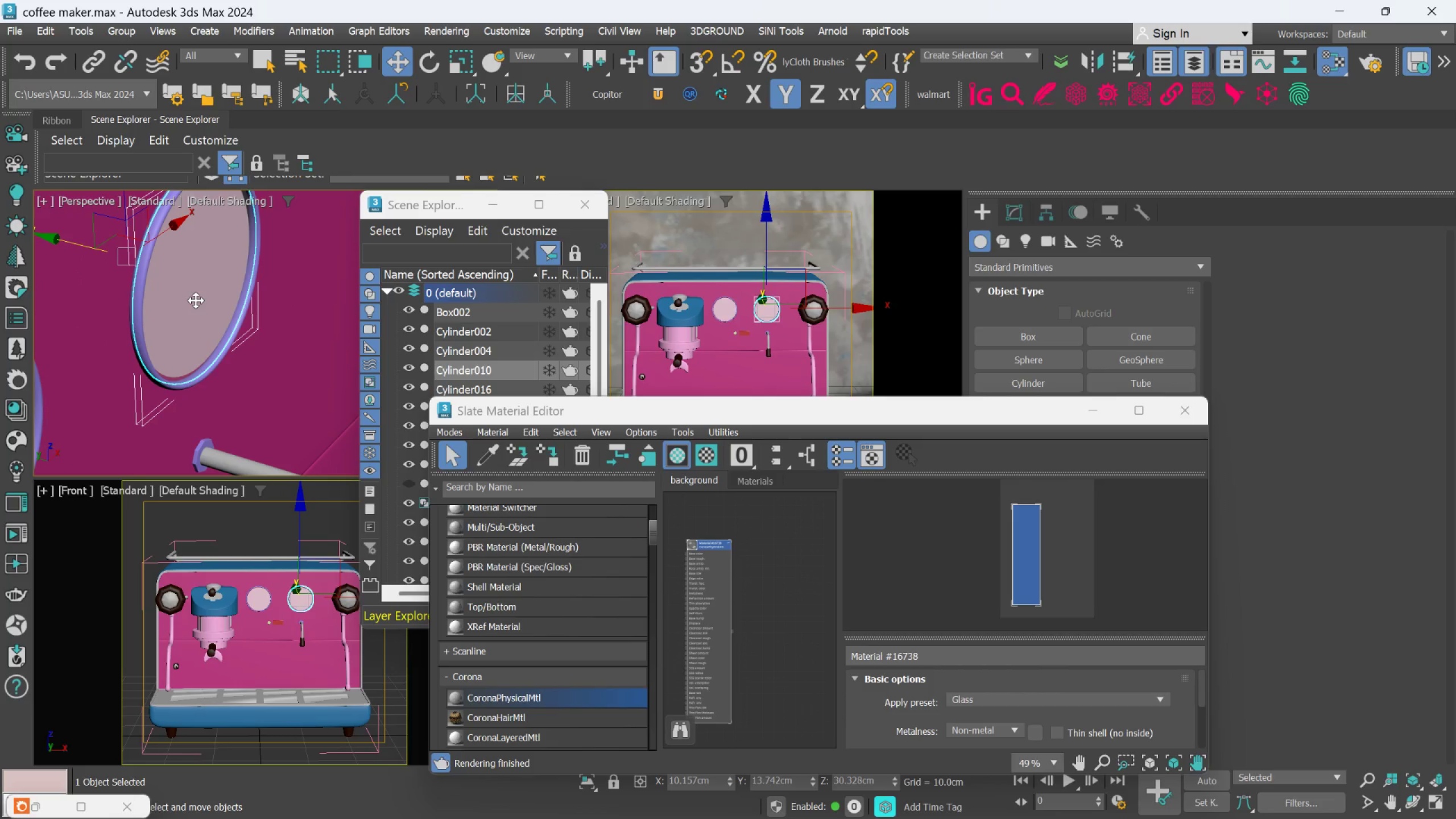 
left_click([196, 300])
 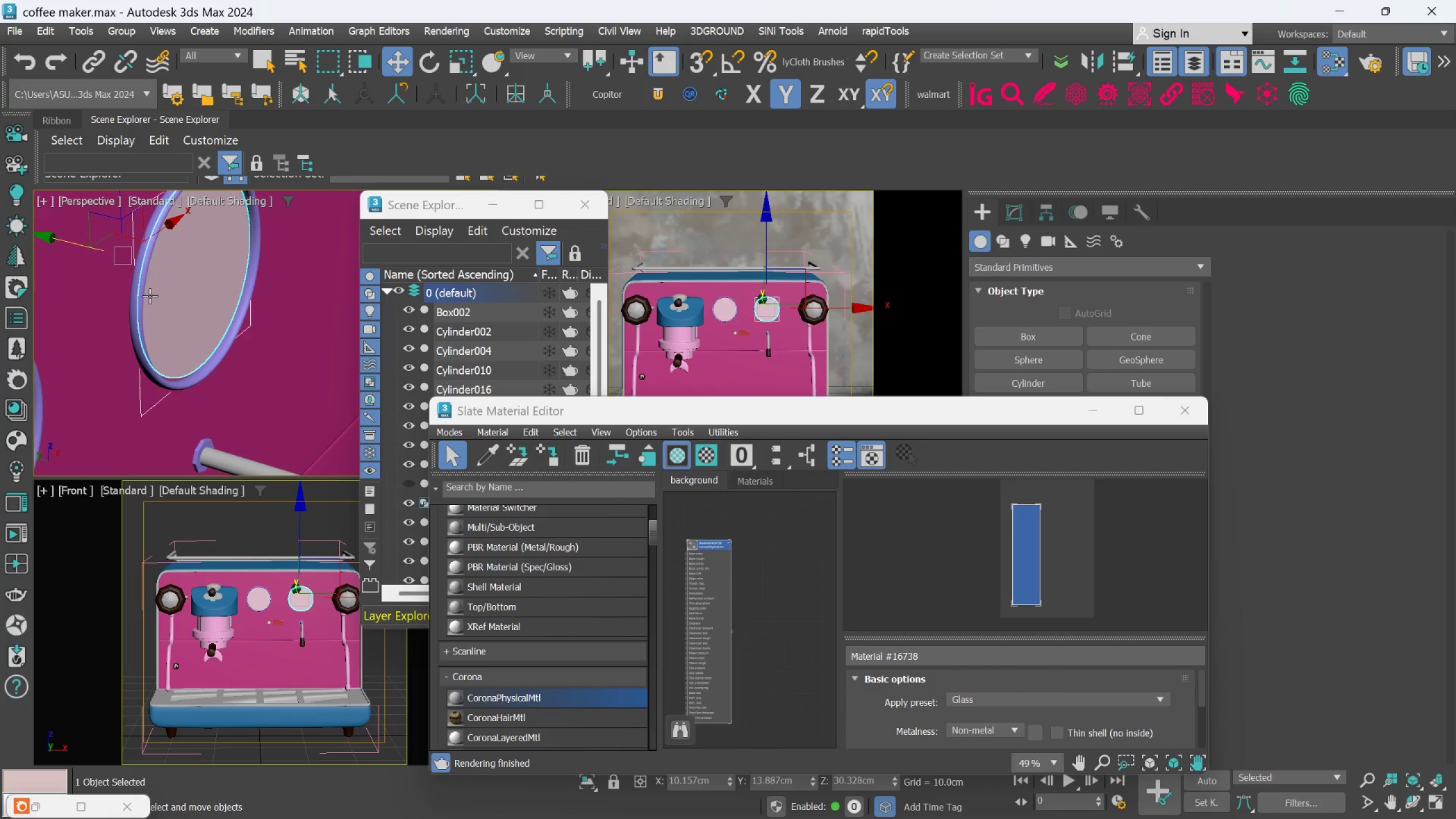 
hold_key(key=AltLeft, duration=1.19)
 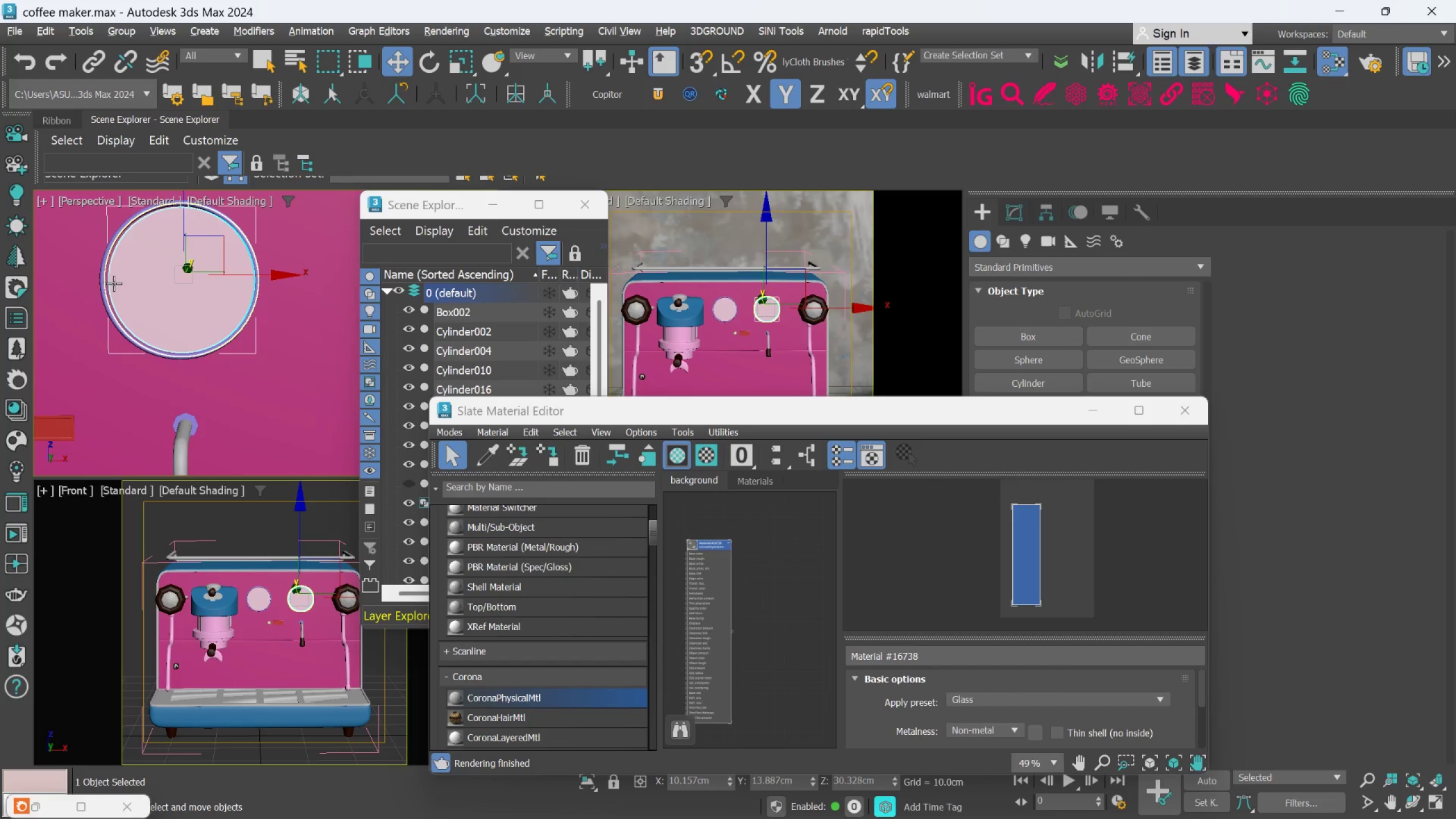 
scroll: coordinate [150, 294], scroll_direction: down, amount: 1.0
 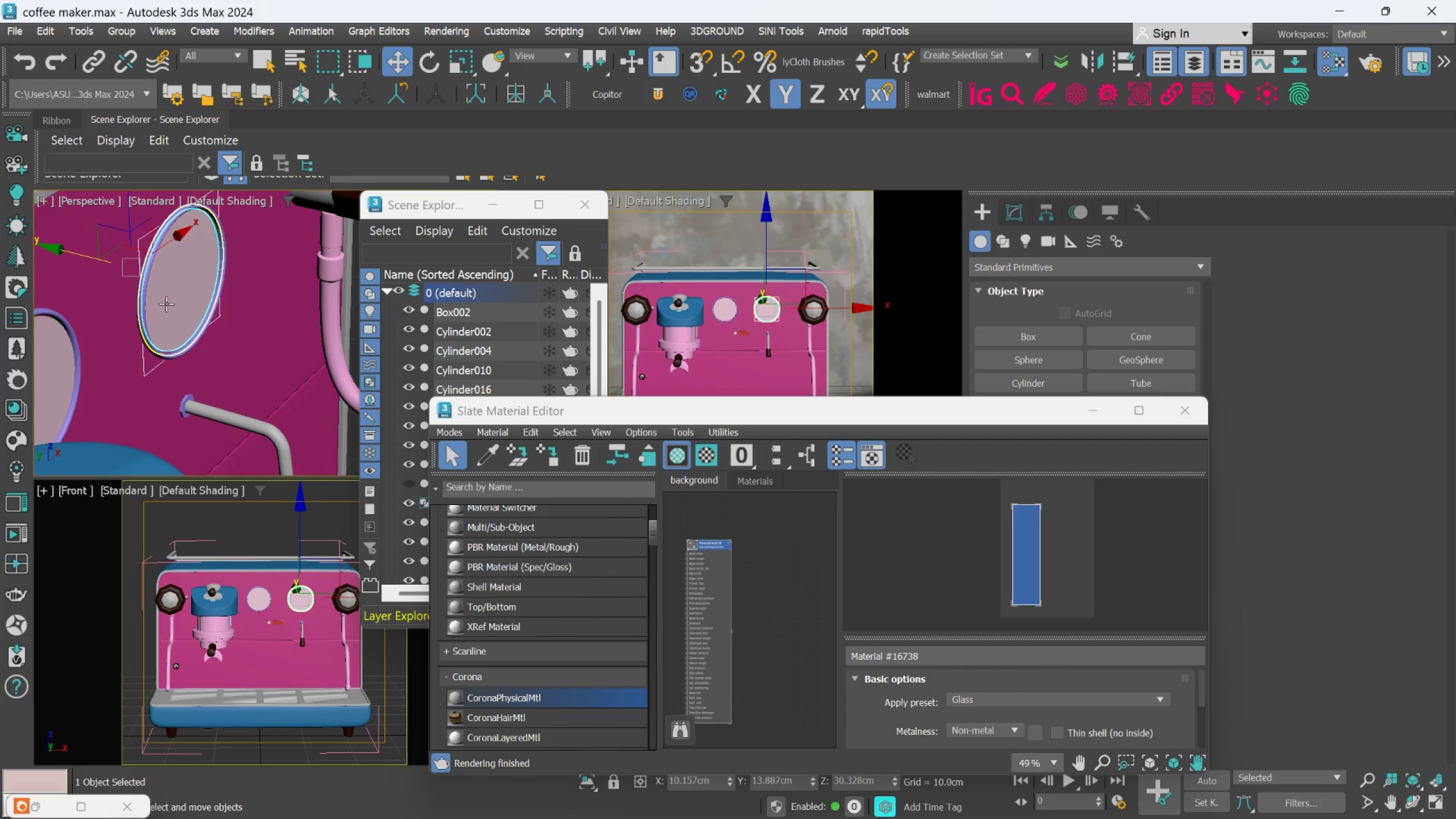 
hold_key(key=AltLeft, duration=1.39)
 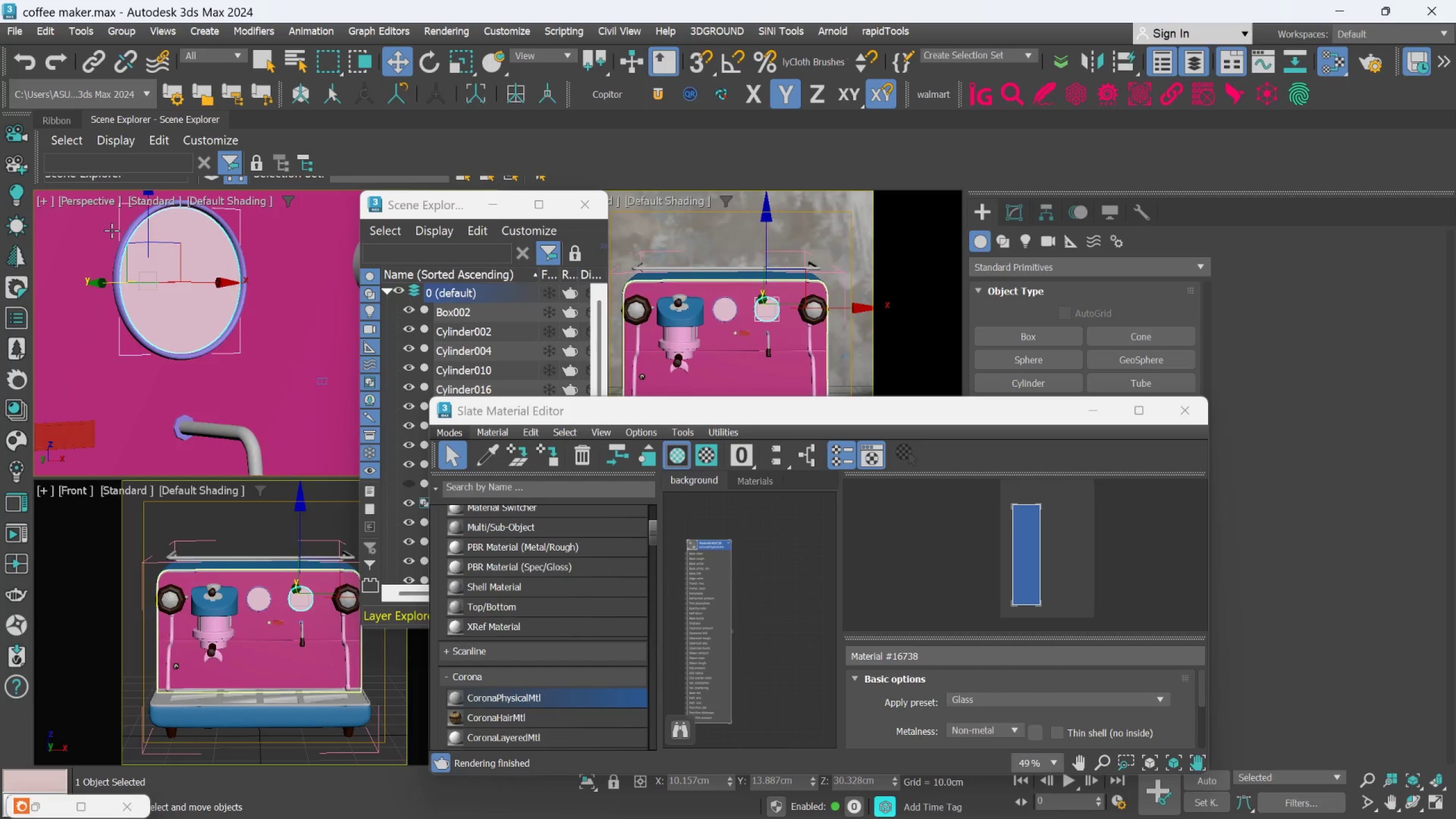 
hold_key(key=AltLeft, duration=1.19)
 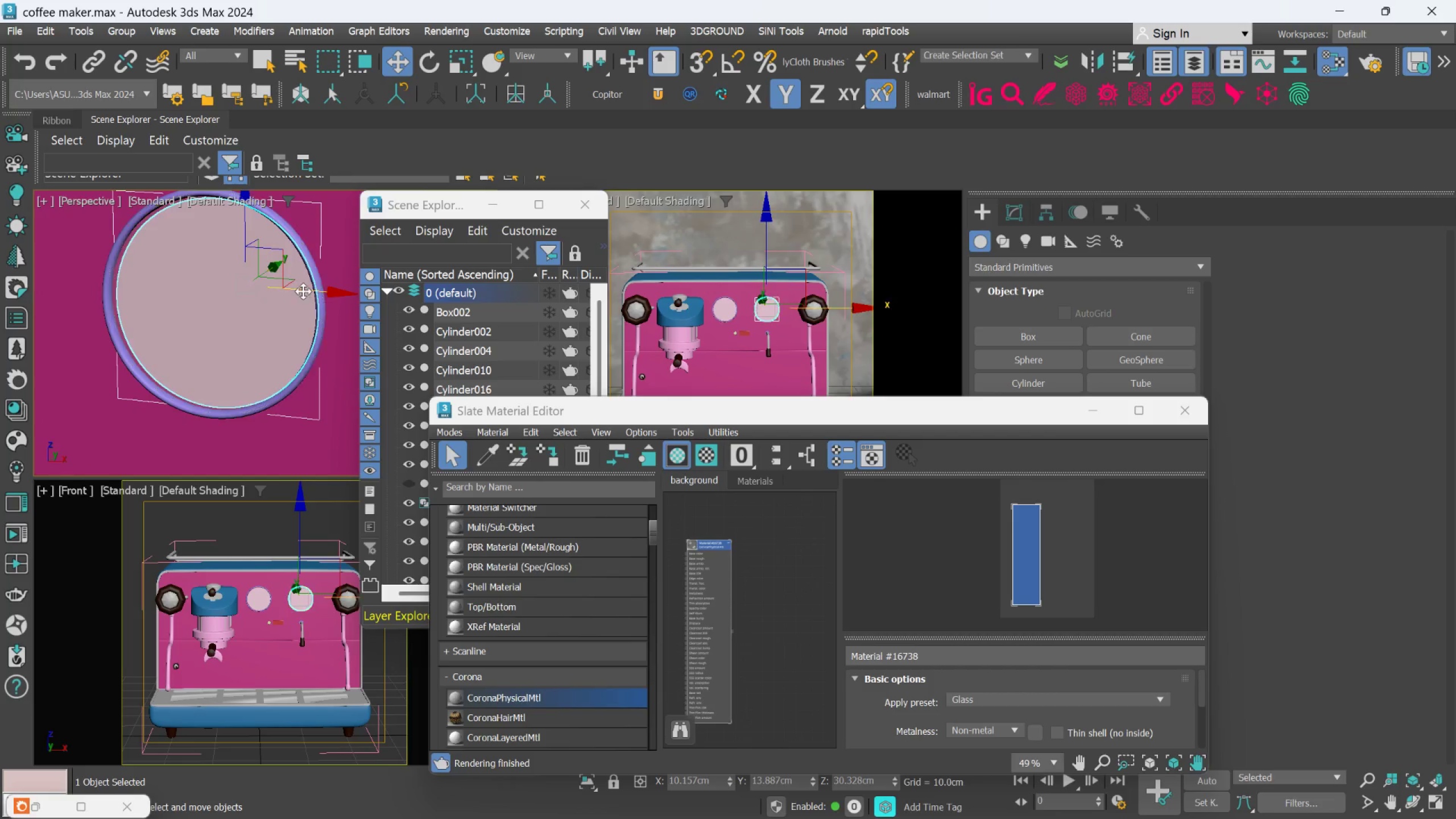 
scroll: coordinate [111, 230], scroll_direction: up, amount: 1.0
 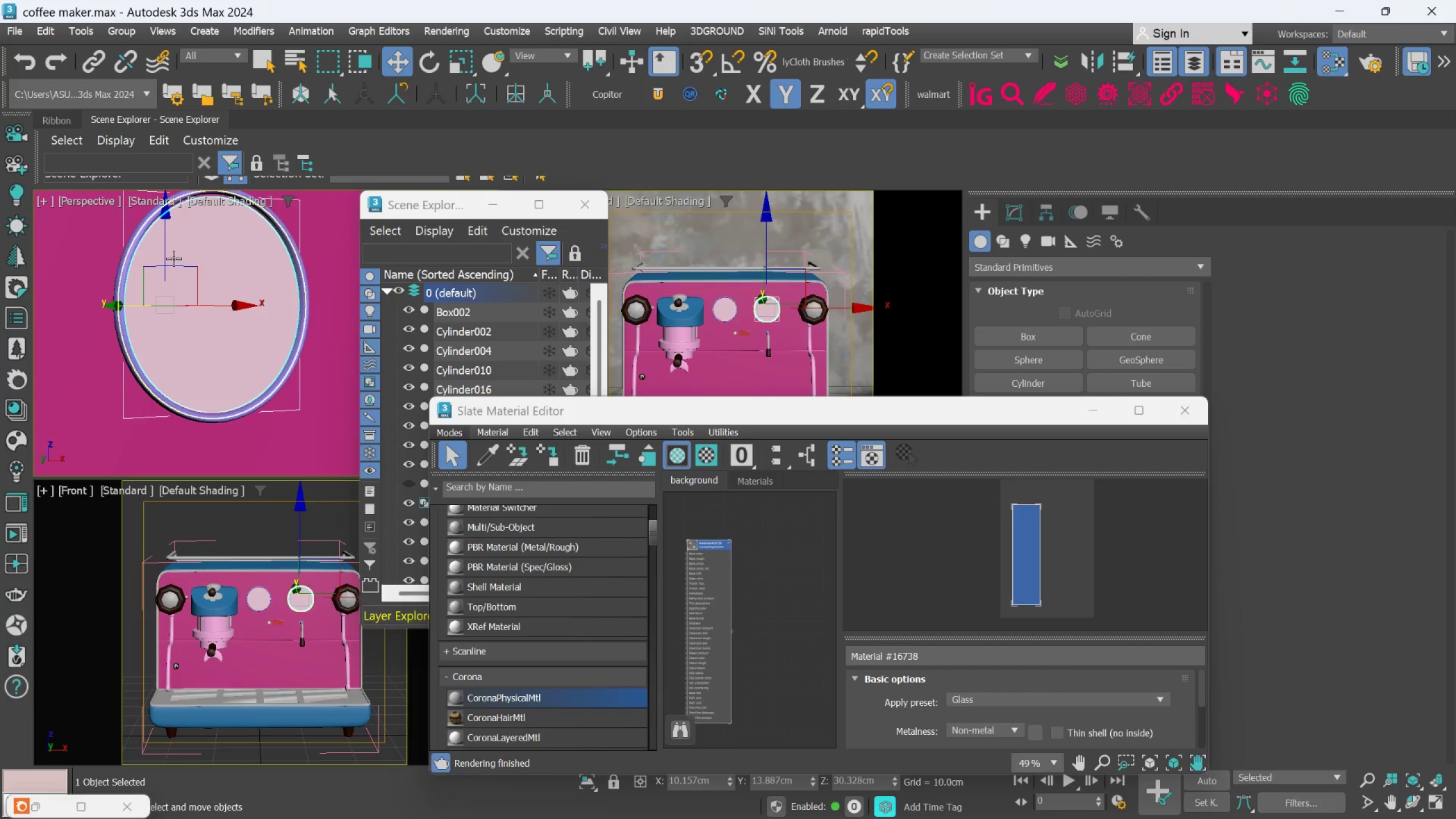 
left_click_drag(start_coordinate=[303, 289], to_coordinate=[299, 288])
 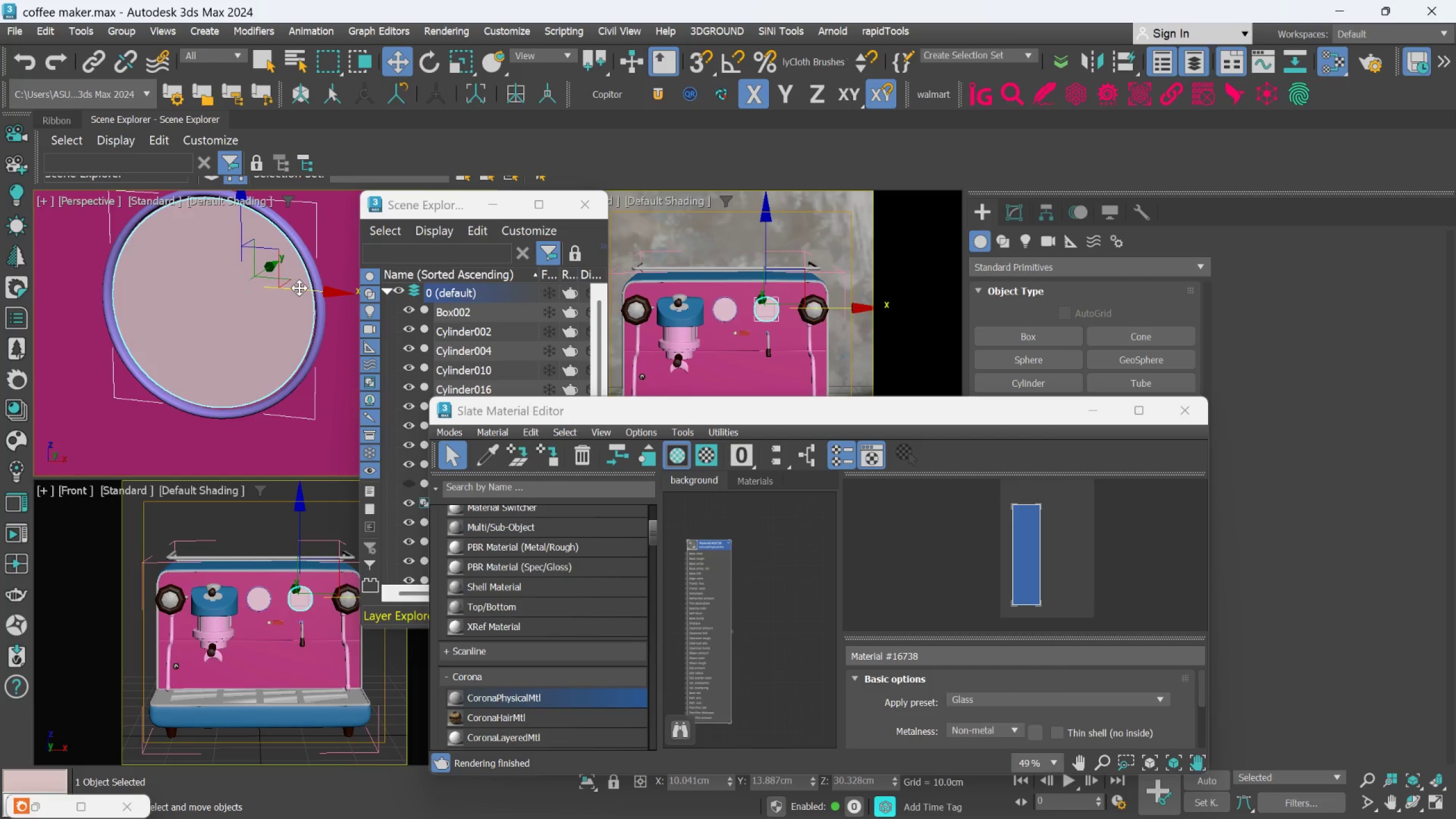 
key(Control+Z)
 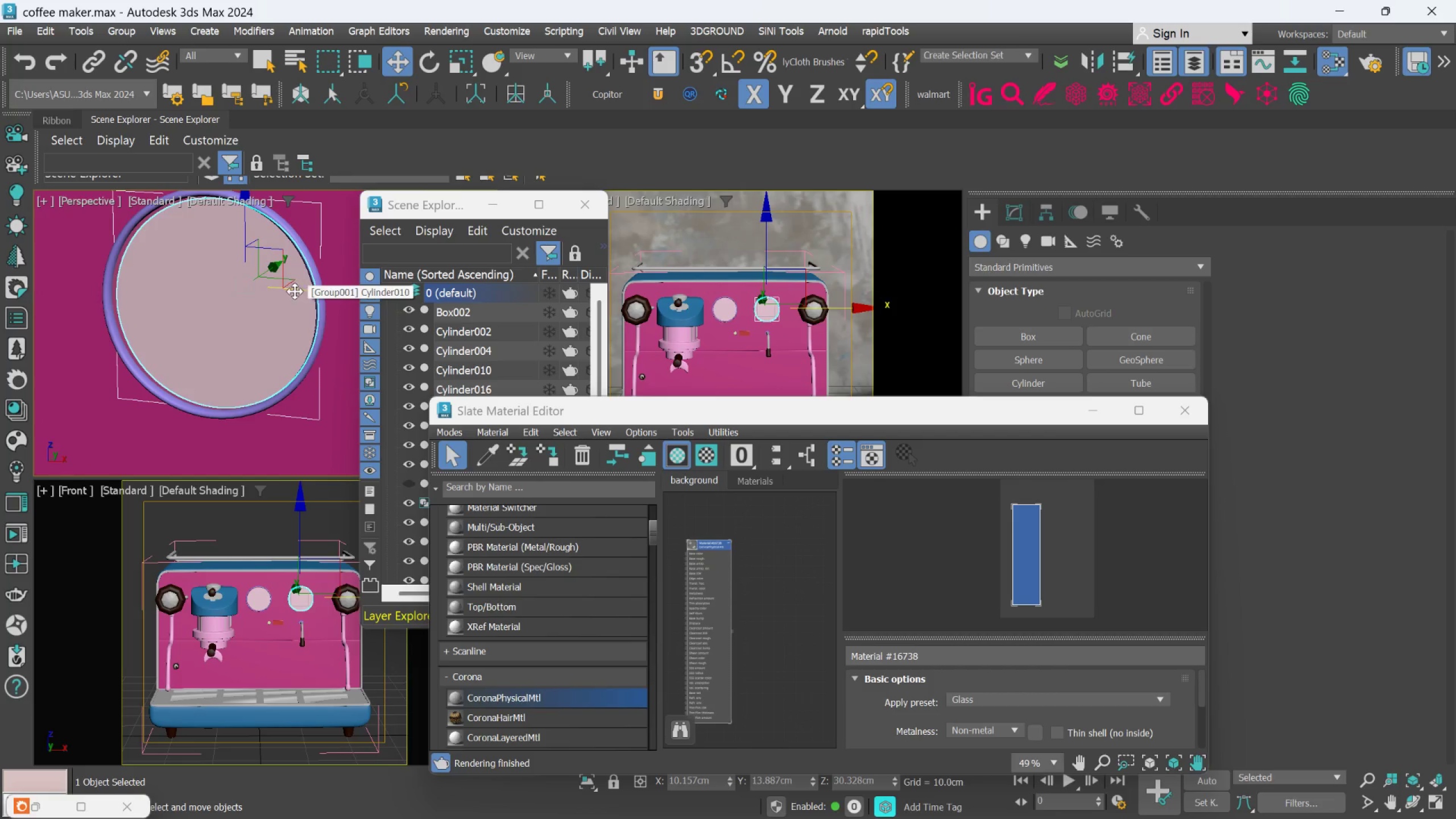 
hold_key(key=AltLeft, duration=0.88)
 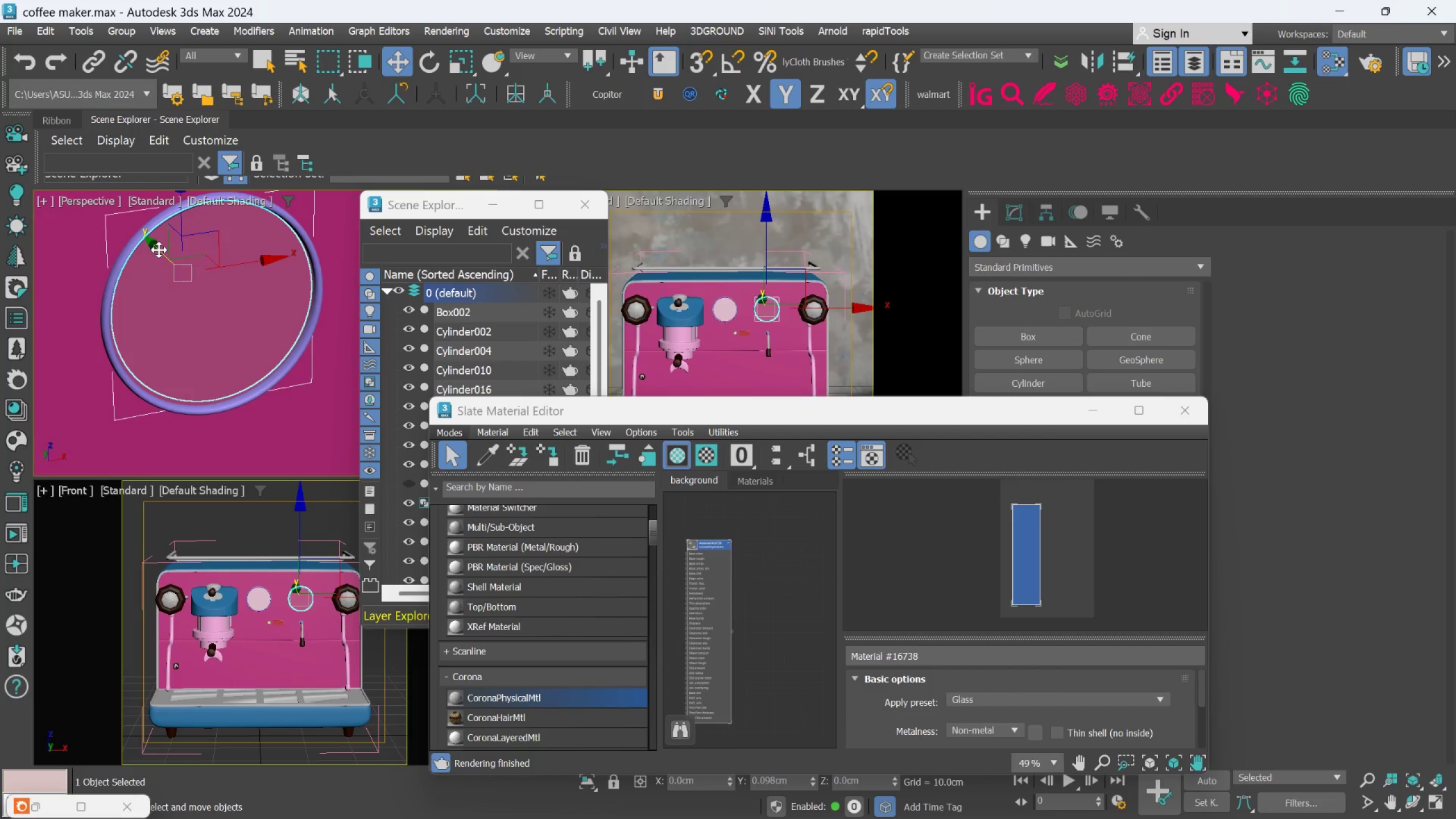 
wait(7.17)
 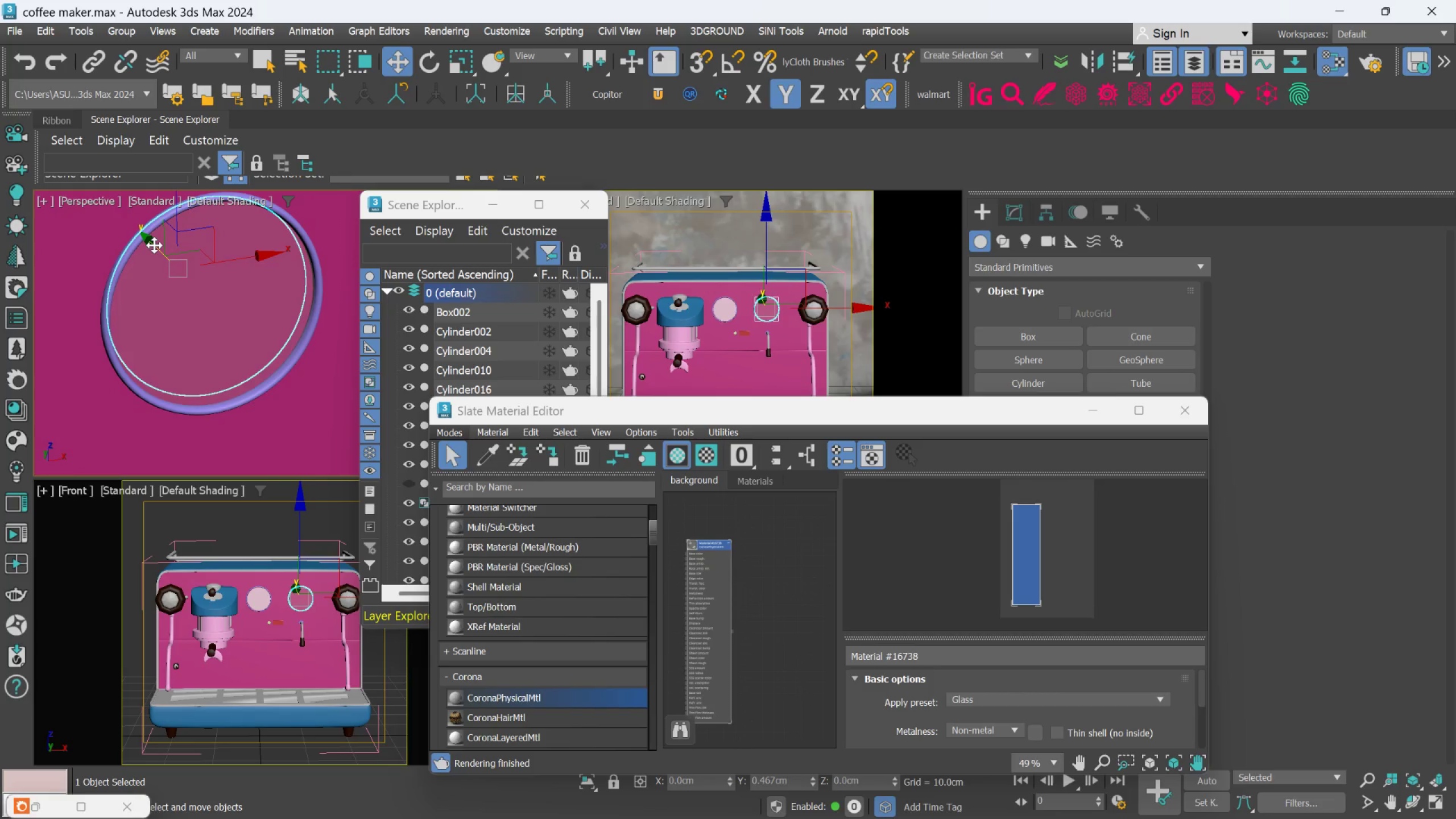 
left_click([192, 304])
 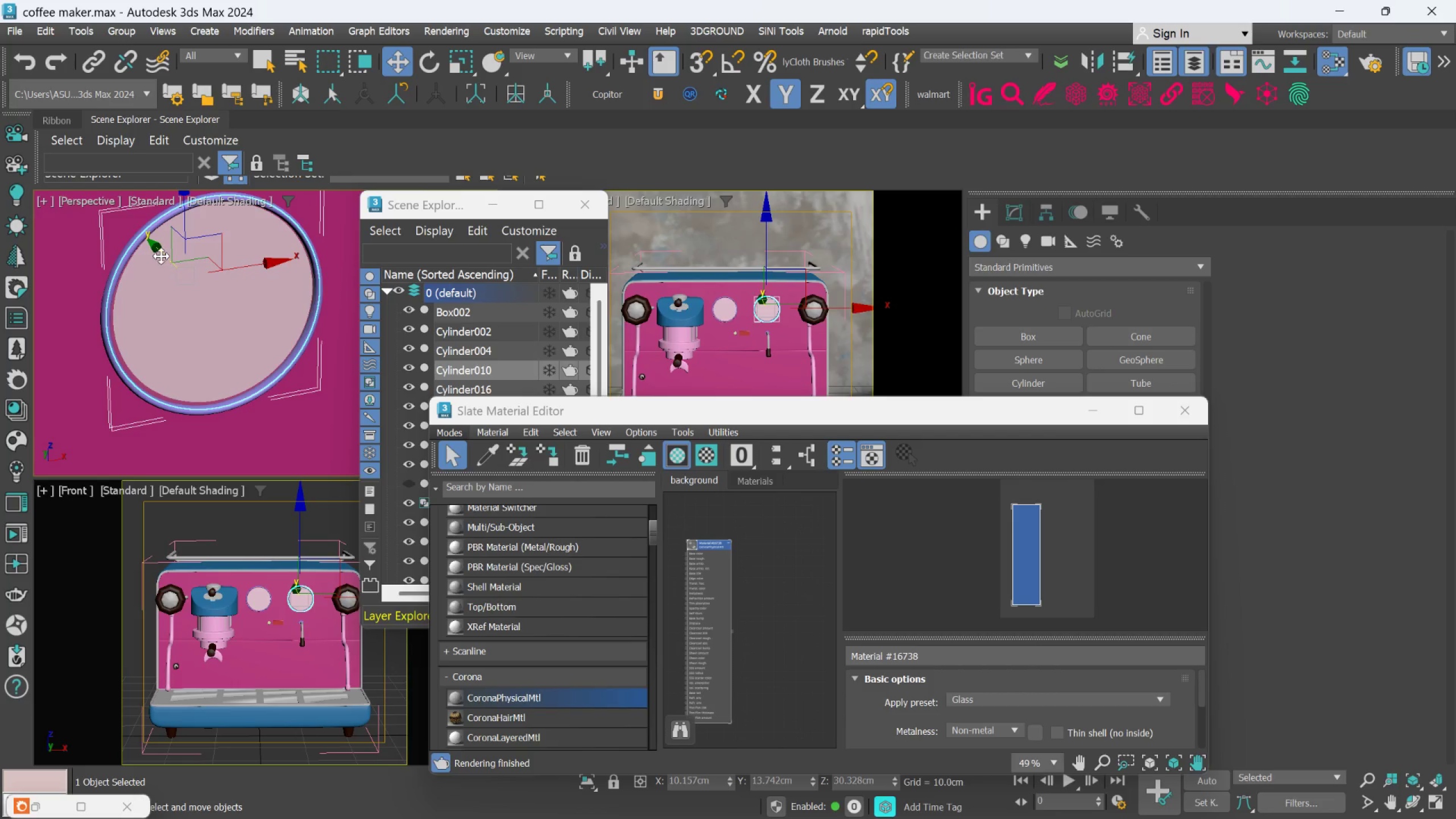 
left_click_drag(start_coordinate=[160, 255], to_coordinate=[161, 260])
 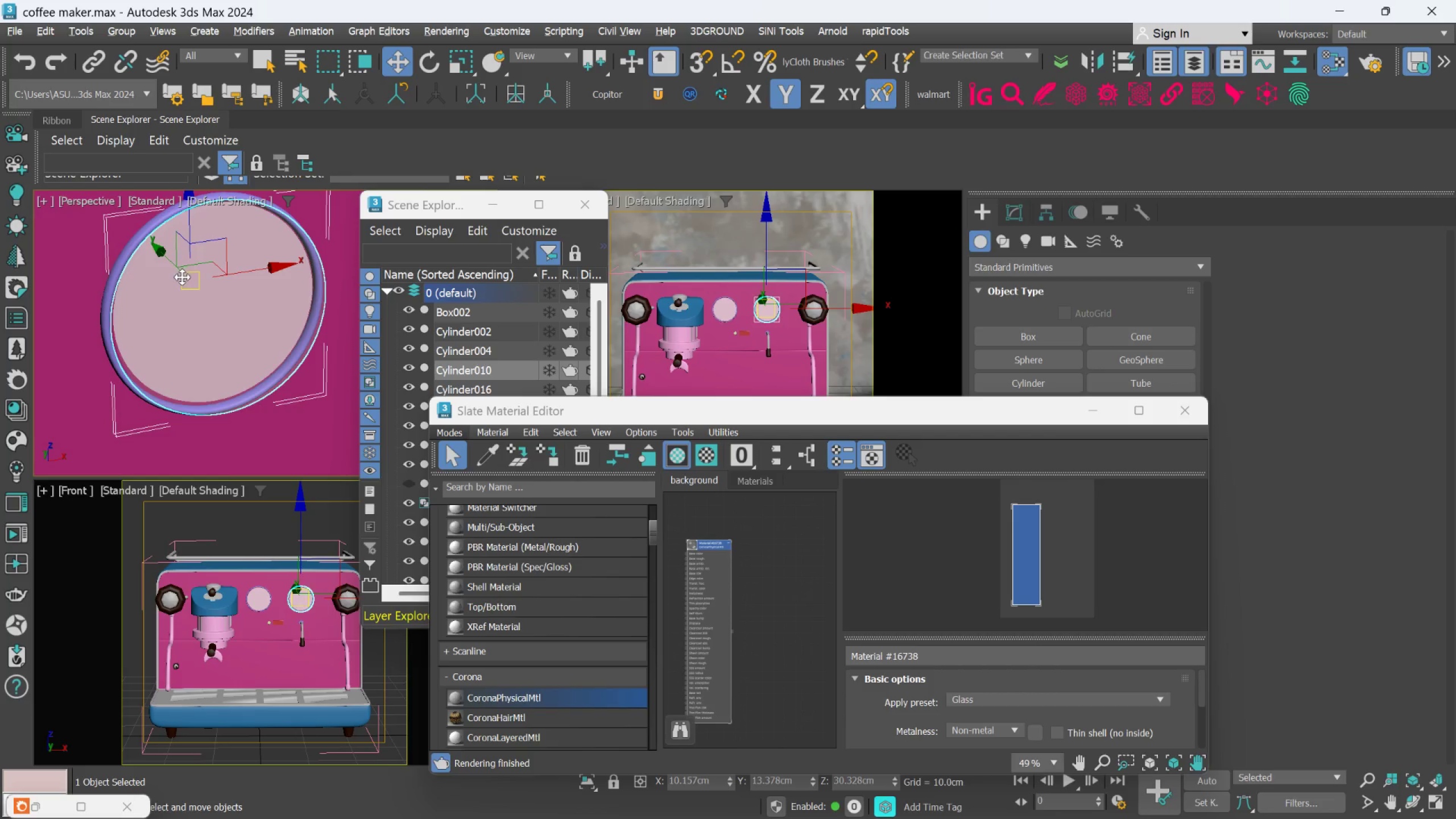 
hold_key(key=AltLeft, duration=0.77)
 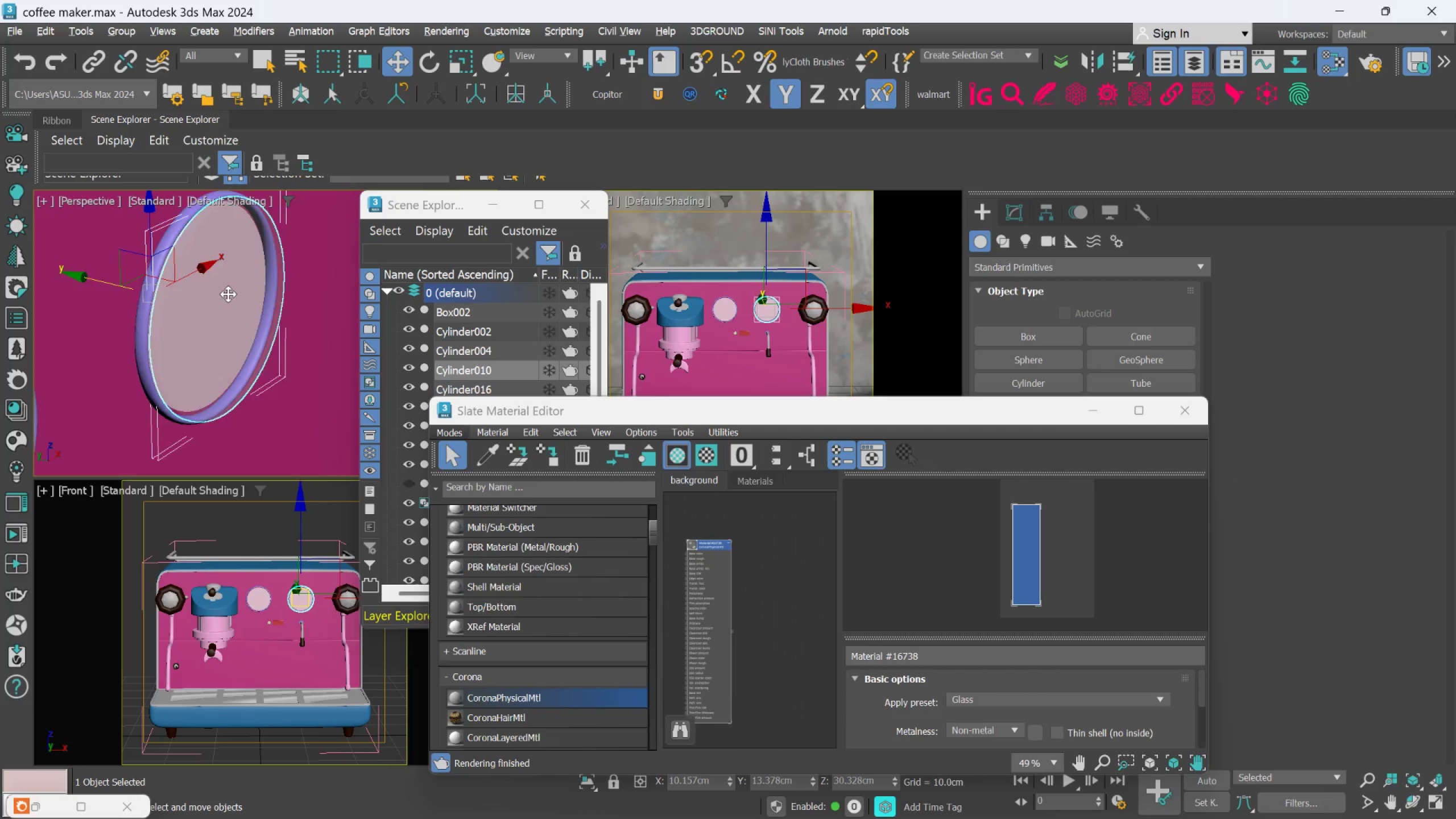 
hold_key(key=AltLeft, duration=1.03)
 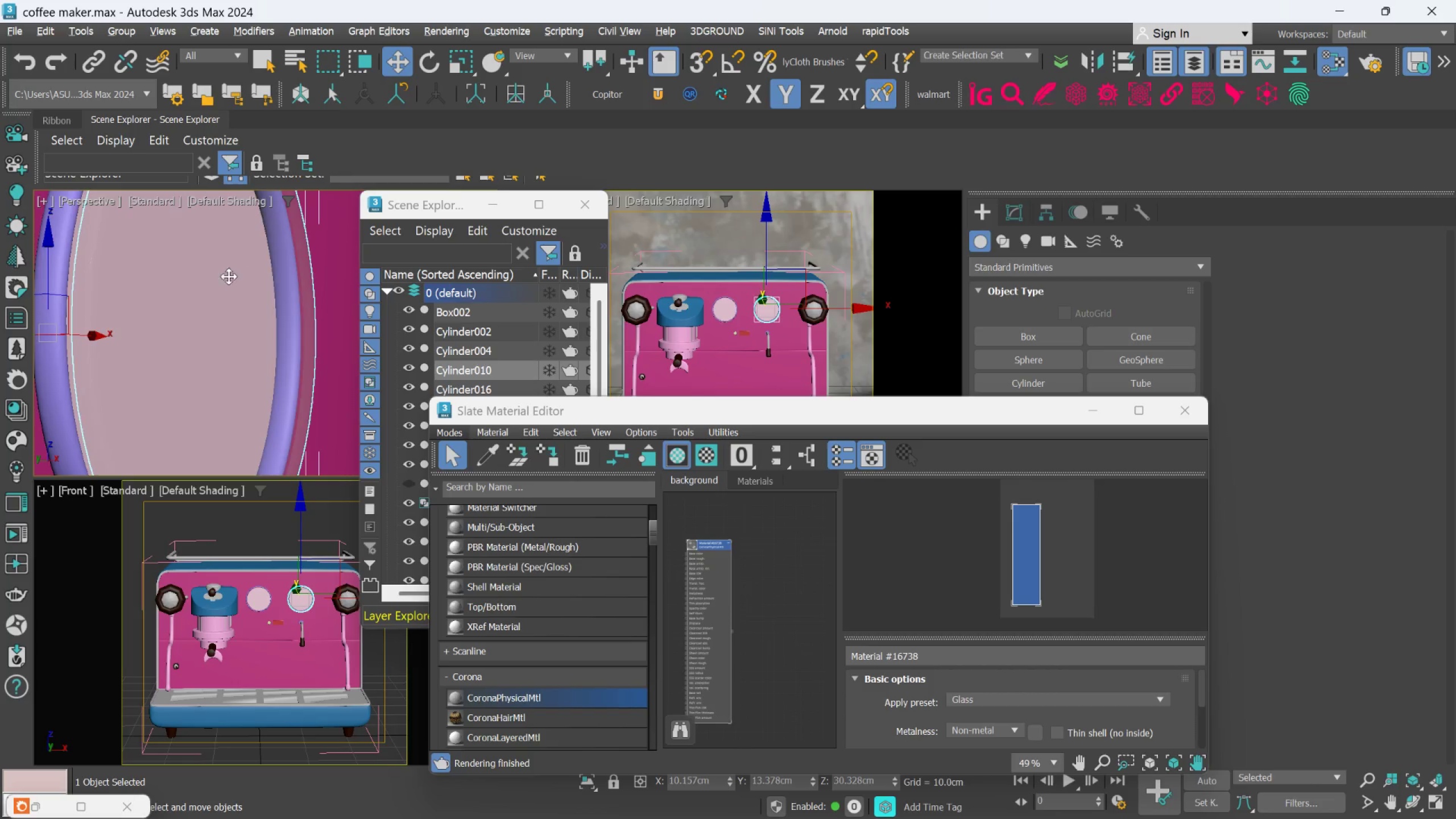 
scroll: coordinate [228, 294], scroll_direction: up, amount: 2.0
 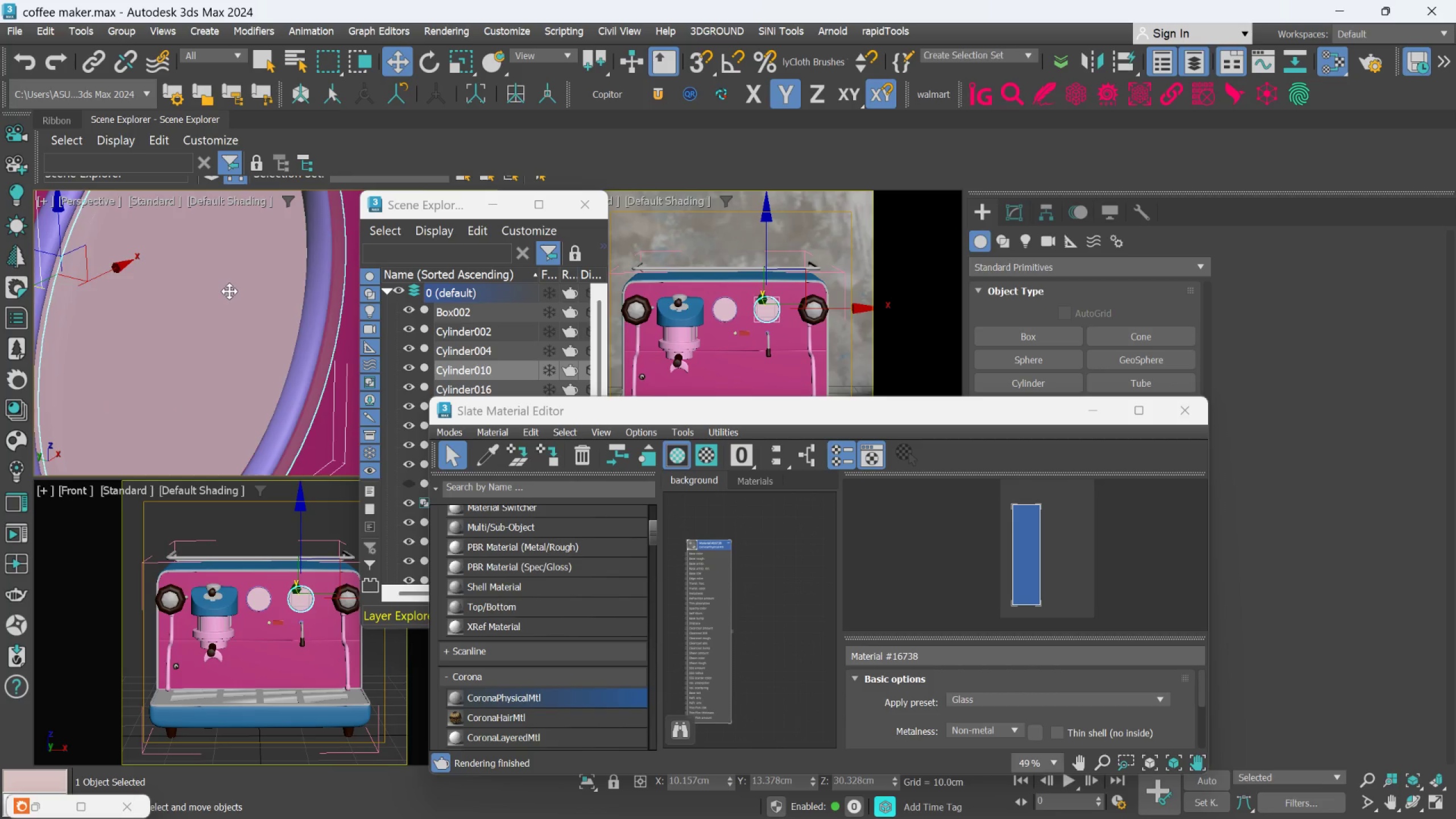 
hold_key(key=AltLeft, duration=0.55)
 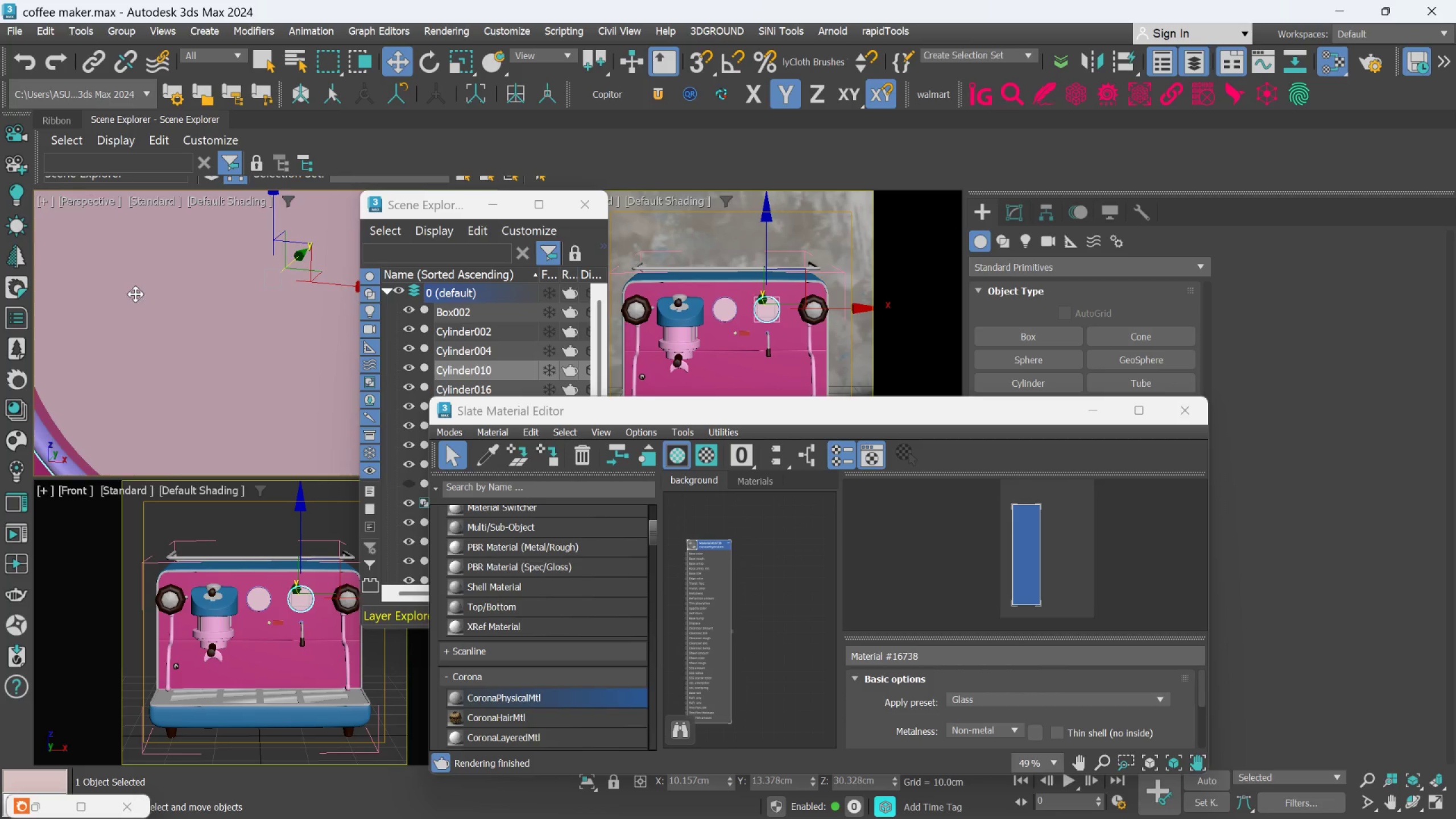 
hold_key(key=AltLeft, duration=0.8)
 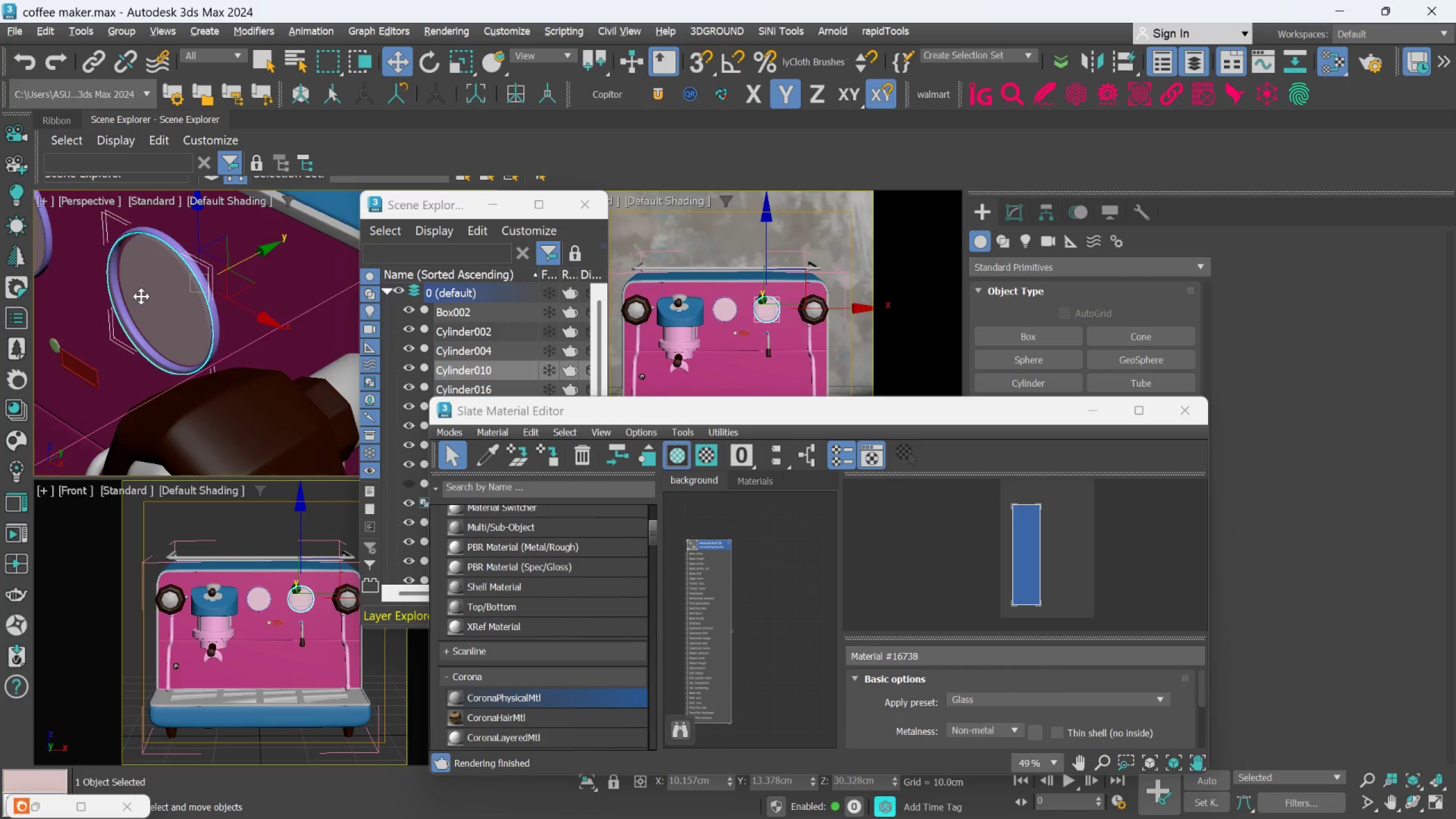 
scroll: coordinate [136, 294], scroll_direction: down, amount: 3.0
 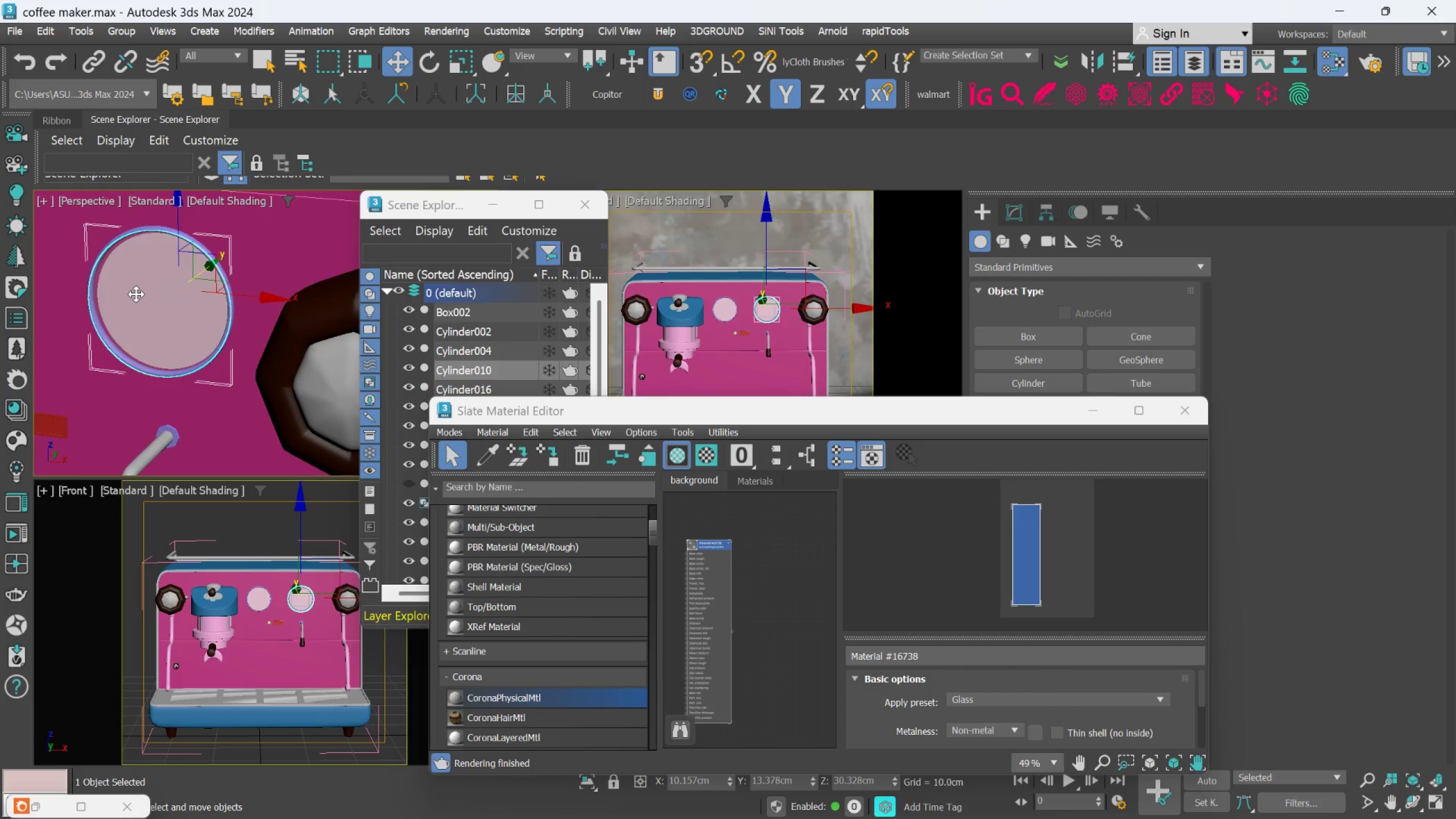 
hold_key(key=AltLeft, duration=1.38)
 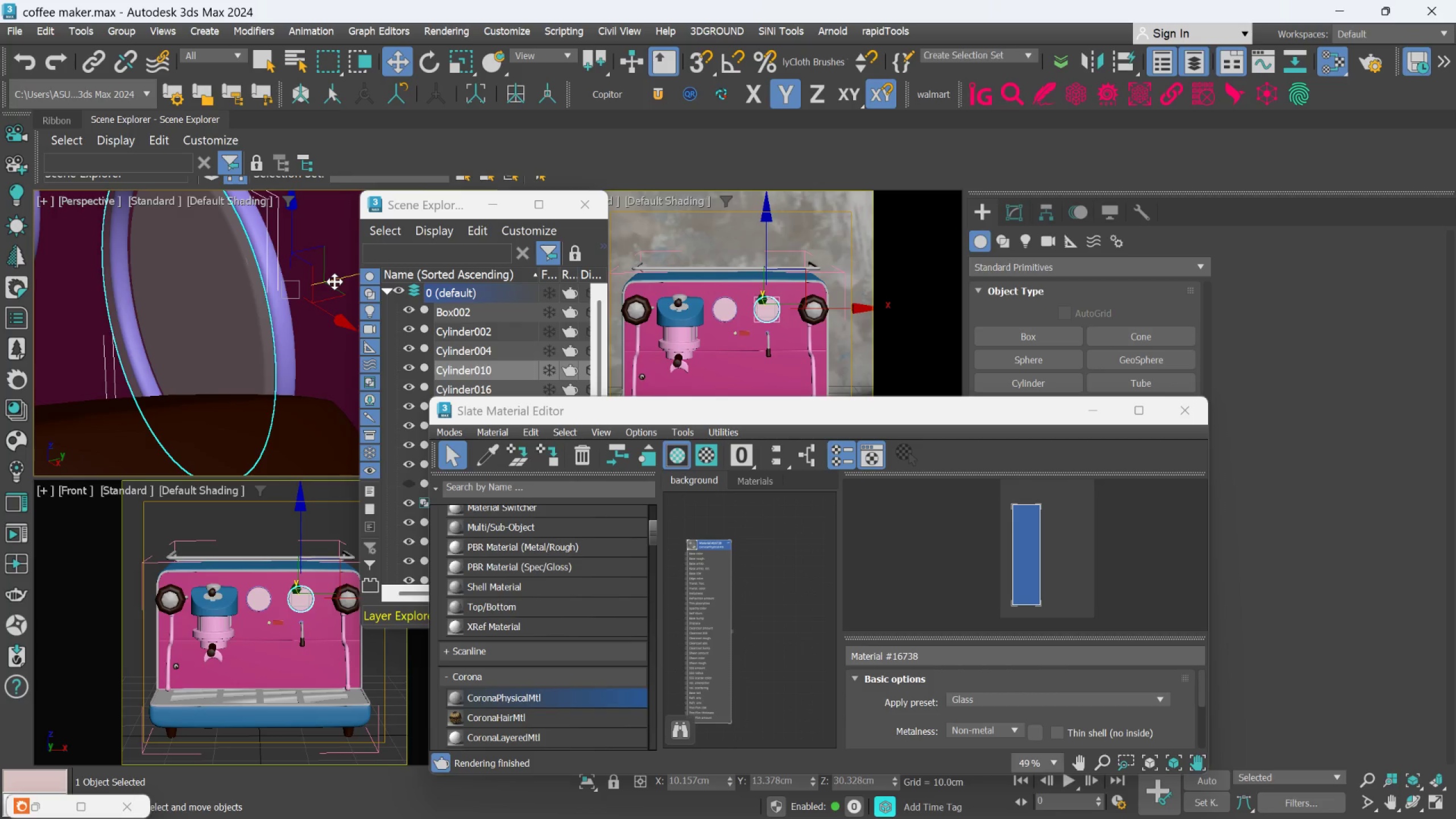 
scroll: coordinate [141, 296], scroll_direction: up, amount: 2.0
 